 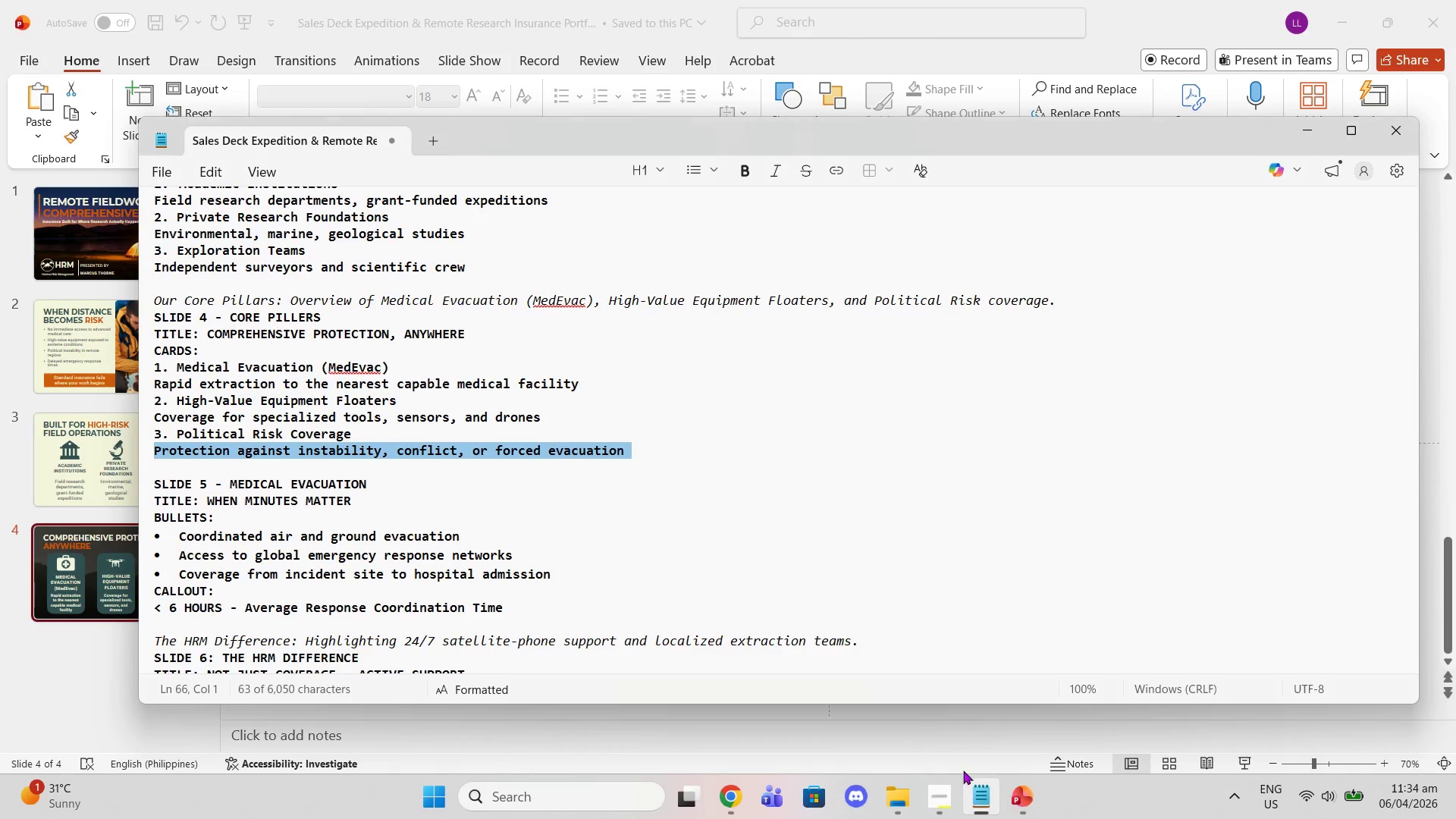 
scroll: coordinate [481, 551], scroll_direction: down, amount: 1.0
 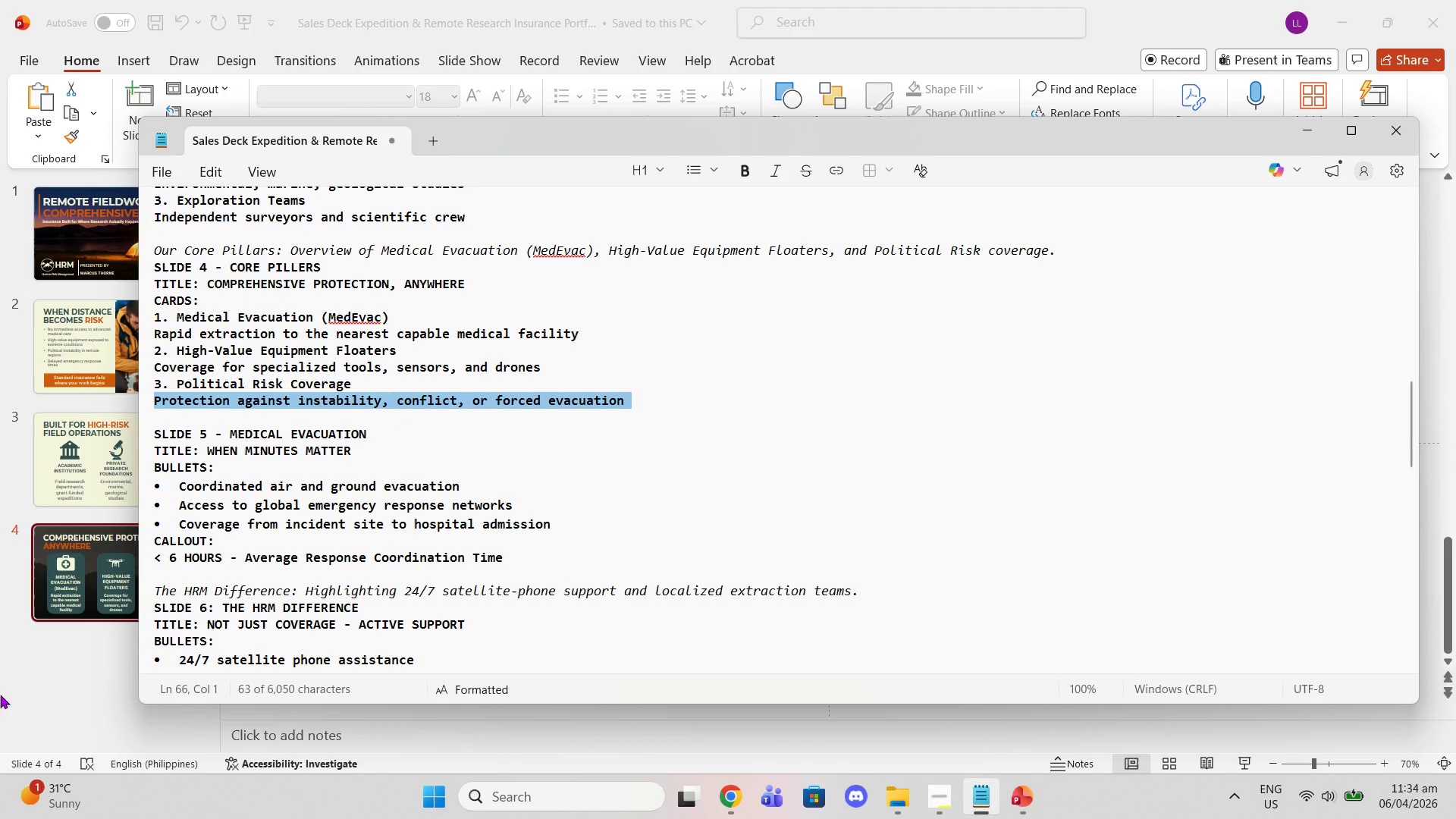 
left_click([19, 674])
 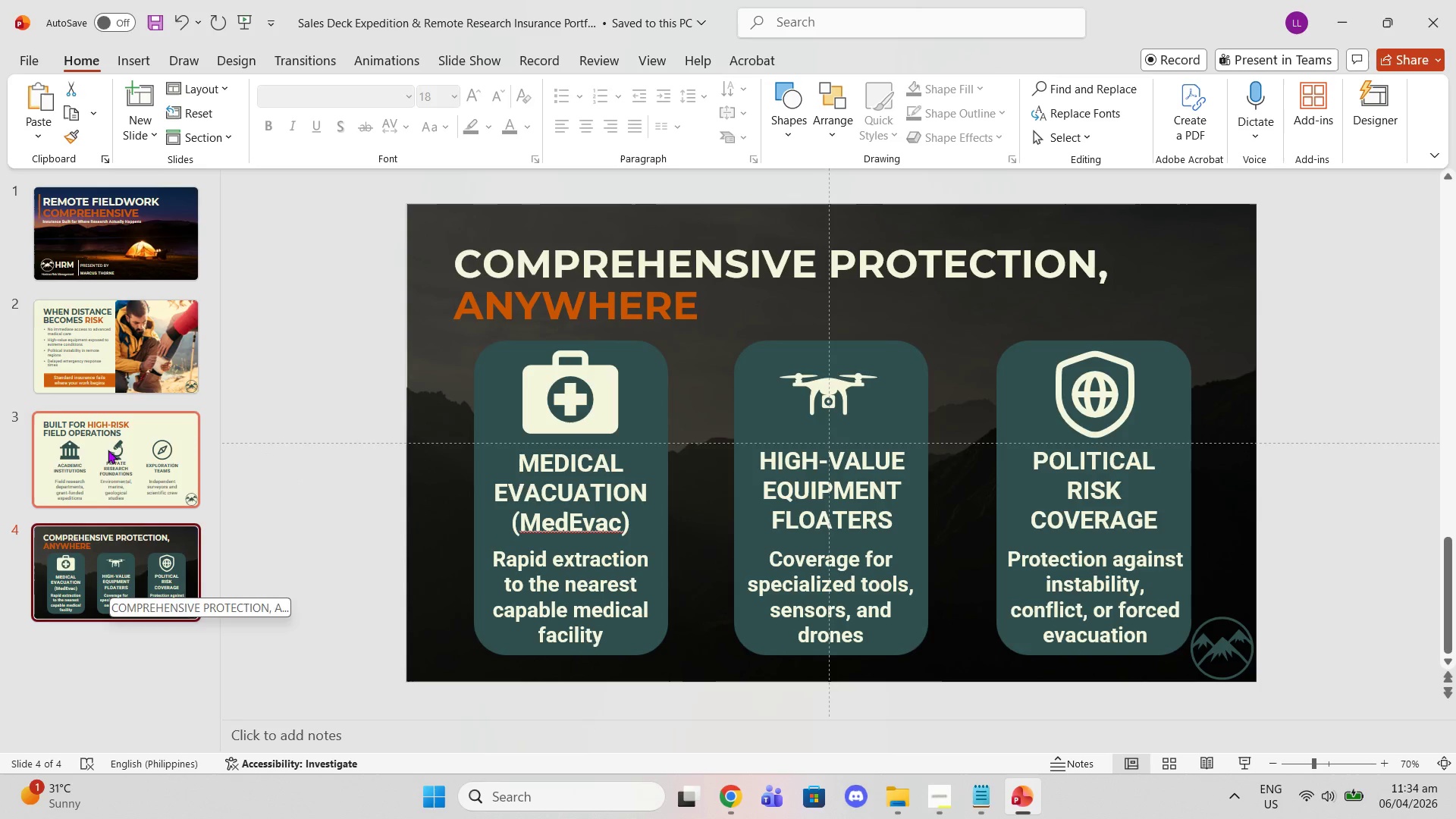 
right_click([94, 389])
 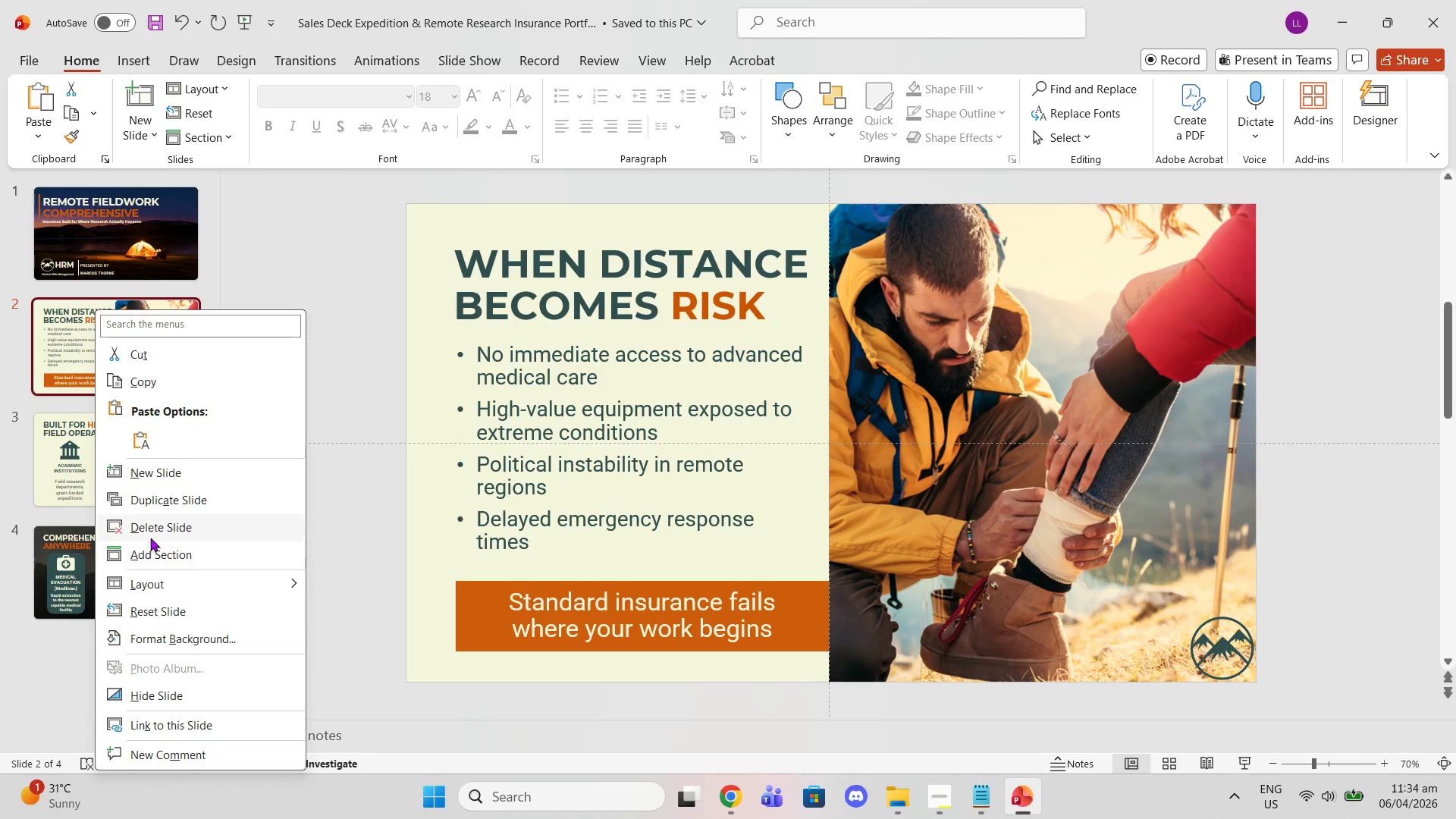 
left_click([146, 500])
 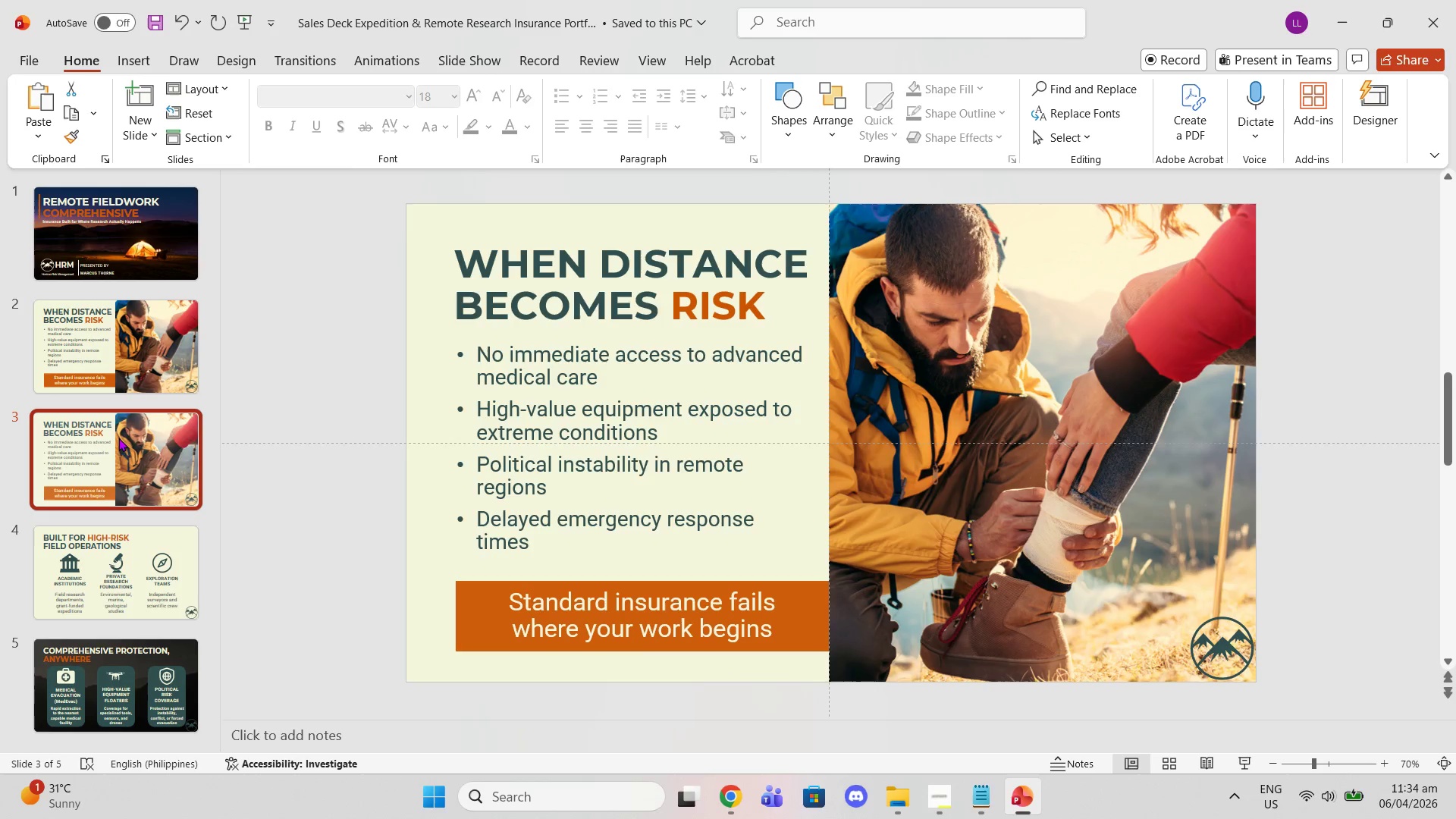 
left_click_drag(start_coordinate=[115, 468], to_coordinate=[110, 681])
 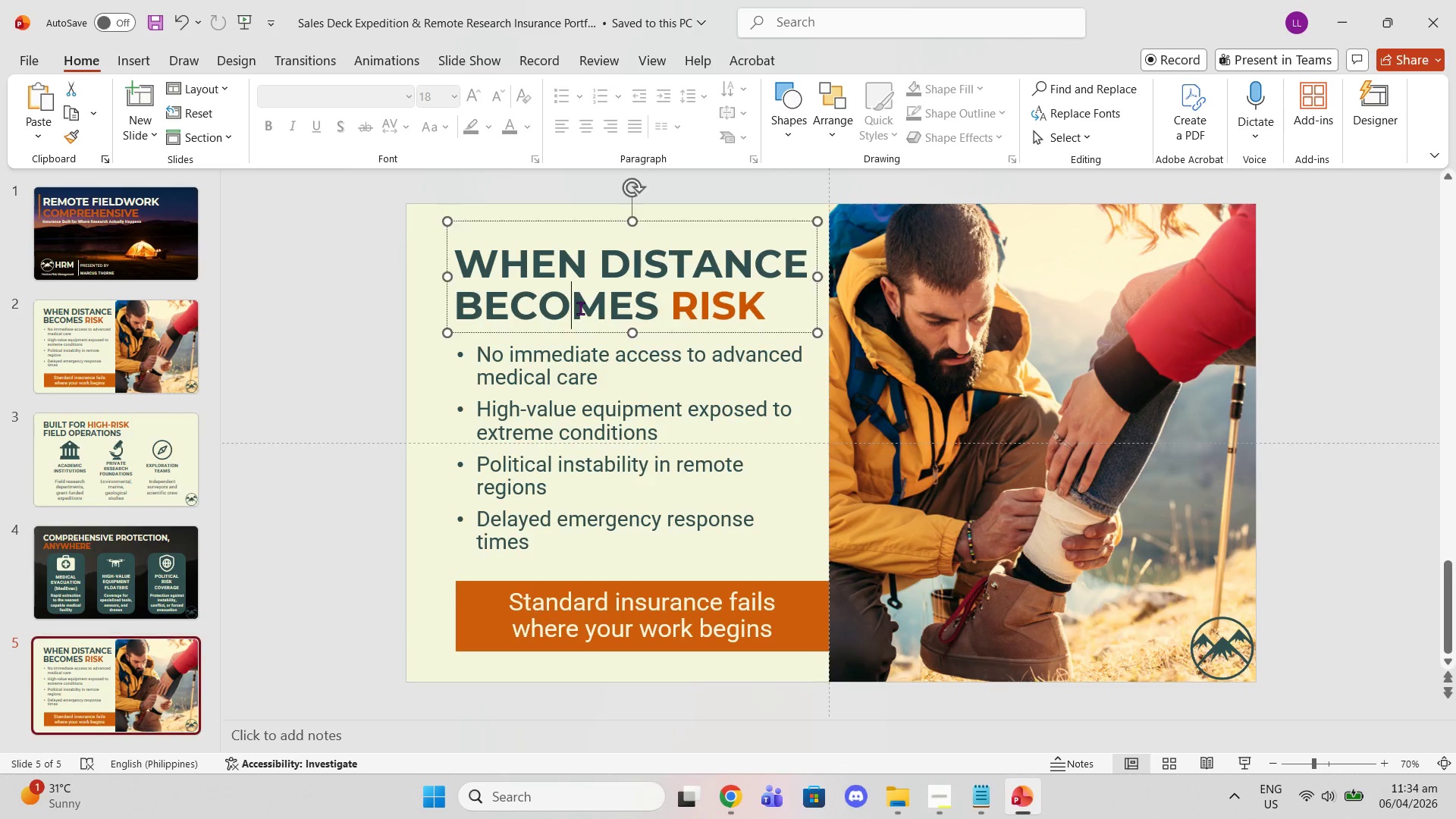 
double_click([580, 308])
 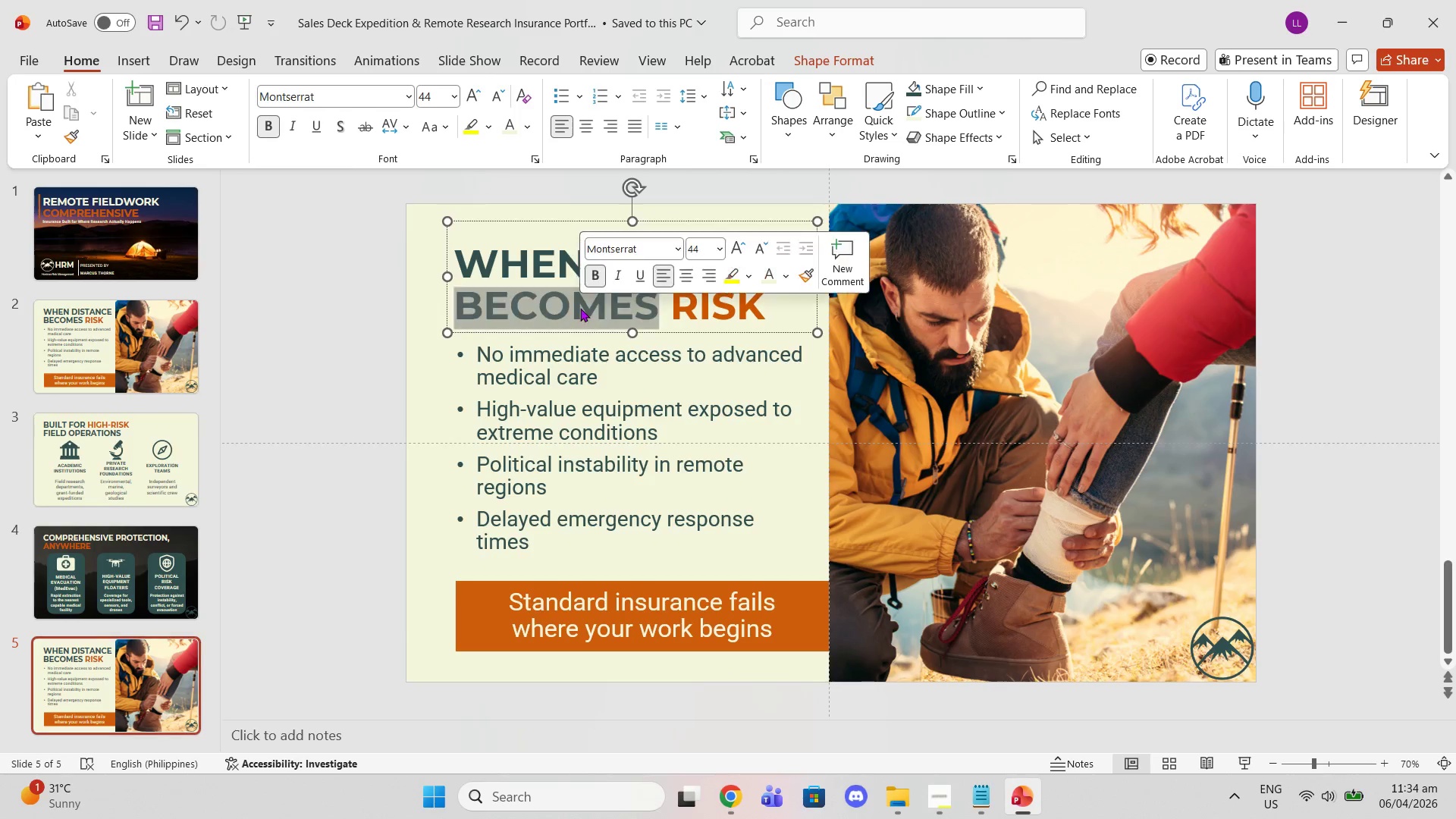 
triple_click([580, 308])
 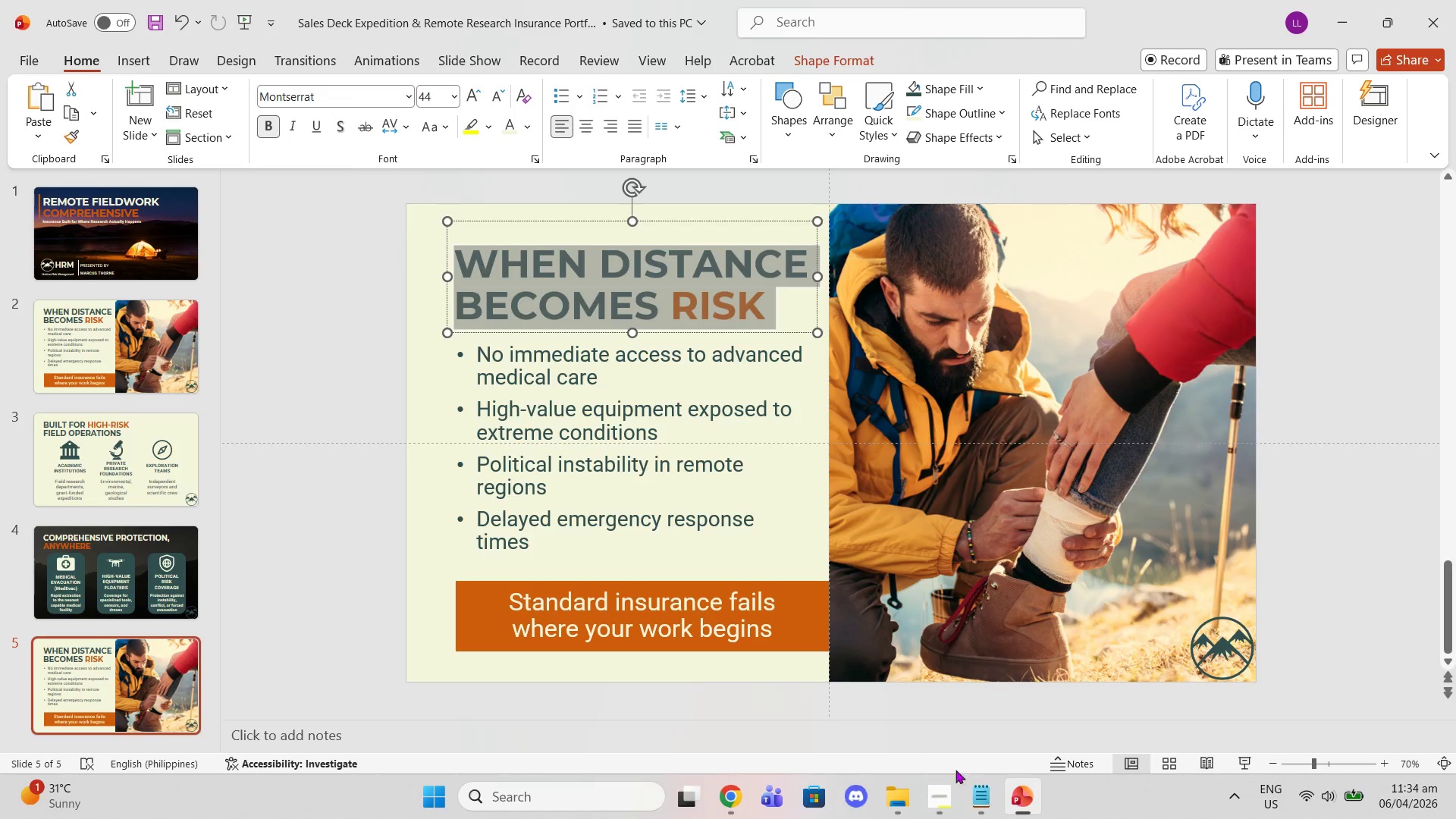 
left_click([972, 805])
 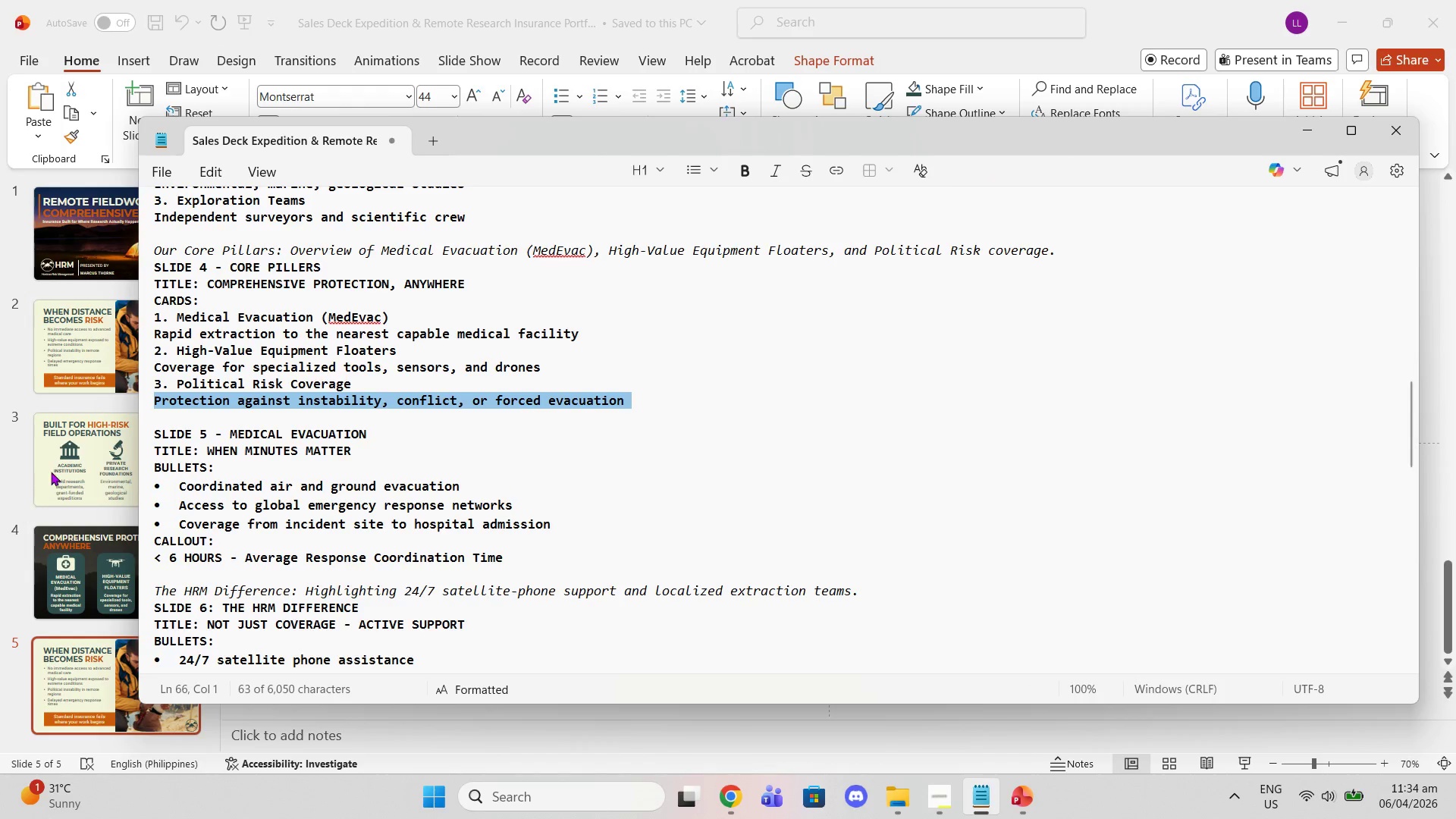 
scroll: coordinate [70, 471], scroll_direction: down, amount: 1.0
 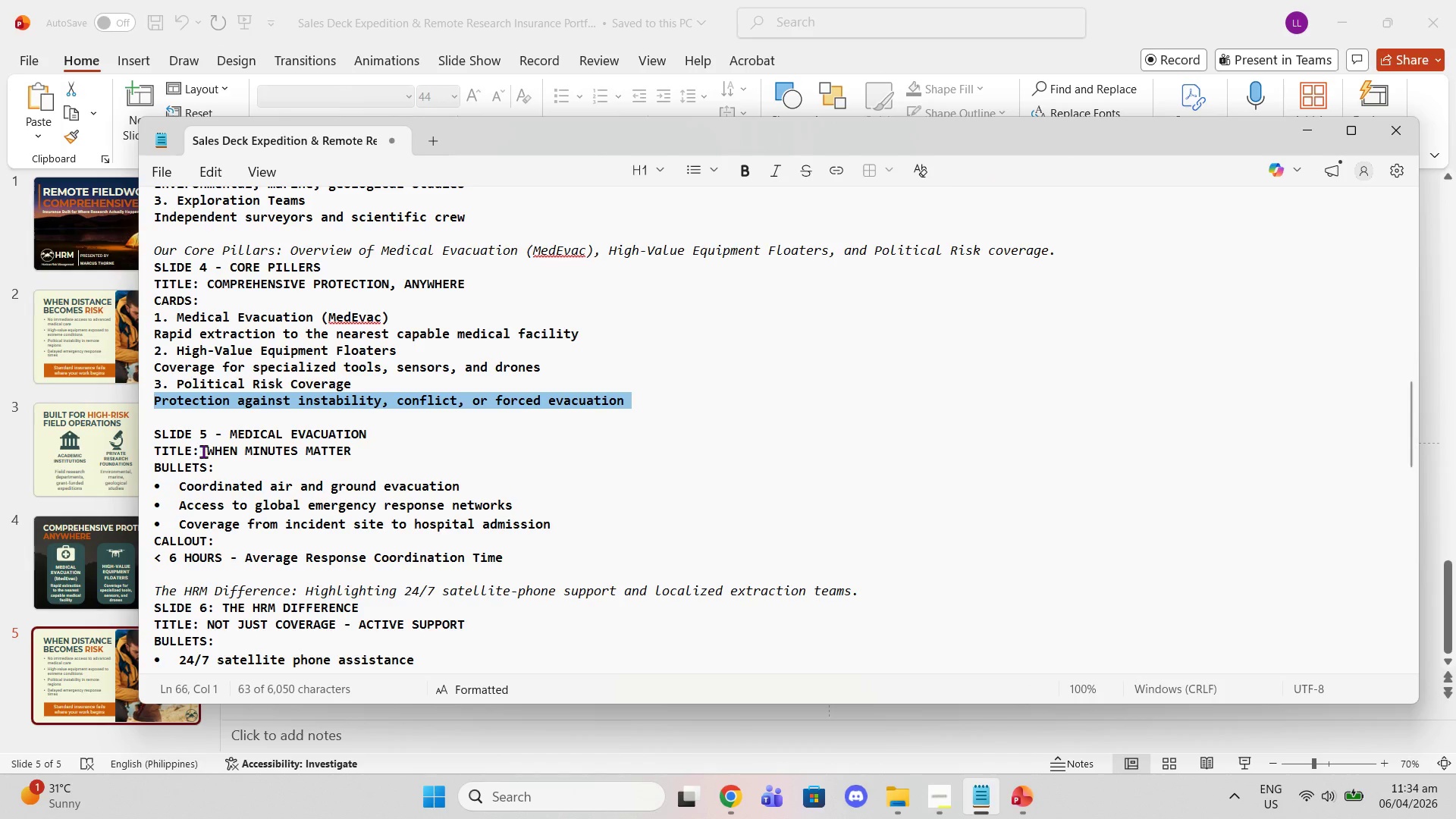 
left_click_drag(start_coordinate=[203, 451], to_coordinate=[327, 450])
 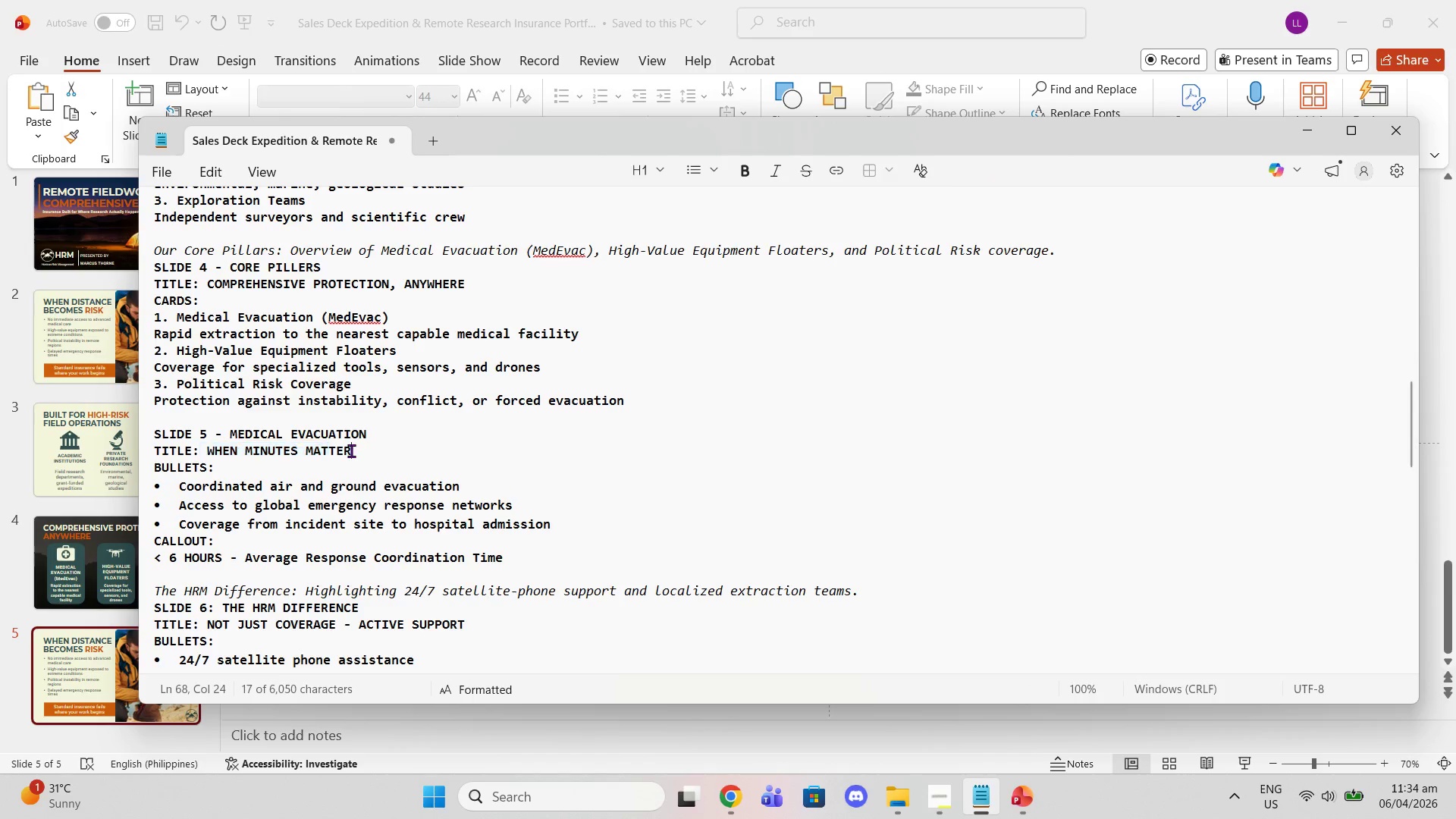 
left_click_drag(start_coordinate=[351, 450], to_coordinate=[206, 443])
 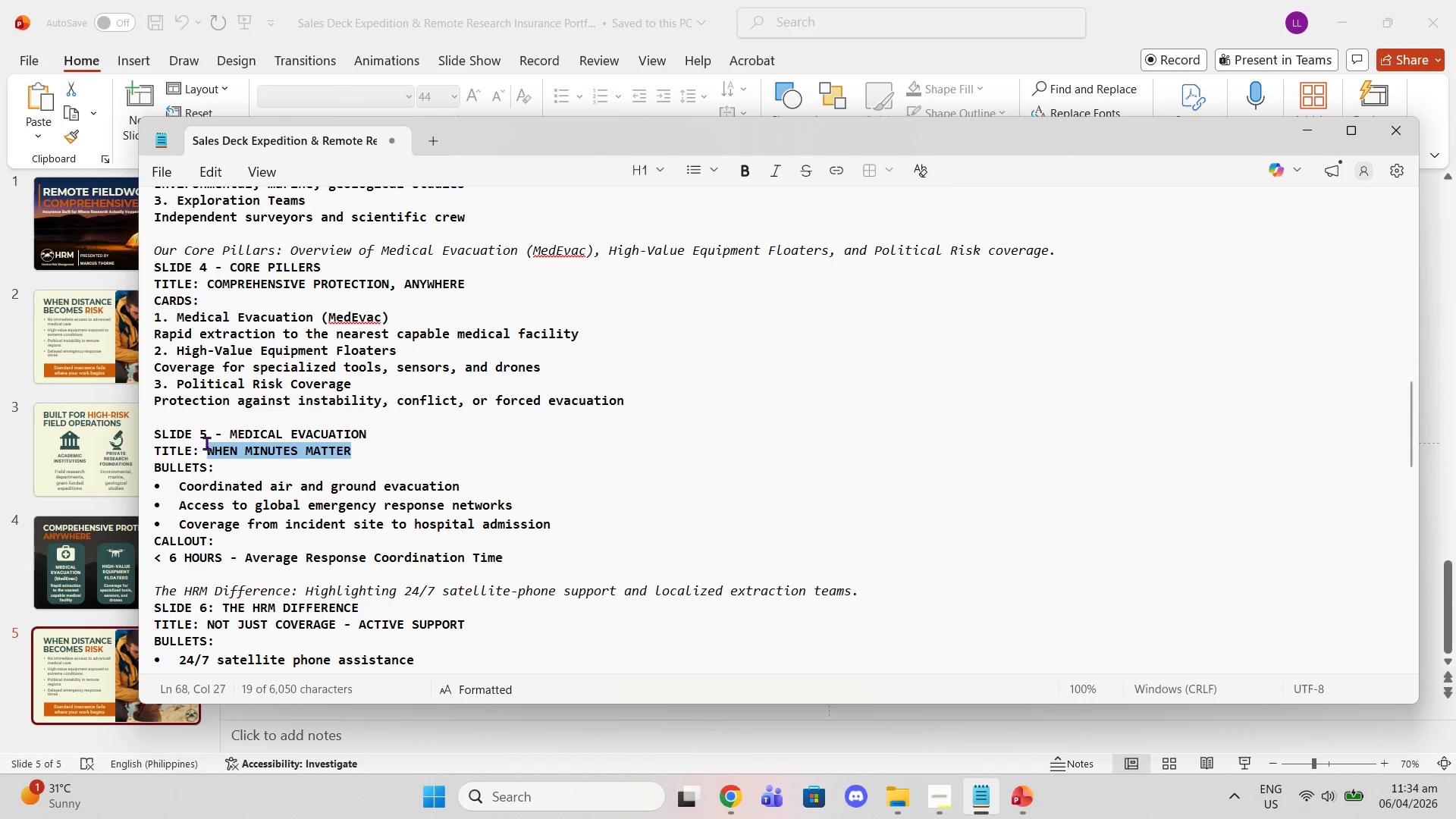 
key(Control+Shift+ShiftLeft)
 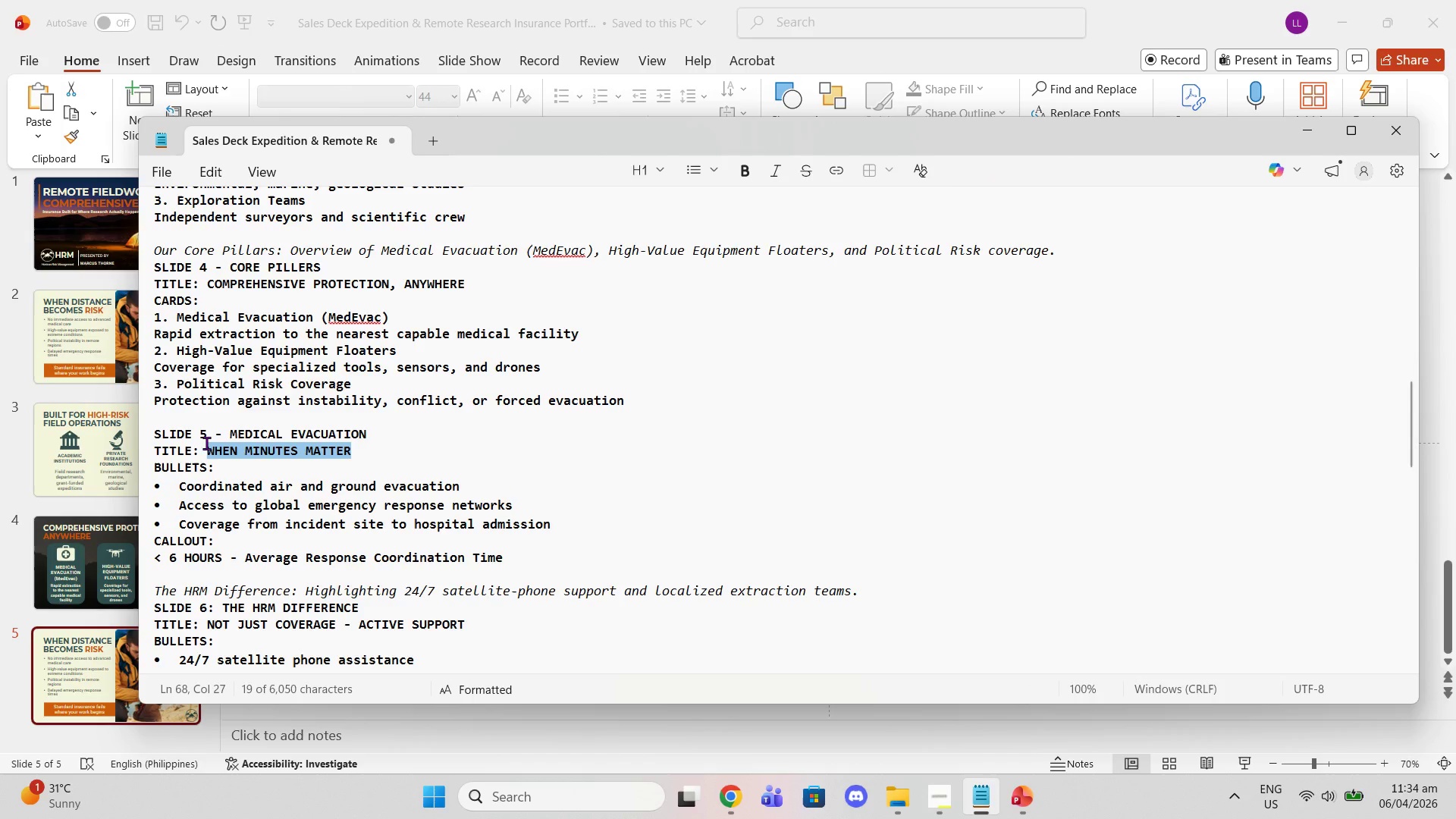 
key(Control+C)
 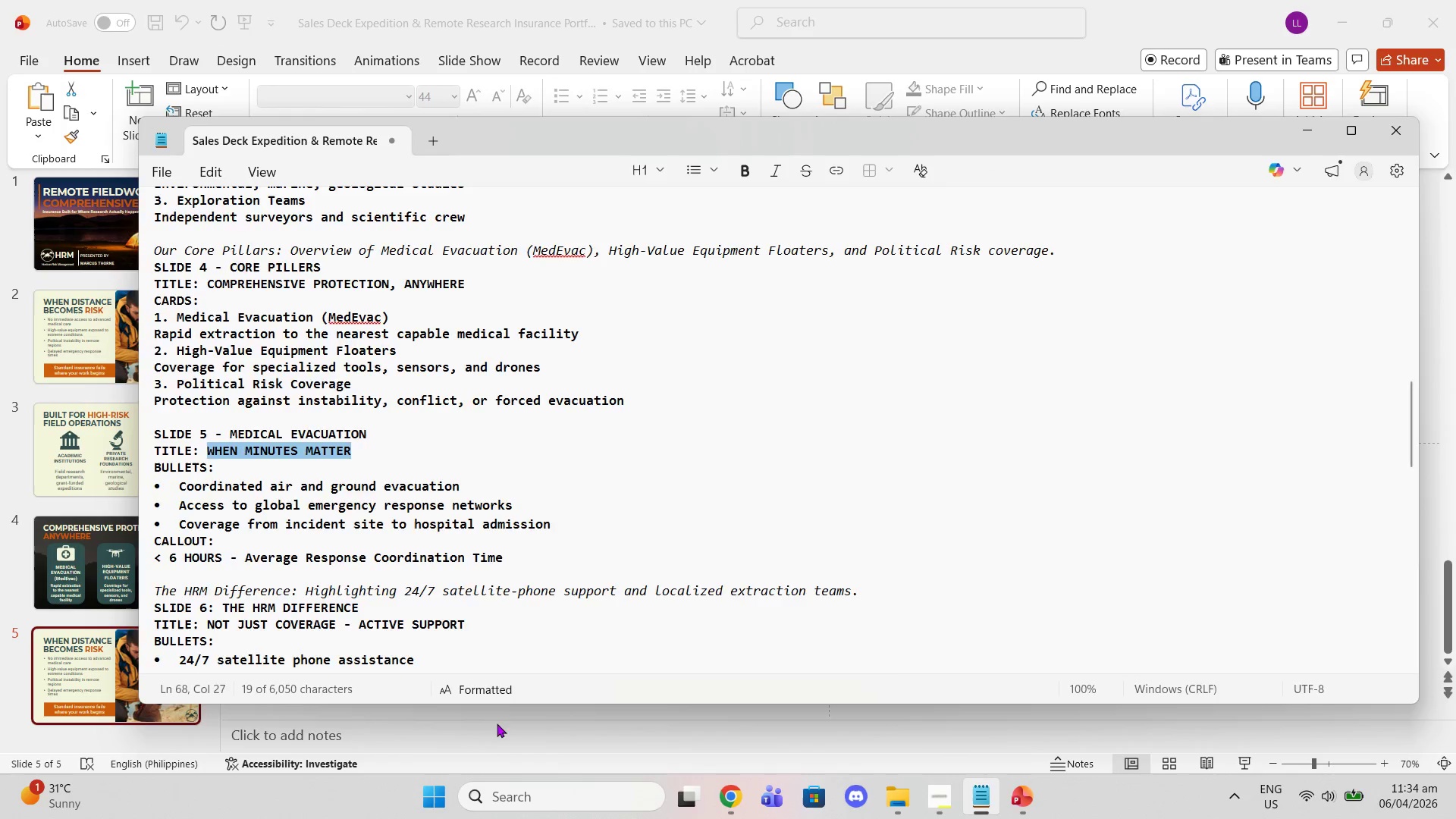 
left_click([494, 723])
 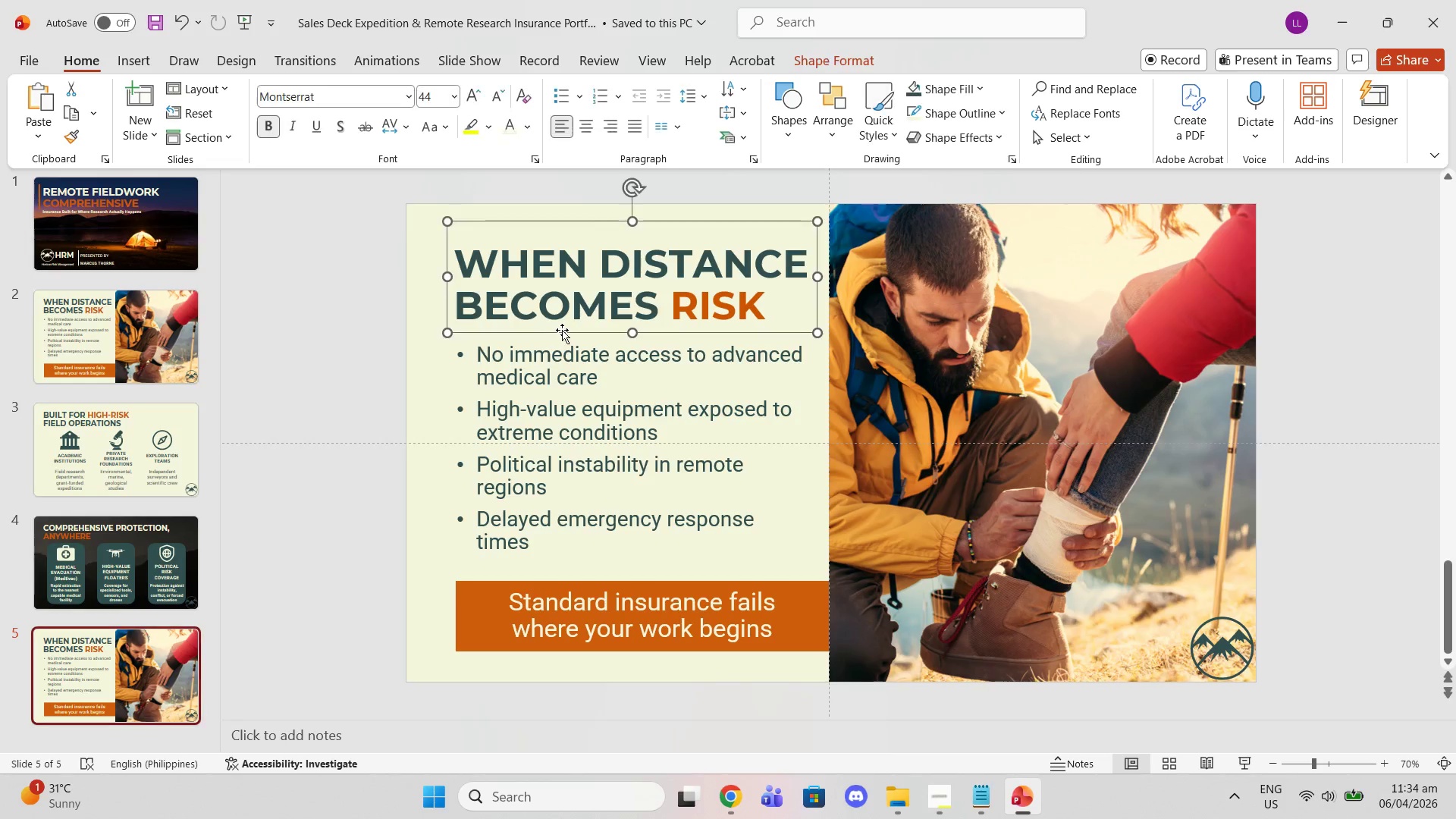 
double_click([562, 330])
 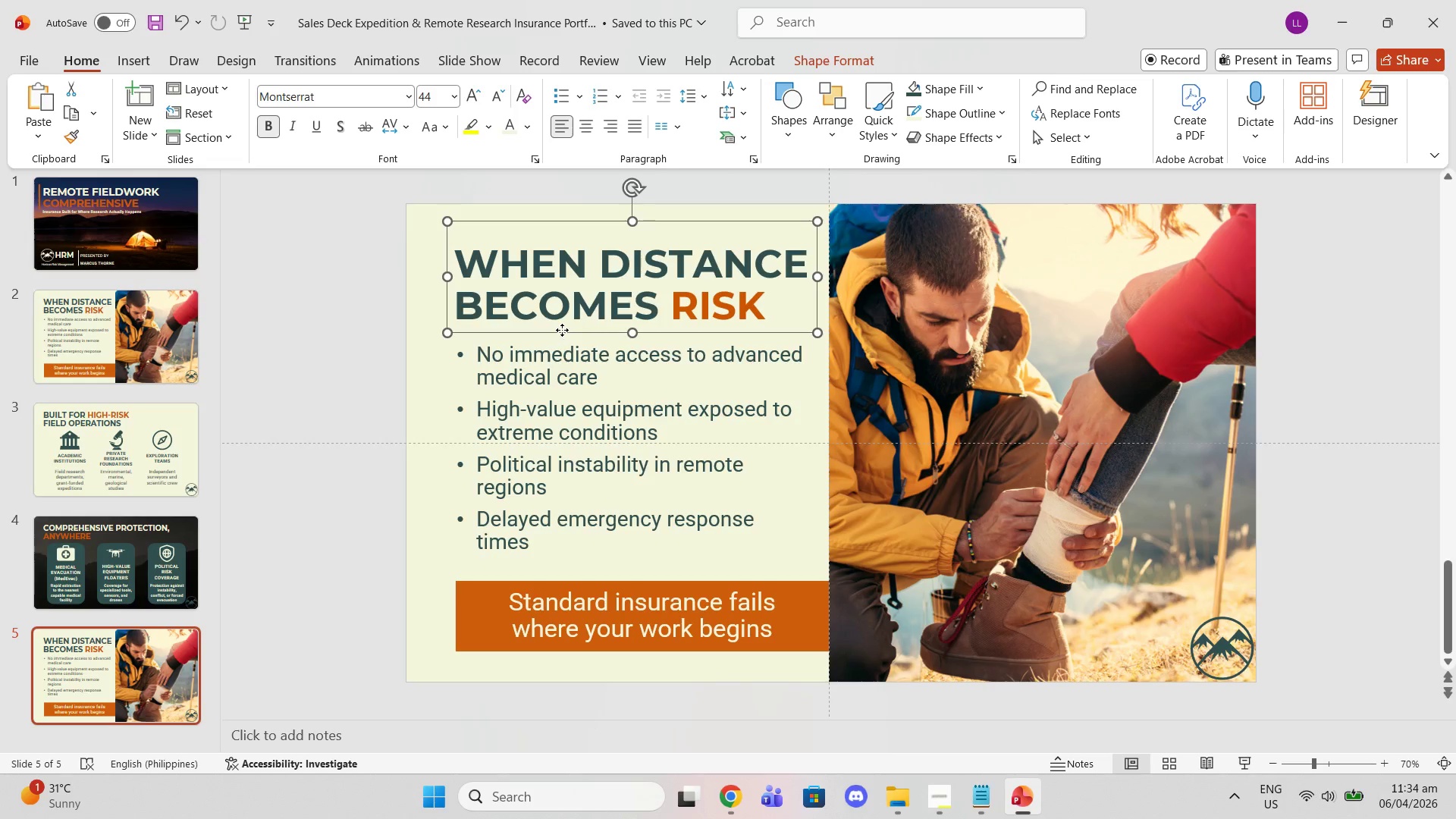 
triple_click([562, 330])
 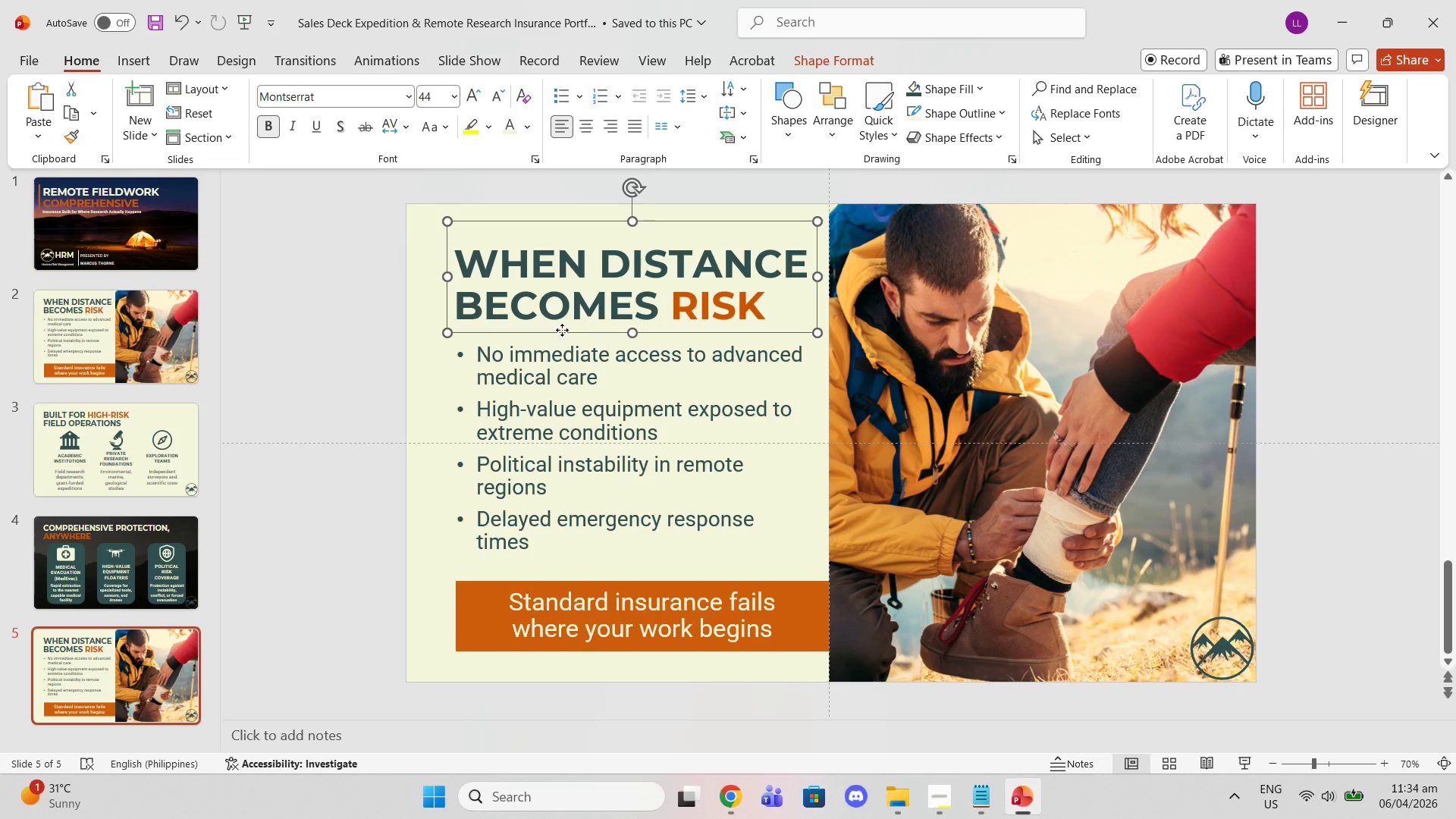 
triple_click([562, 330])
 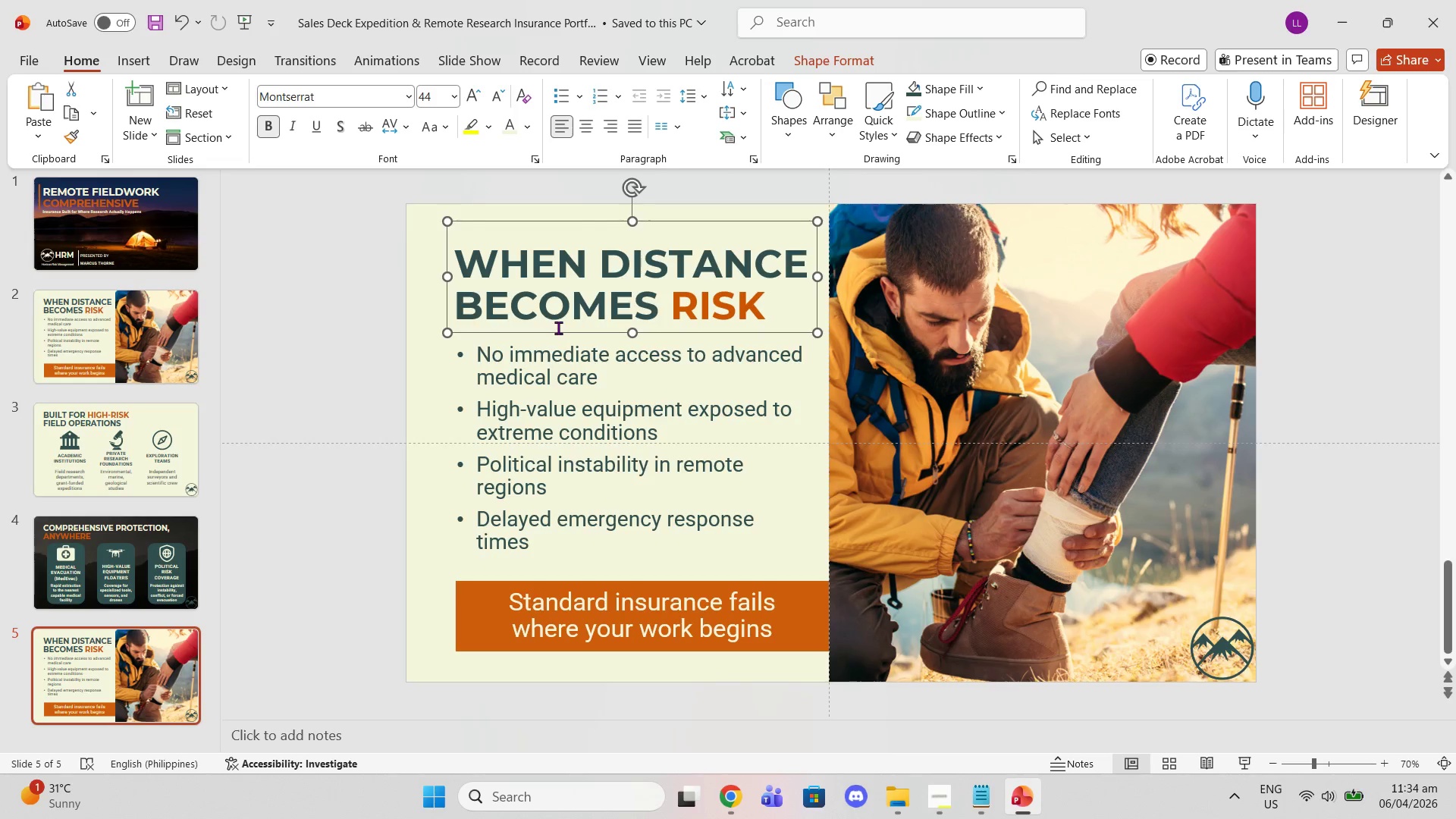 
triple_click([558, 328])
 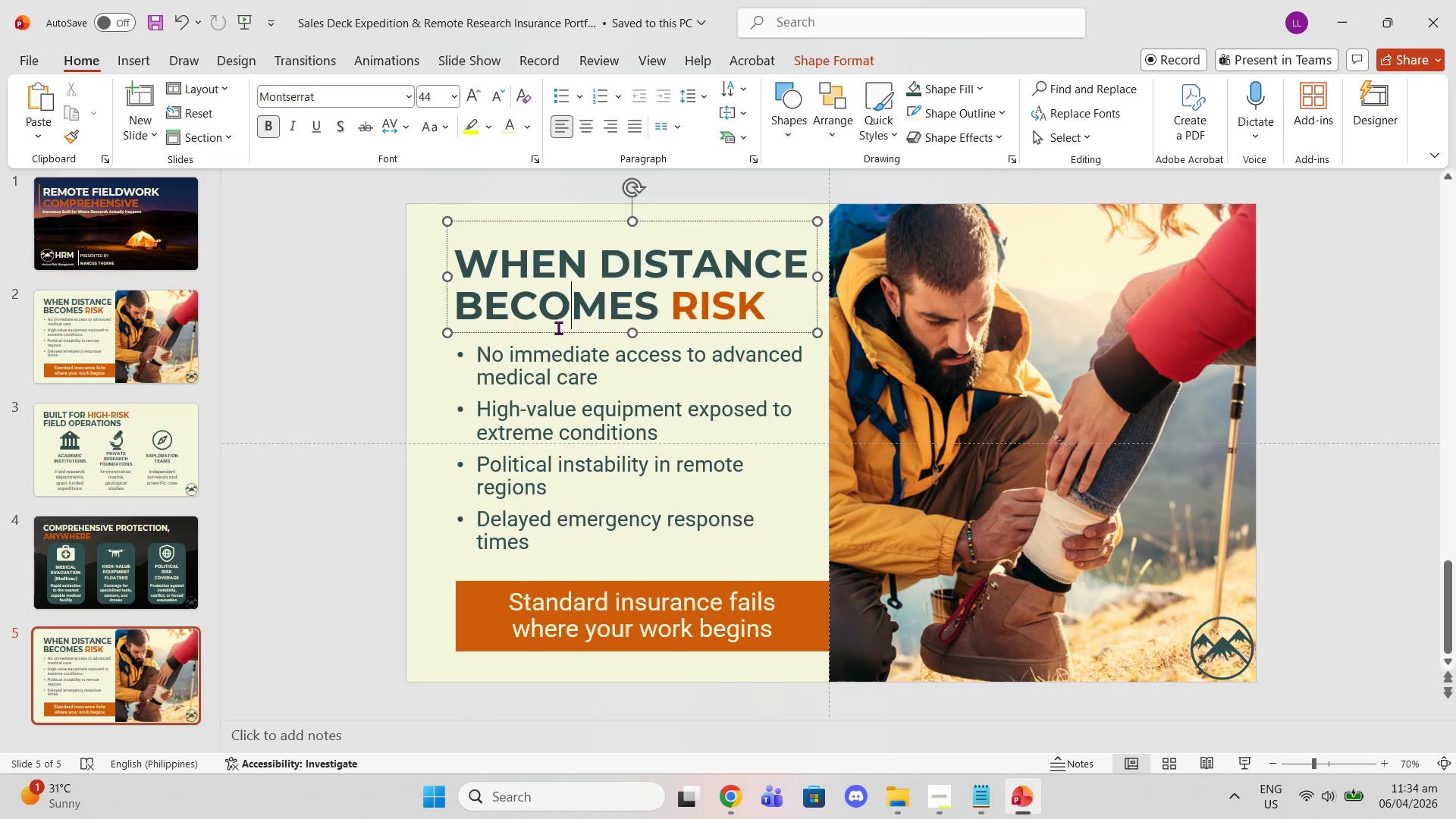 
triple_click([558, 328])
 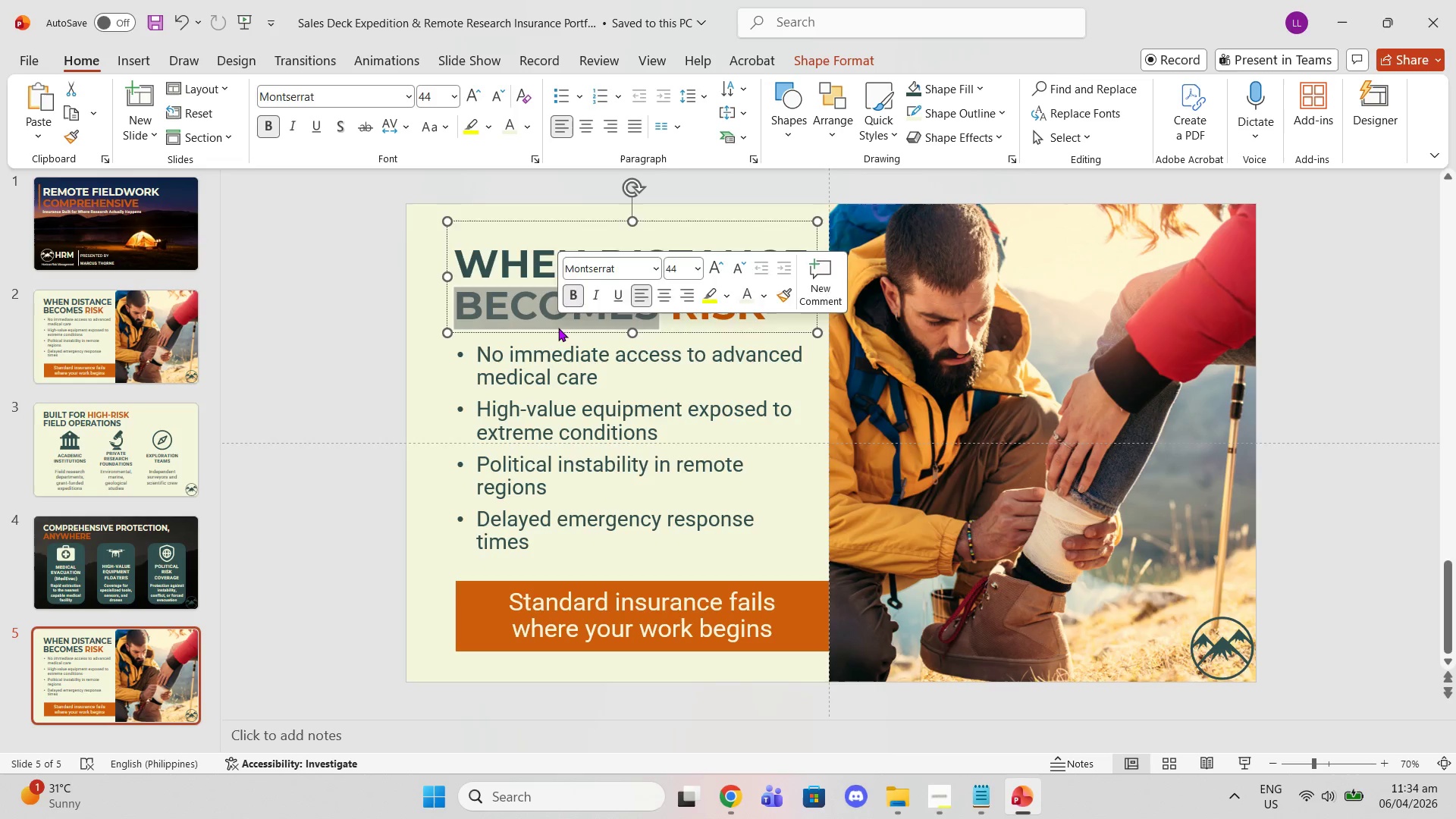 
triple_click([558, 328])
 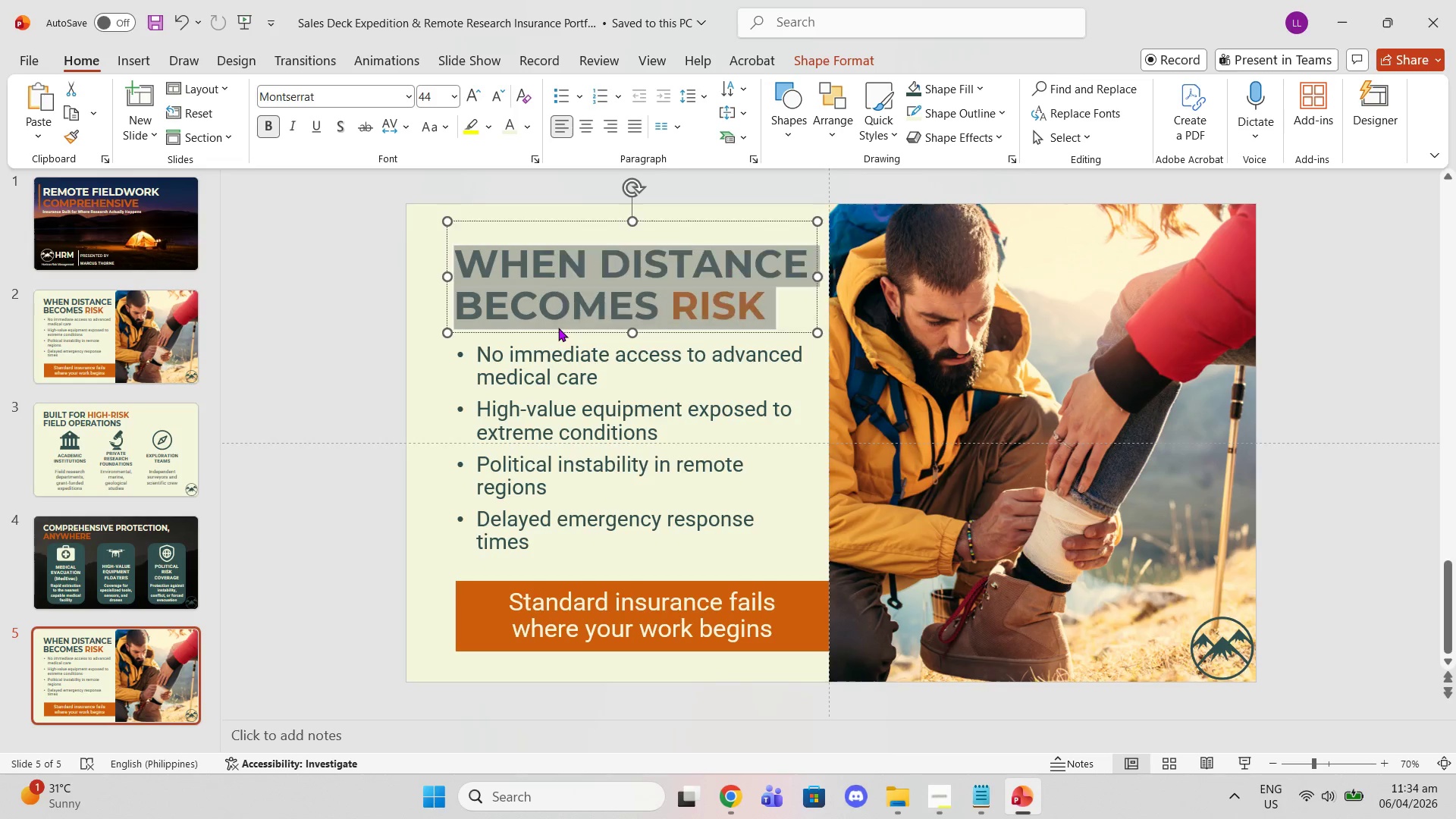 
key(Control+V)
 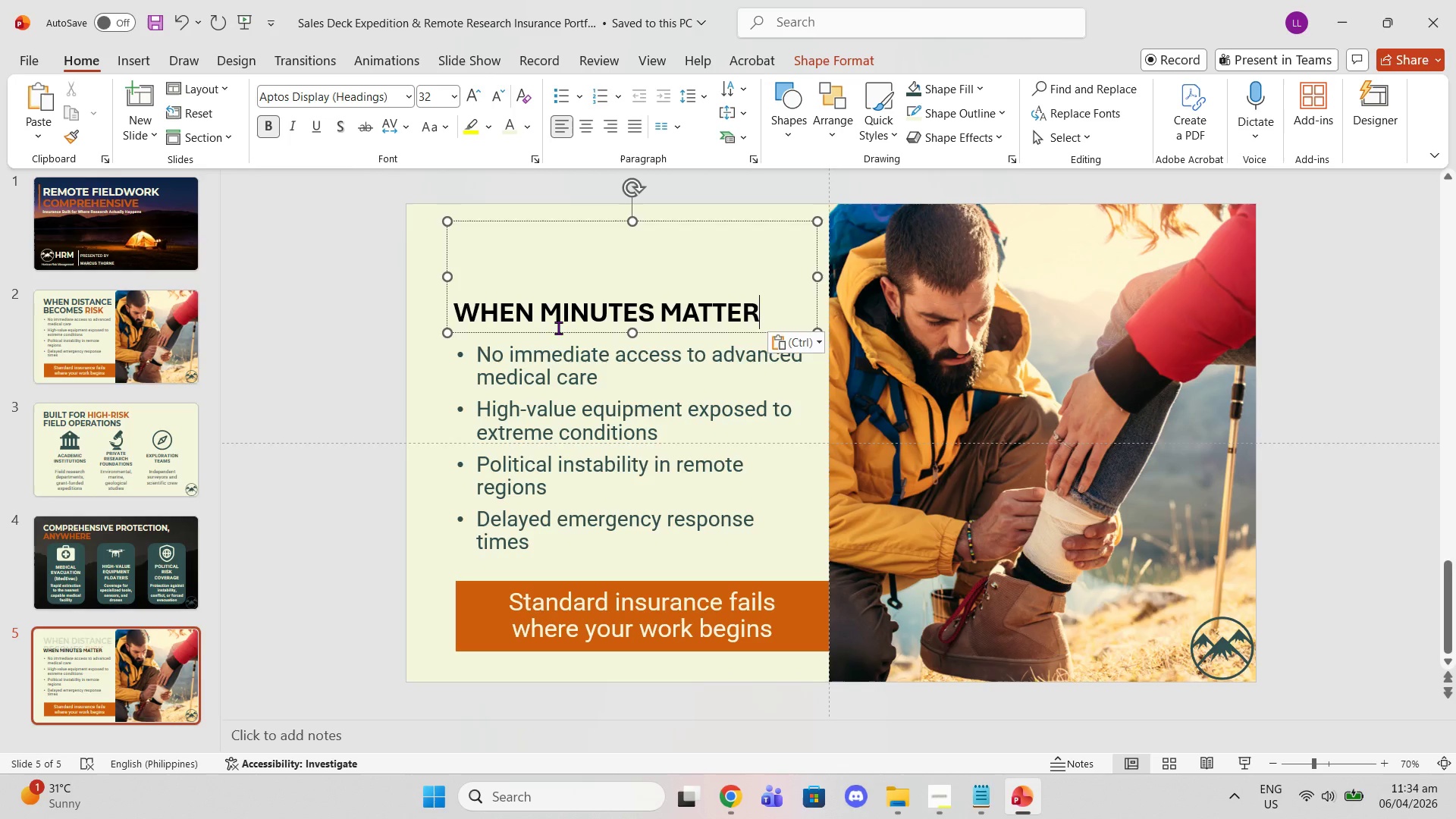 
key(Control+ControlLeft)
 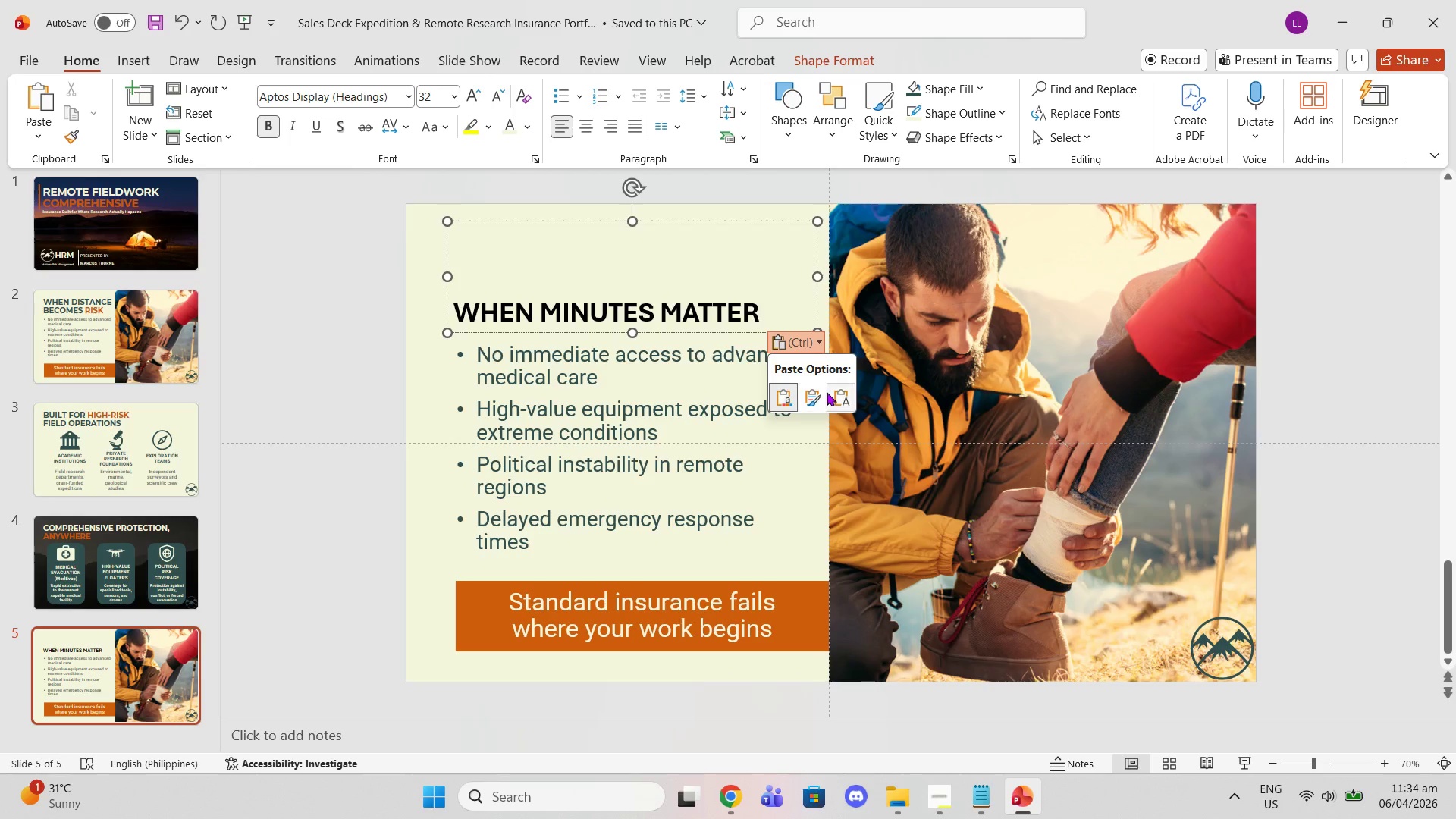 
left_click([836, 391])
 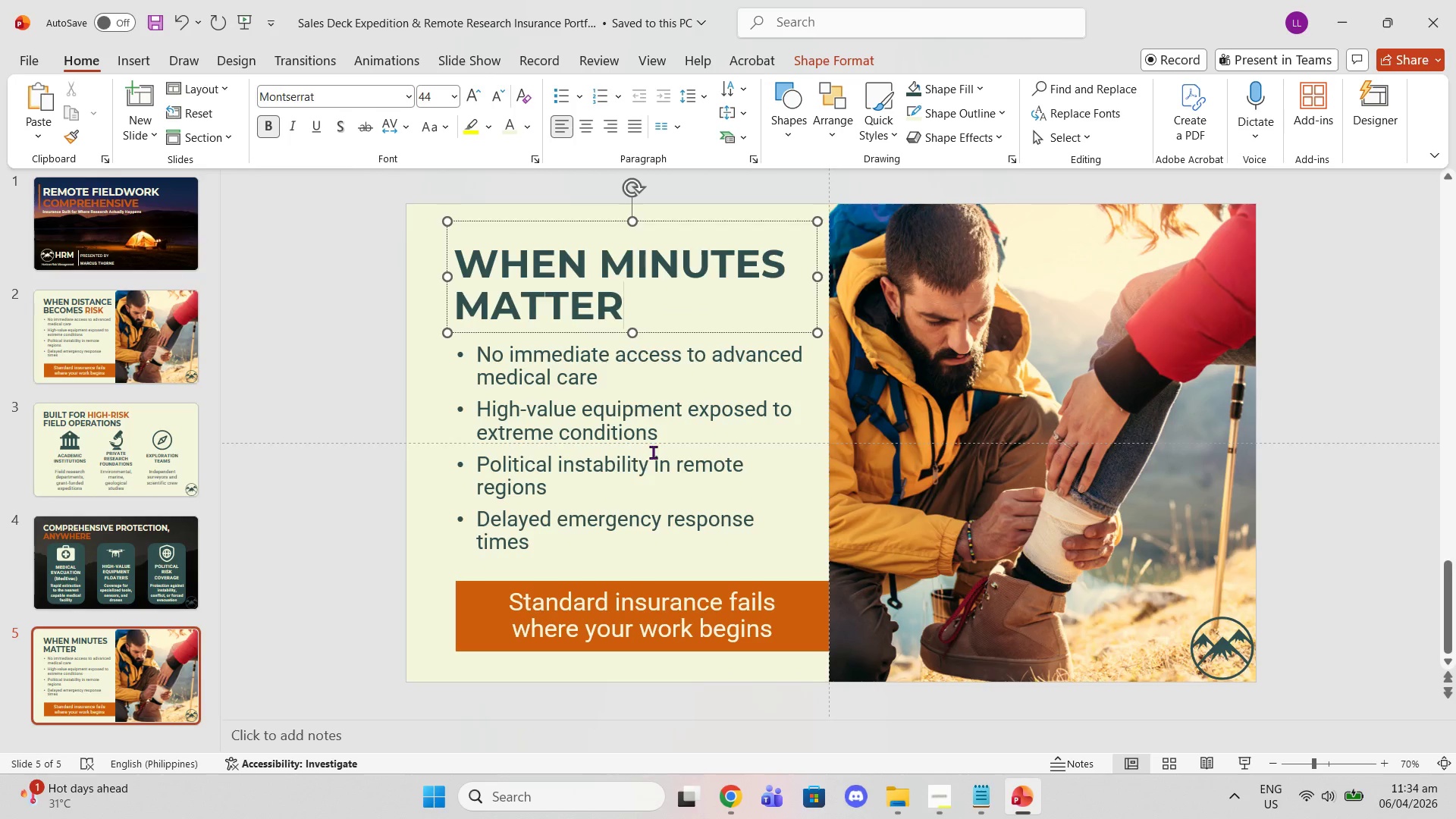 
wait(12.98)
 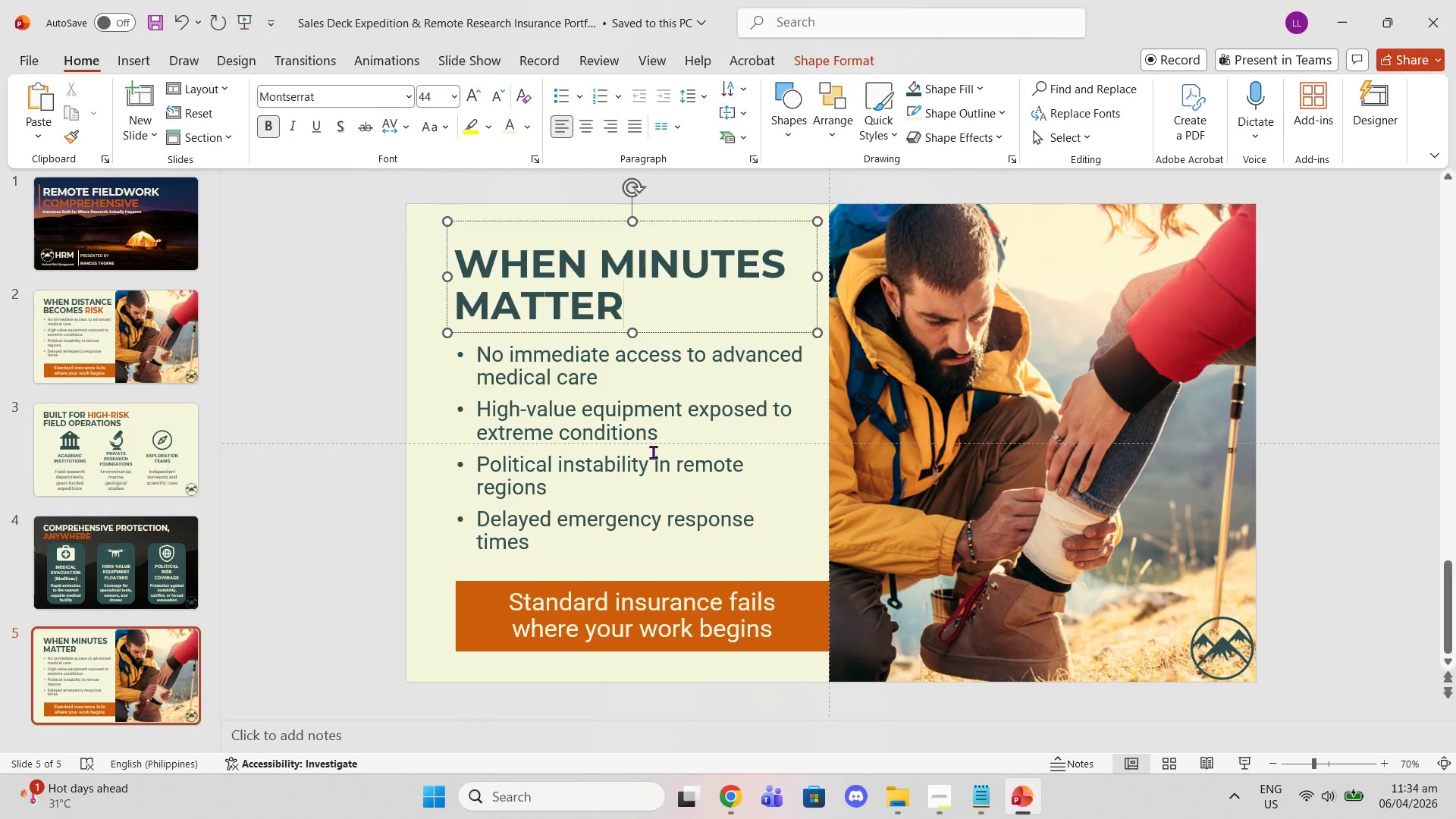 
left_click_drag(start_coordinate=[933, 426], to_coordinate=[934, 430])
 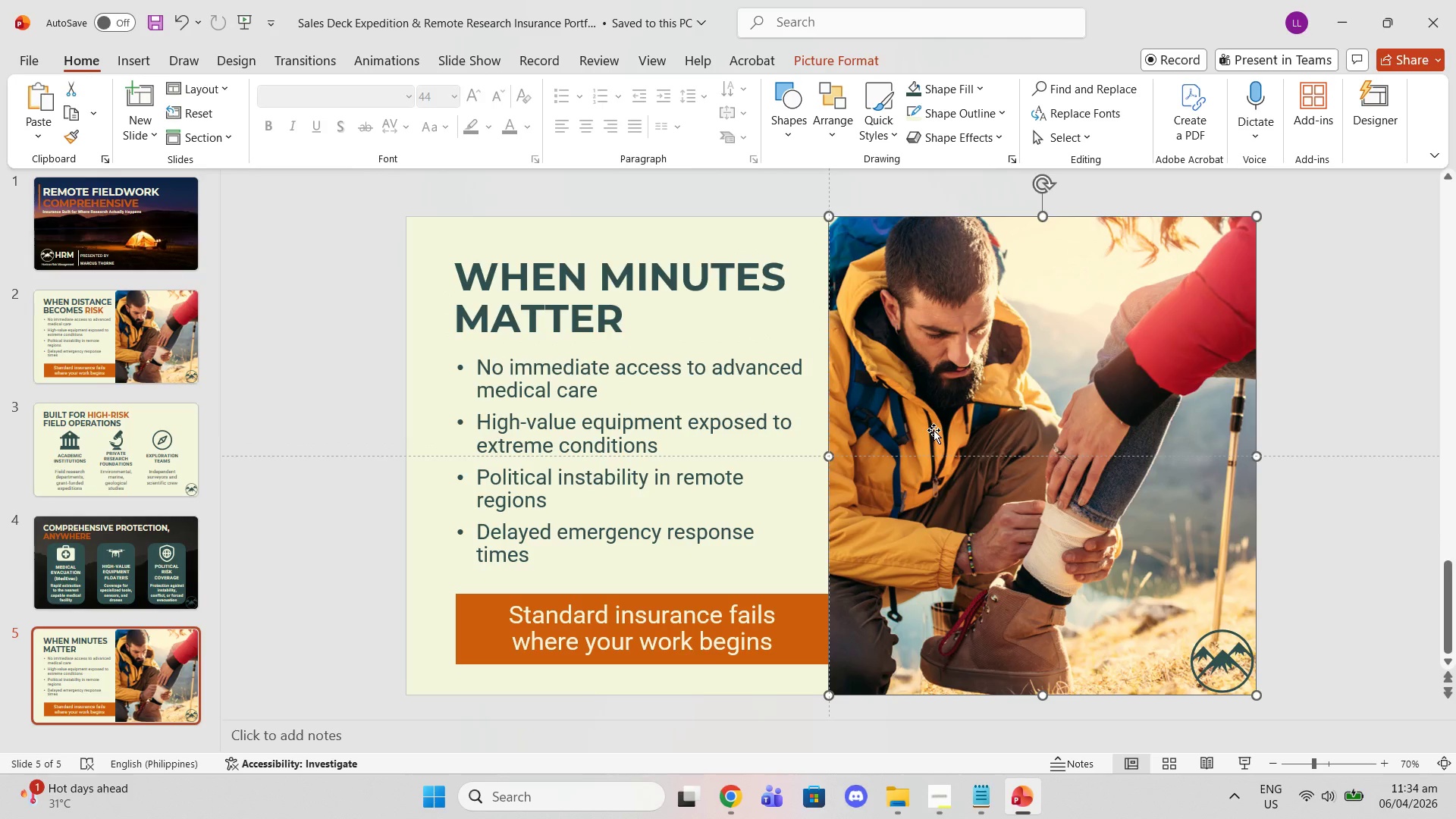 
key(Delete)
 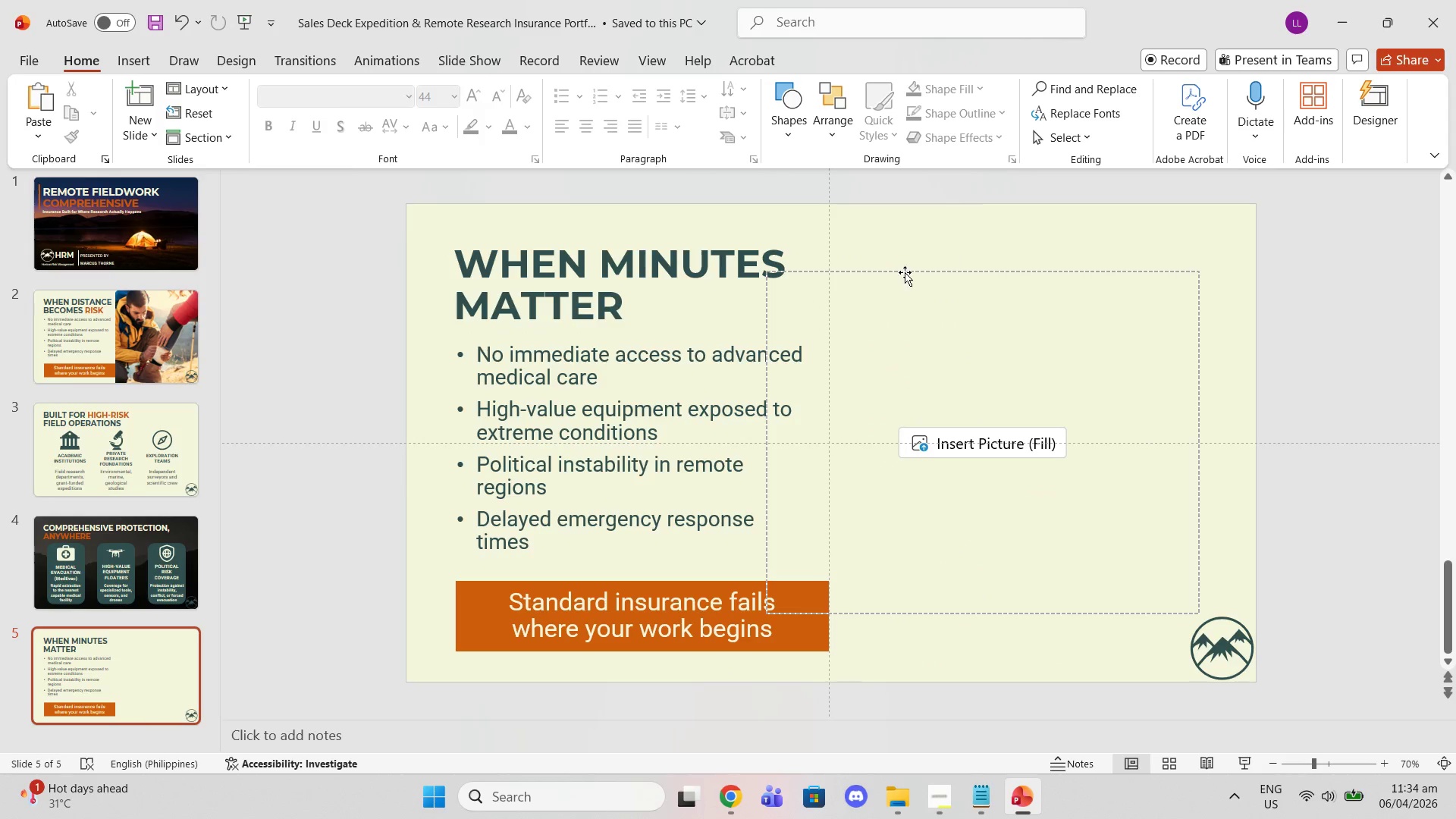 
left_click([901, 274])
 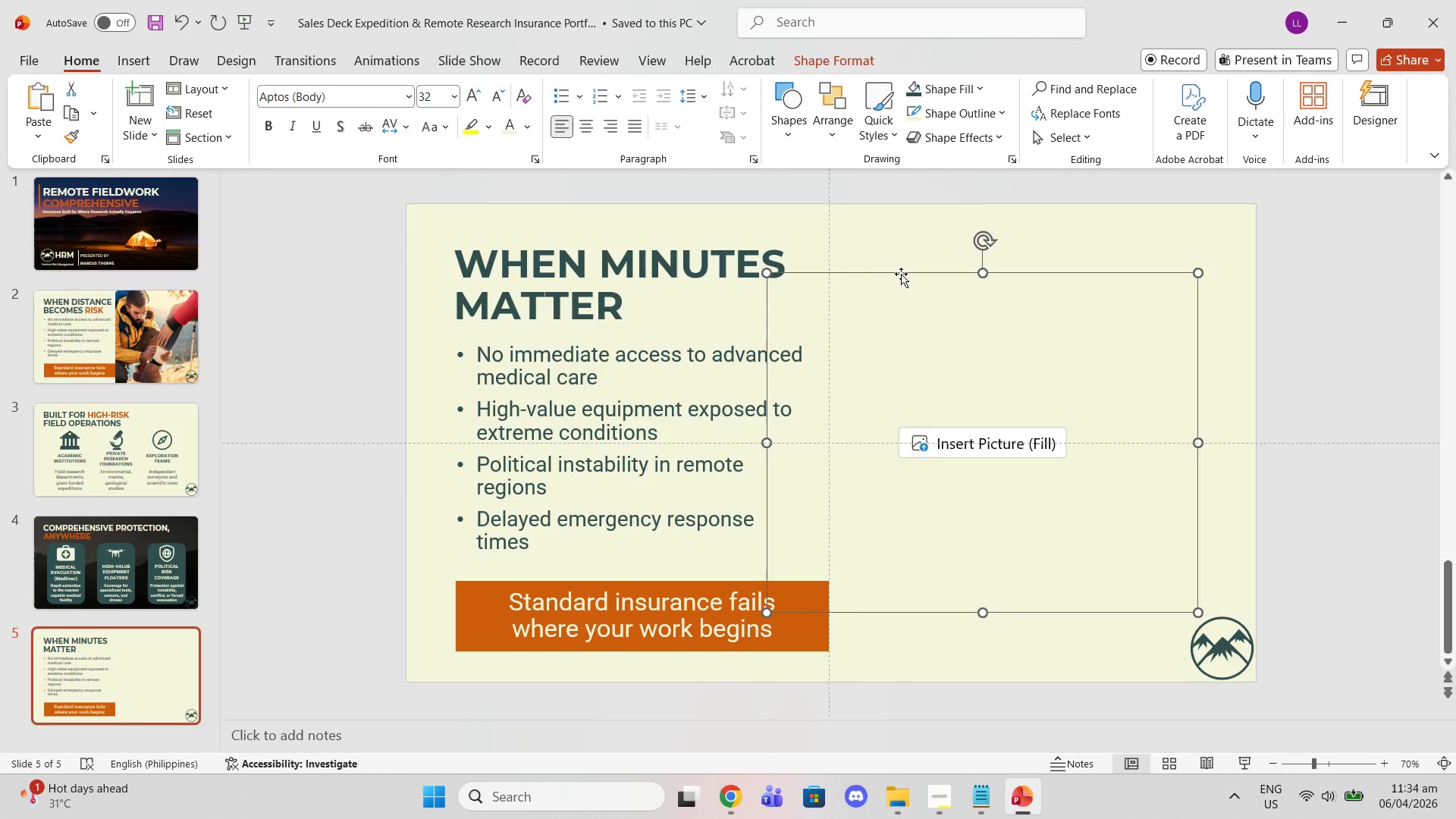 
key(Delete)
 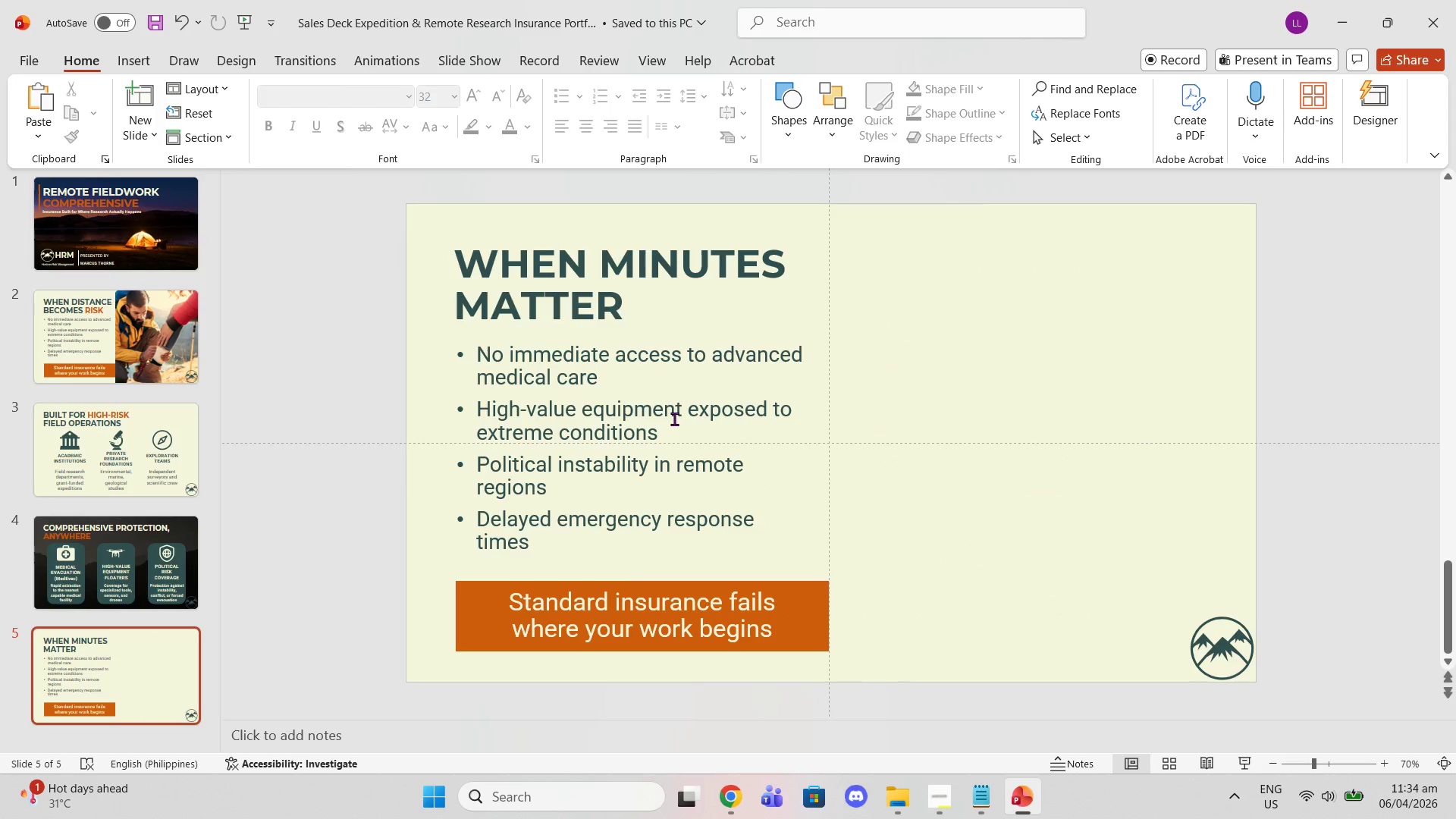 
left_click([674, 419])
 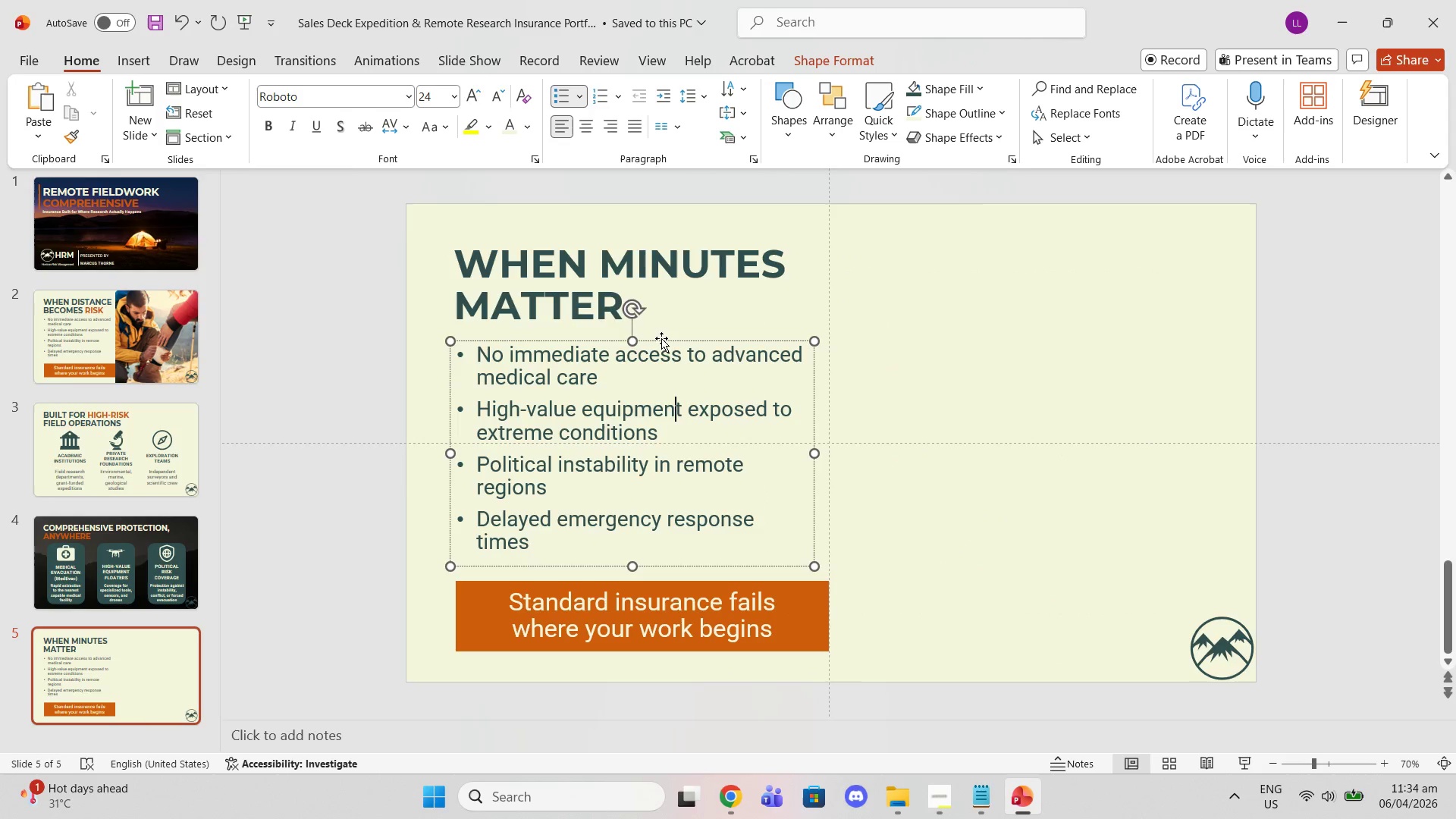 
left_click([661, 341])
 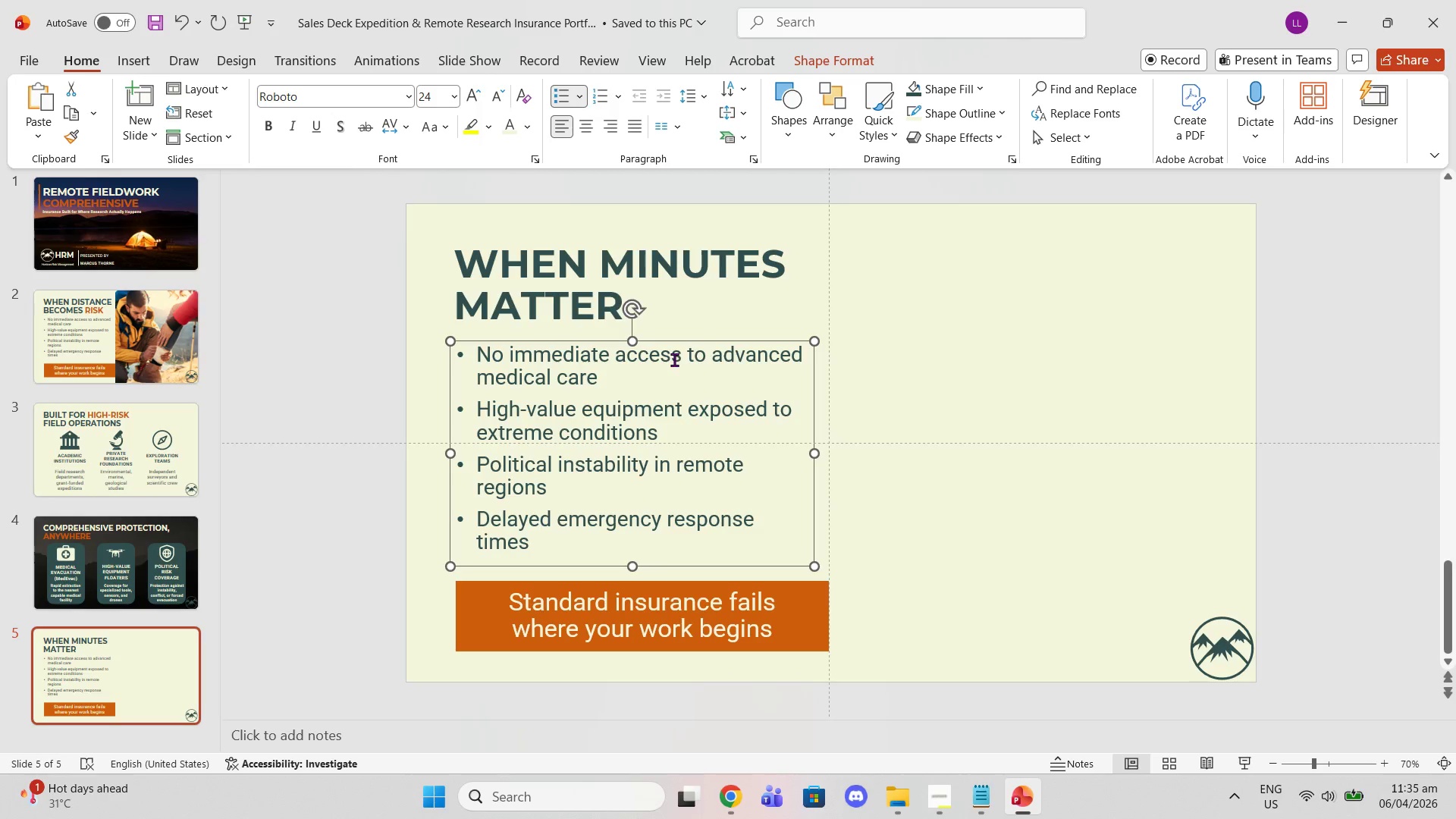 
wait(19.94)
 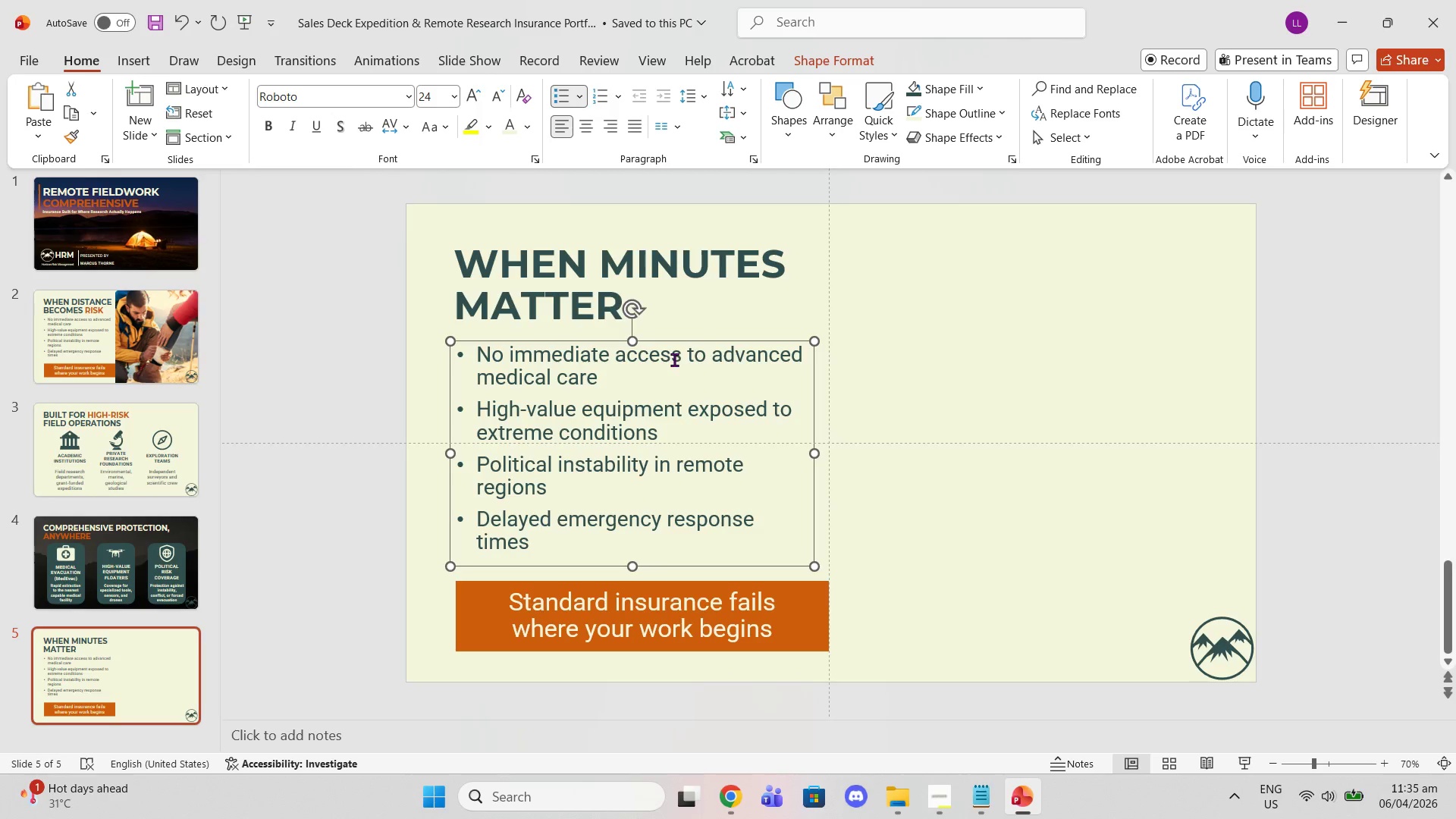 
left_click([360, 0])
 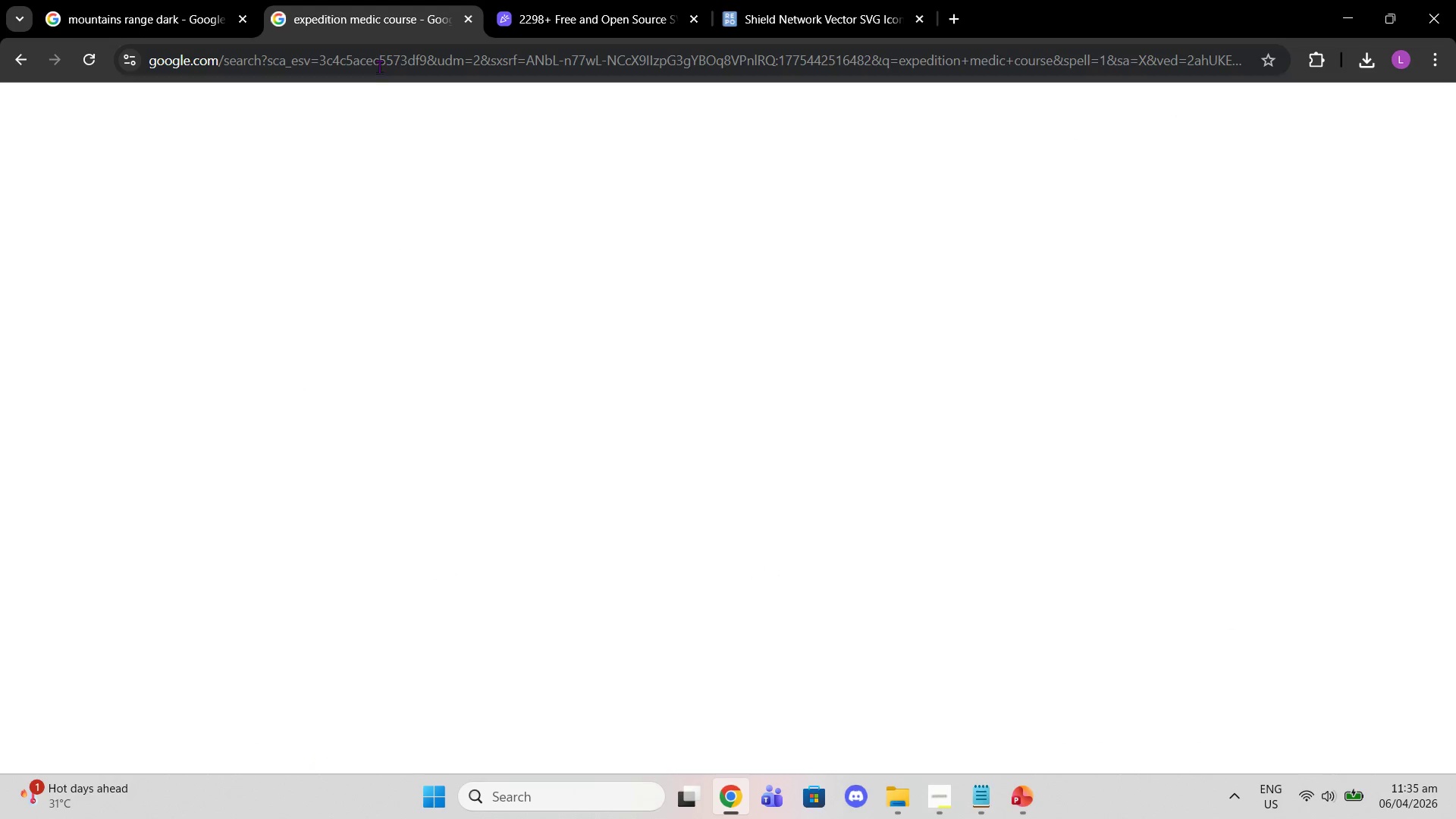 
left_click([379, 67])
 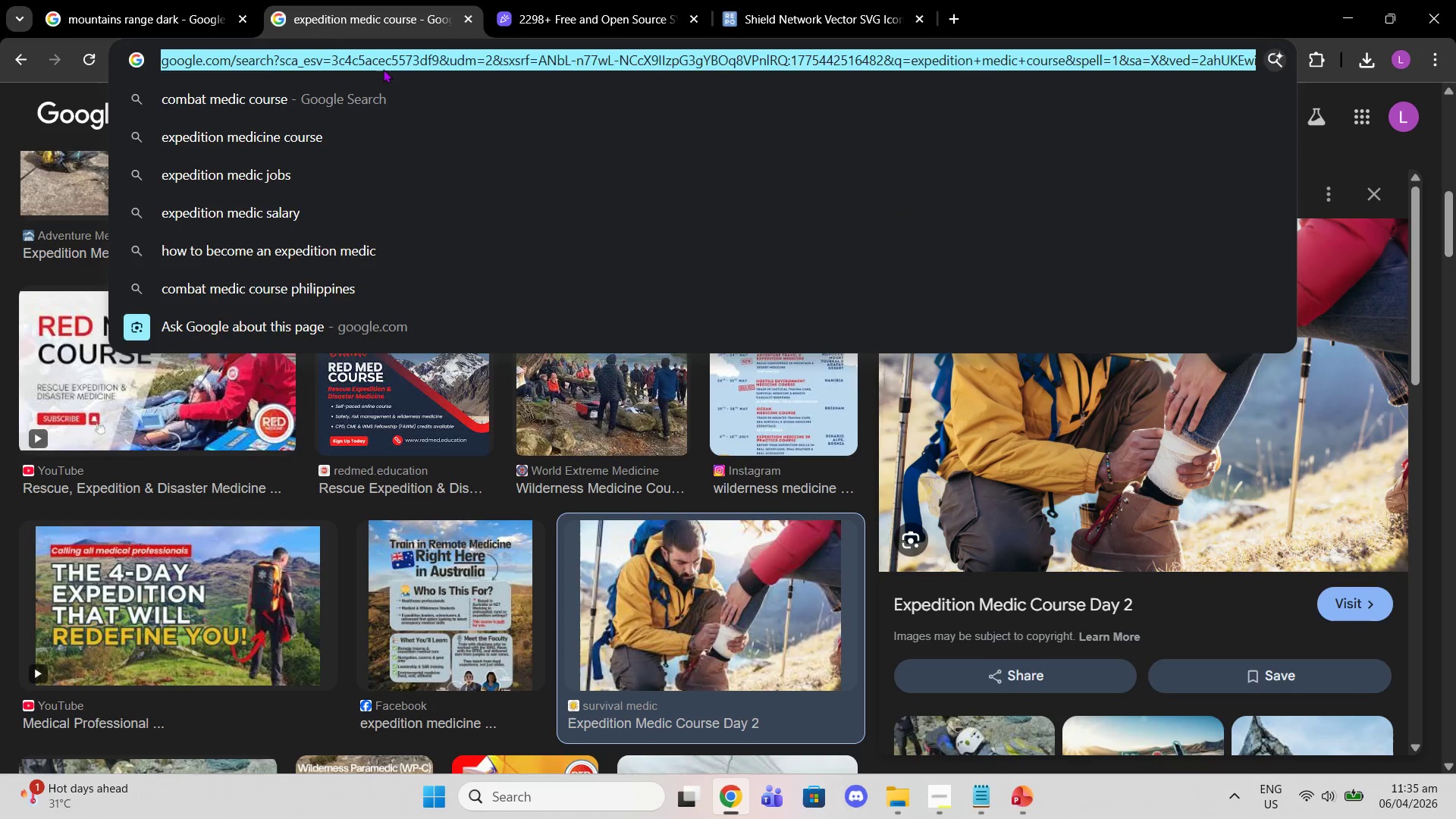 
type(helicopter rescue mountain evacuation)
 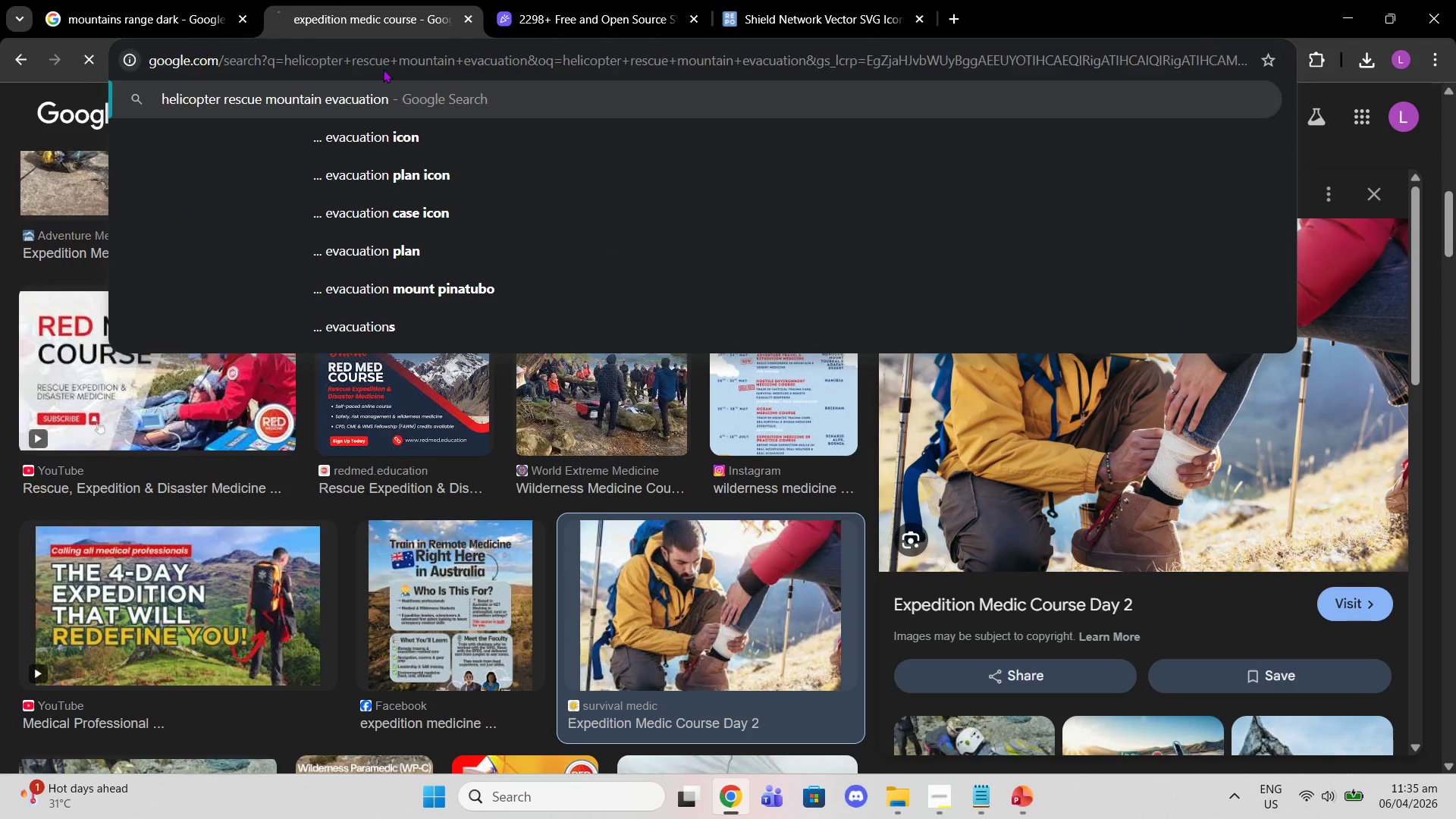 
key(Enter)
 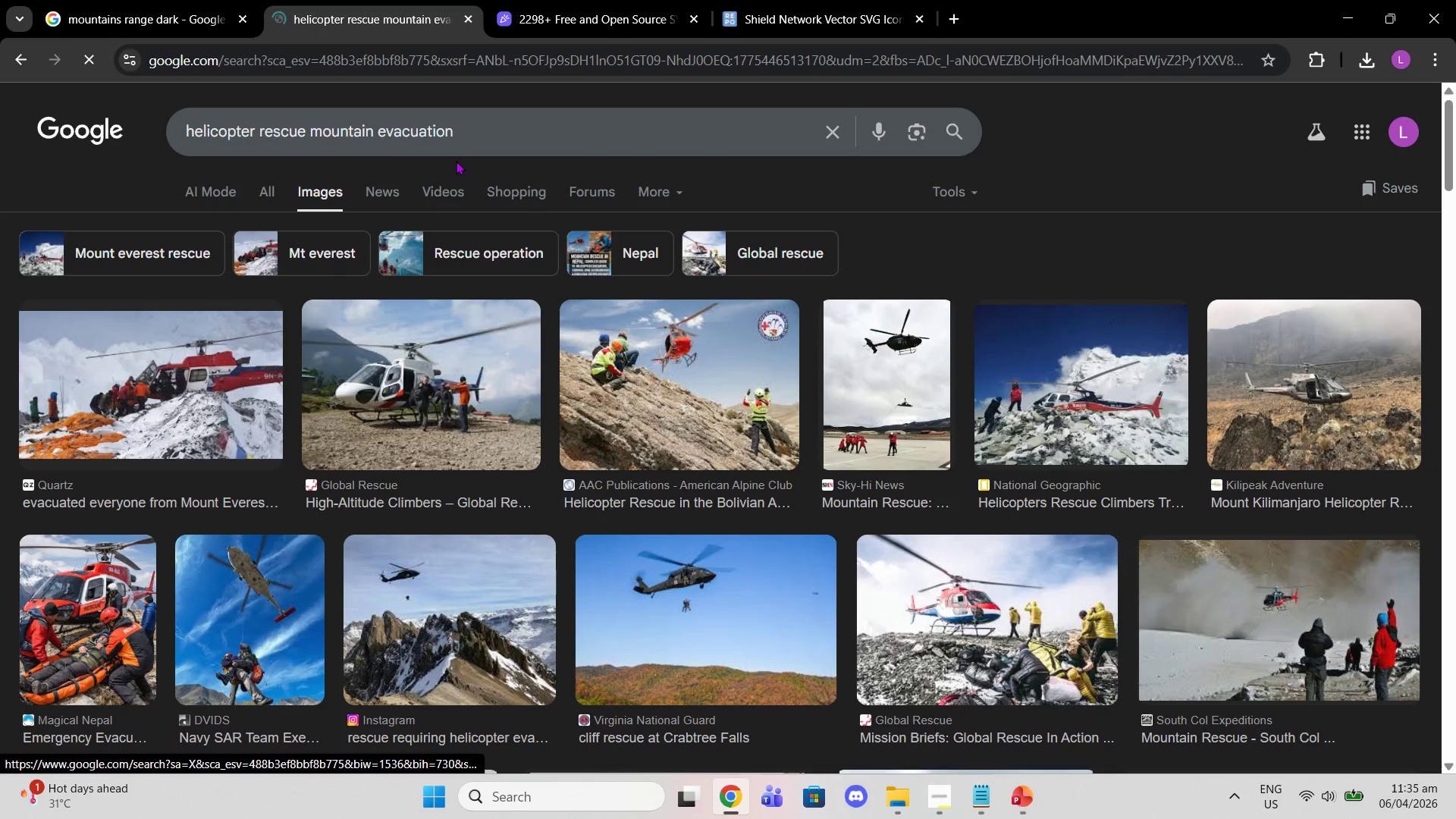 
left_click([538, 113])
 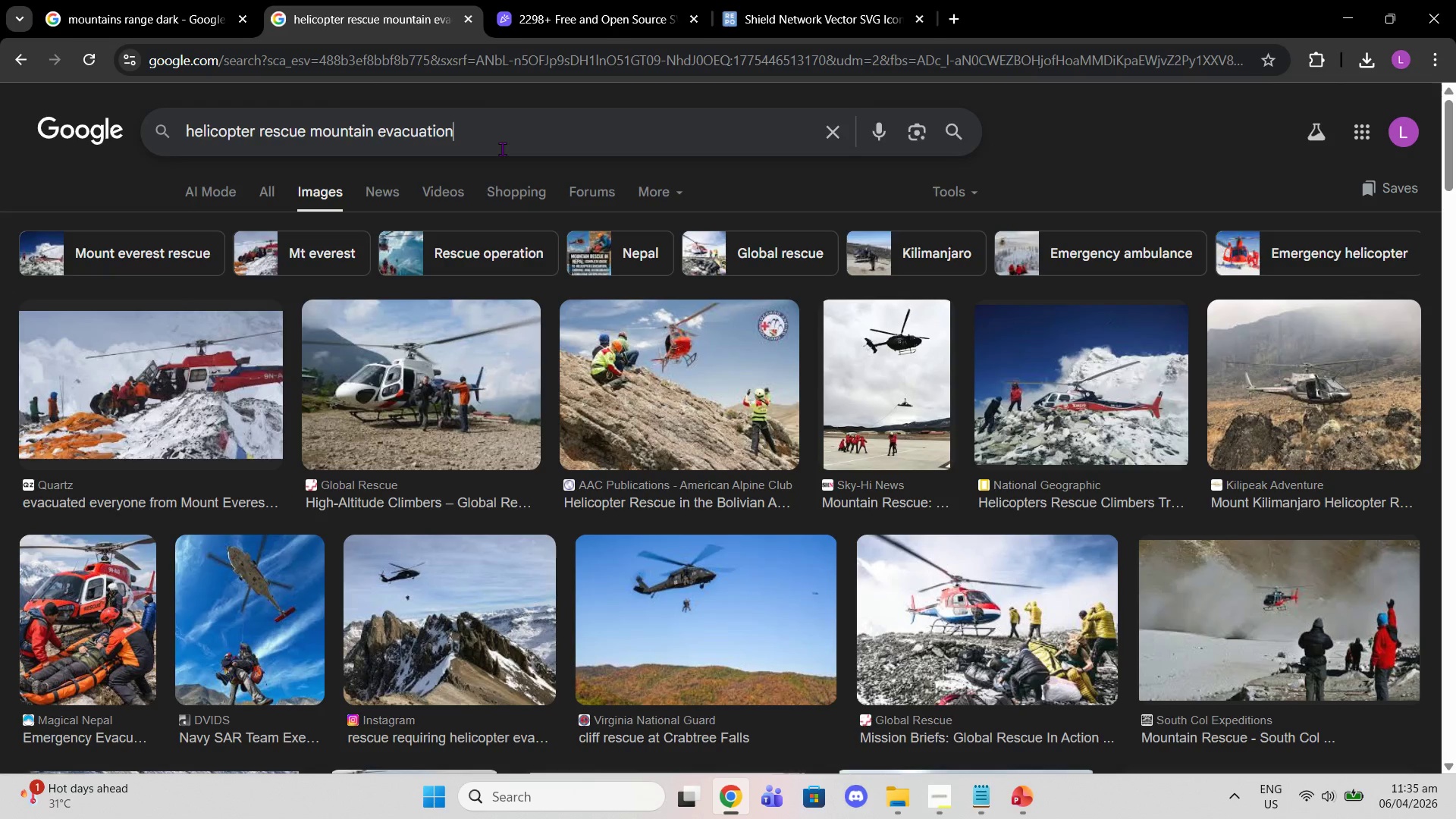 
type( stock photo)
 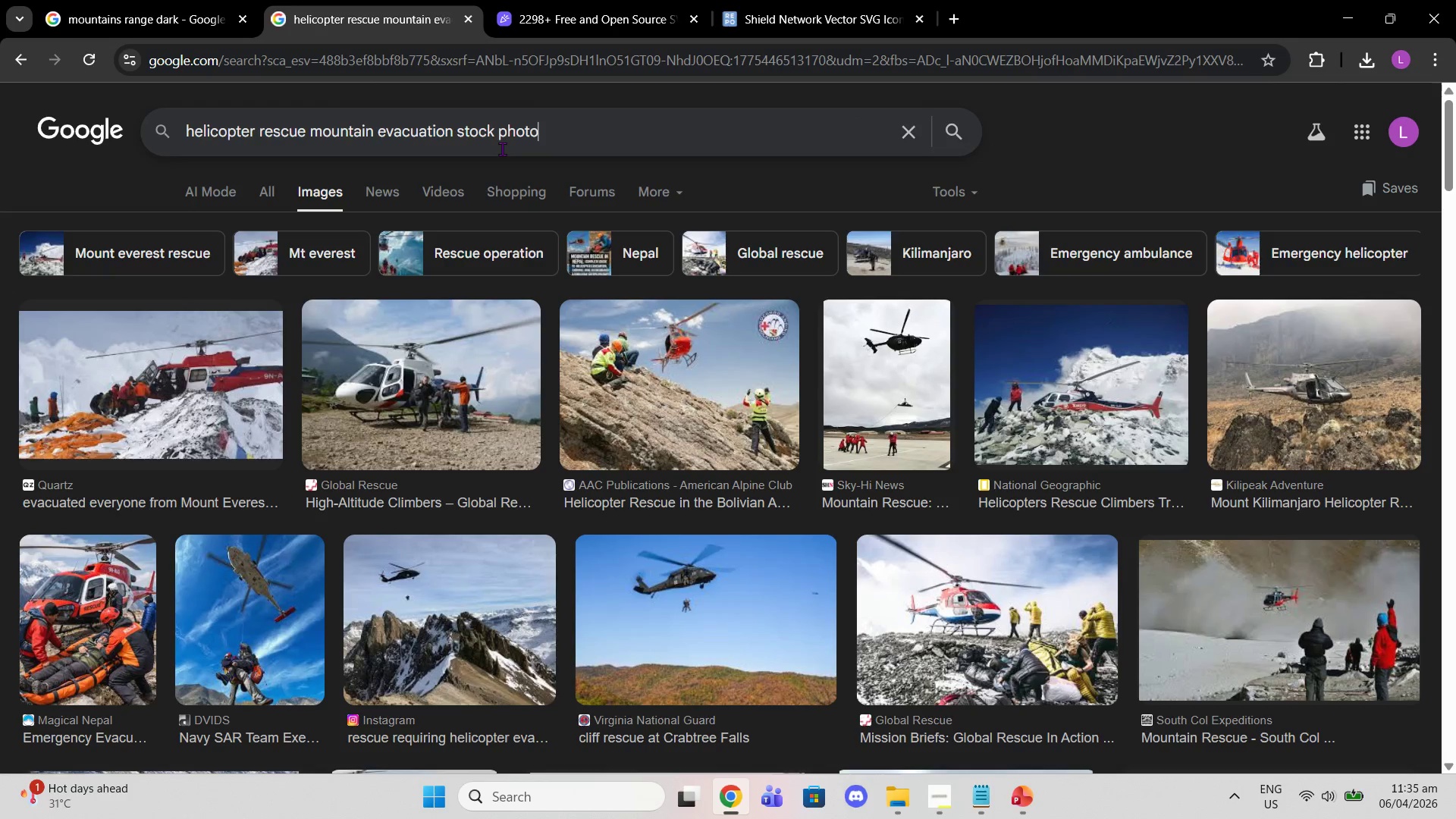 
key(Enter)
 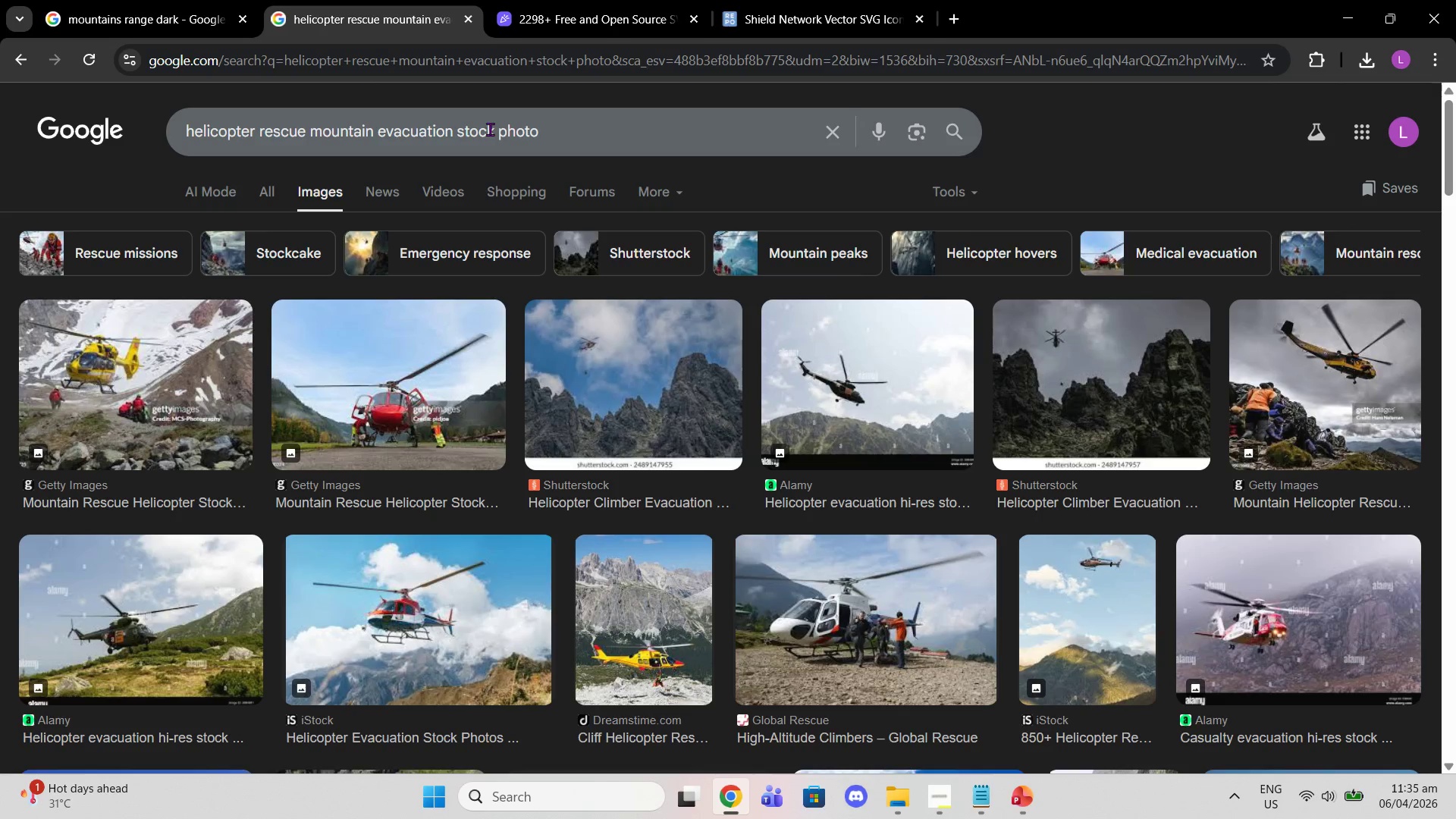 
left_click([555, 126])
 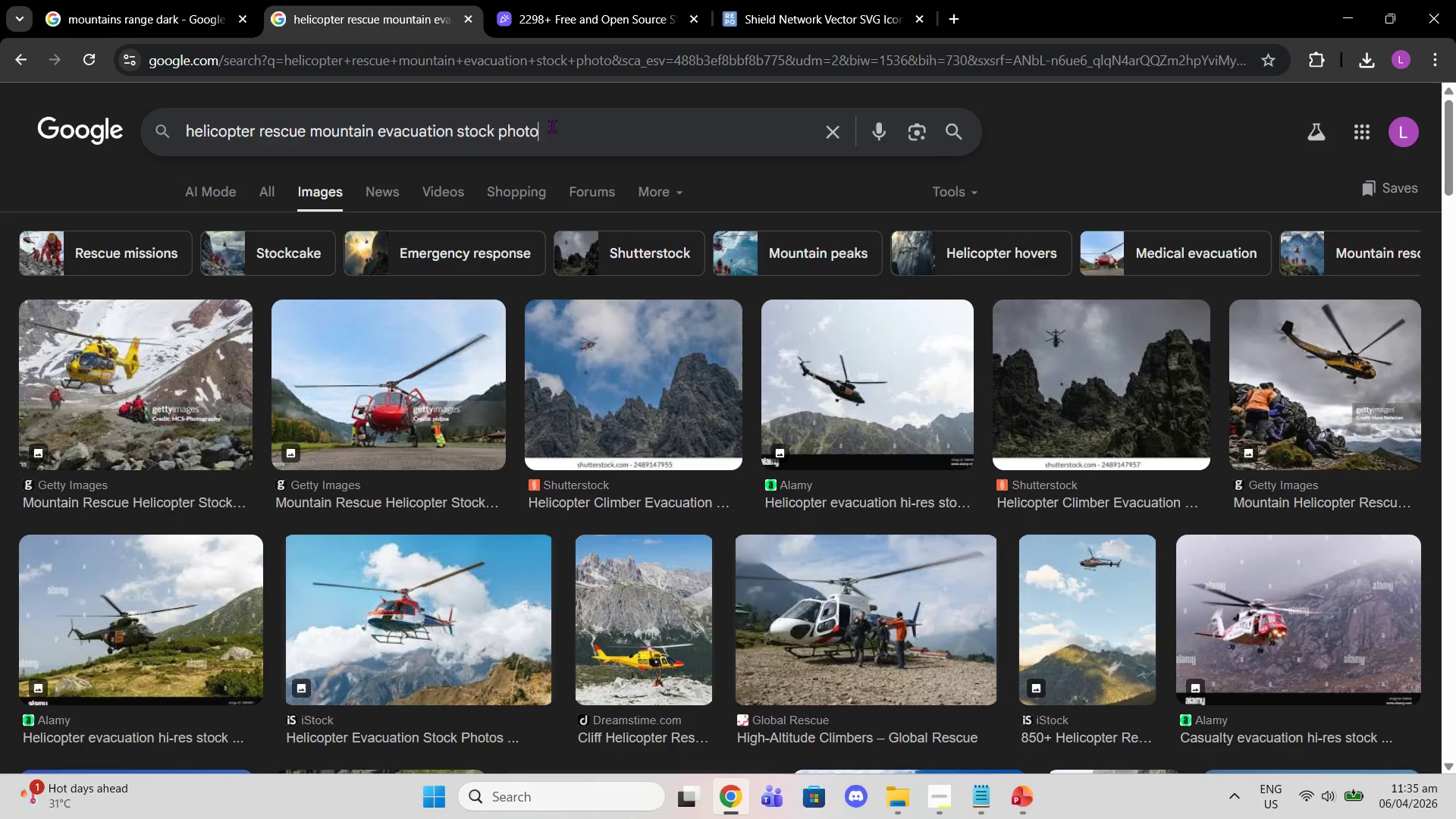 
type( free)
 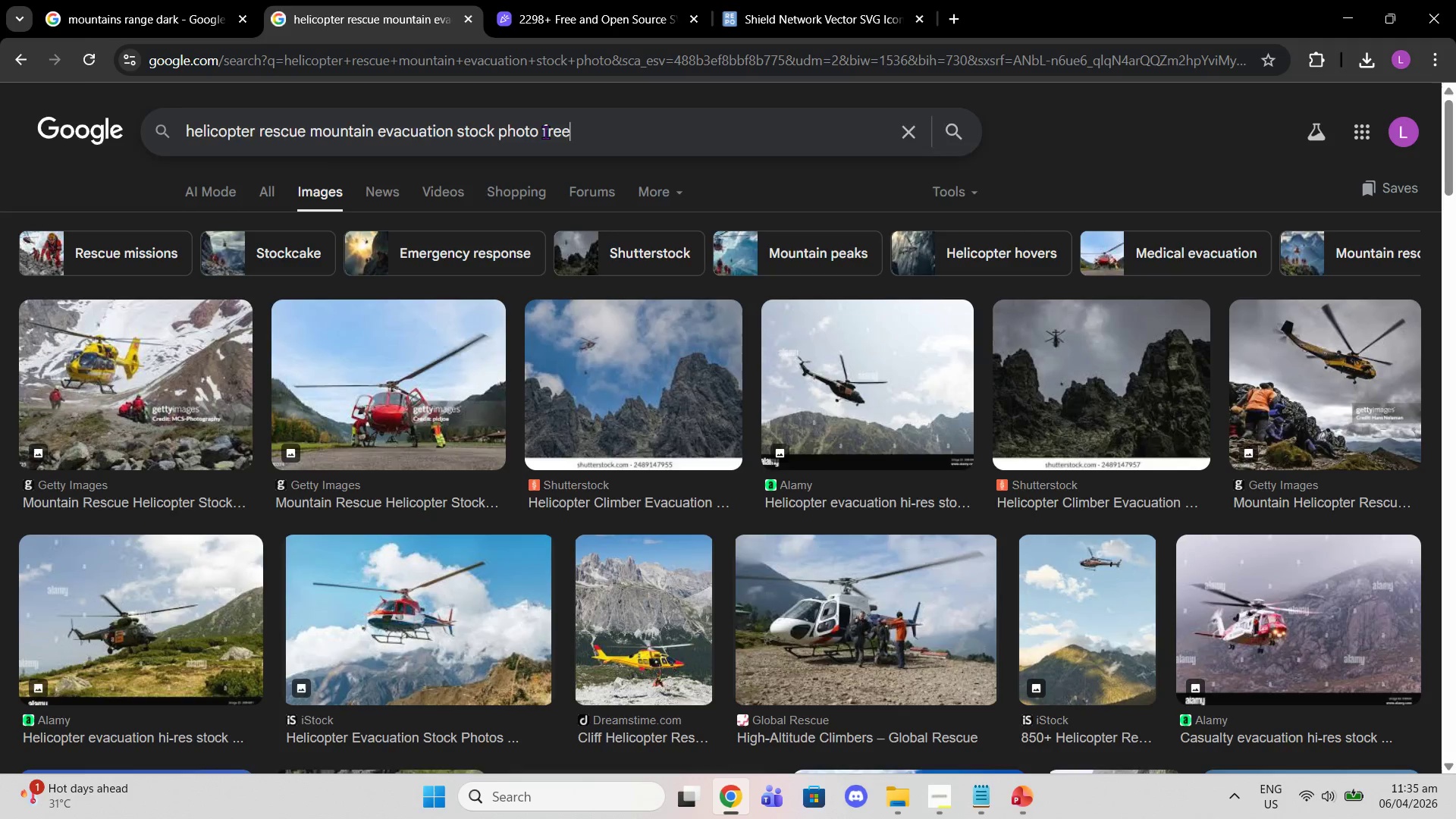 
key(Enter)
 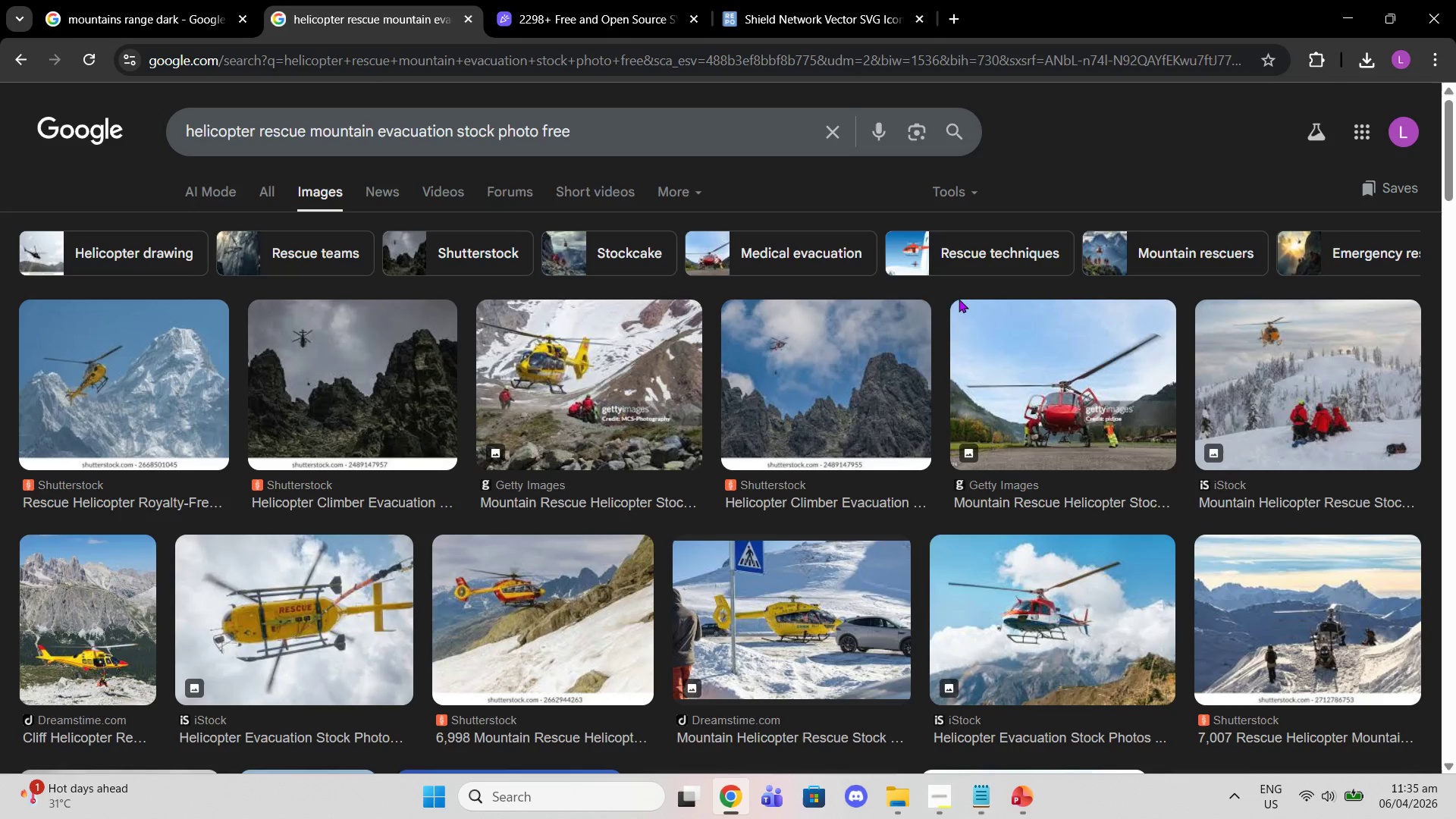 
wait(7.67)
 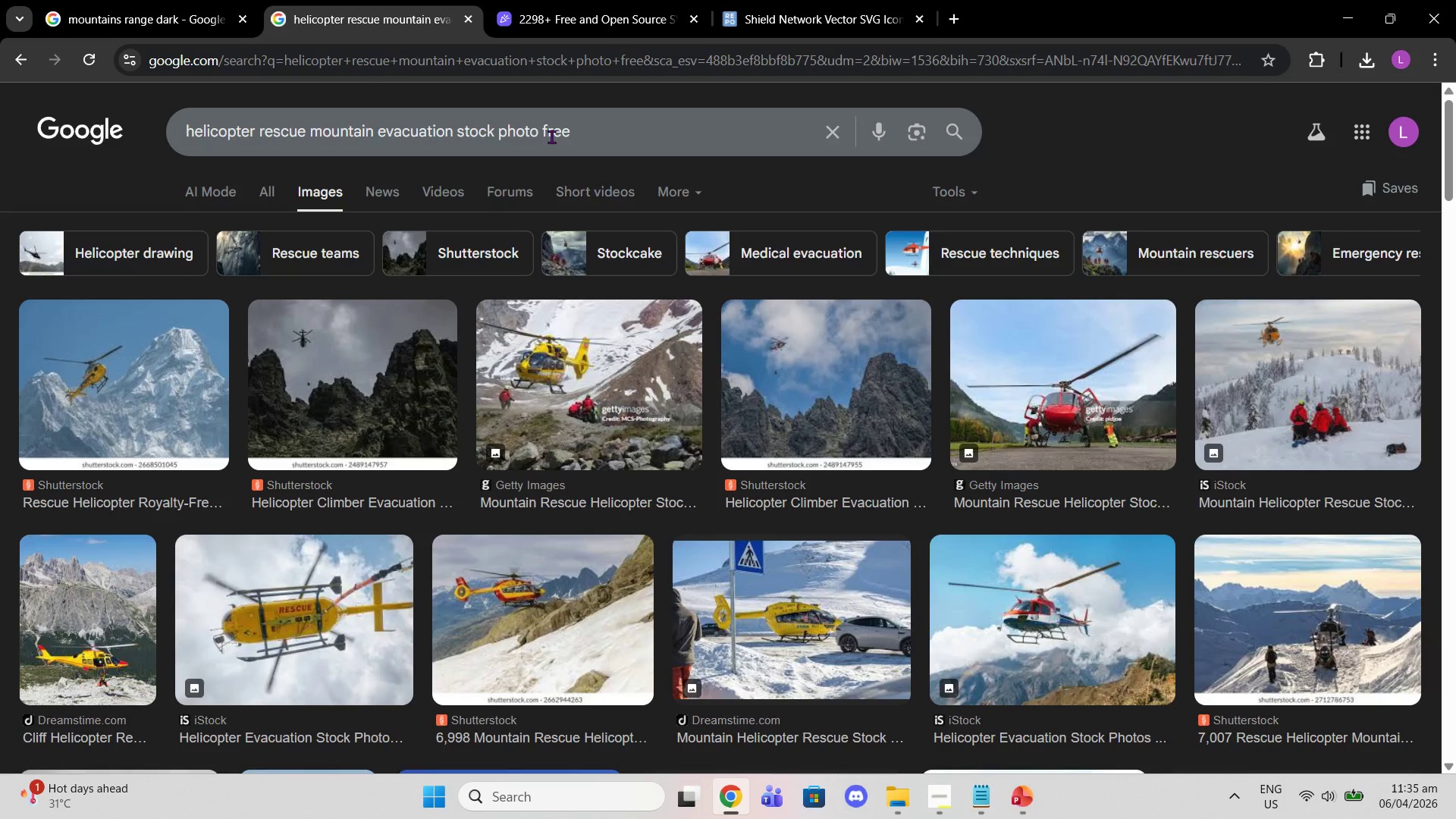 
scroll: coordinate [944, 374], scroll_direction: down, amount: 9.0
 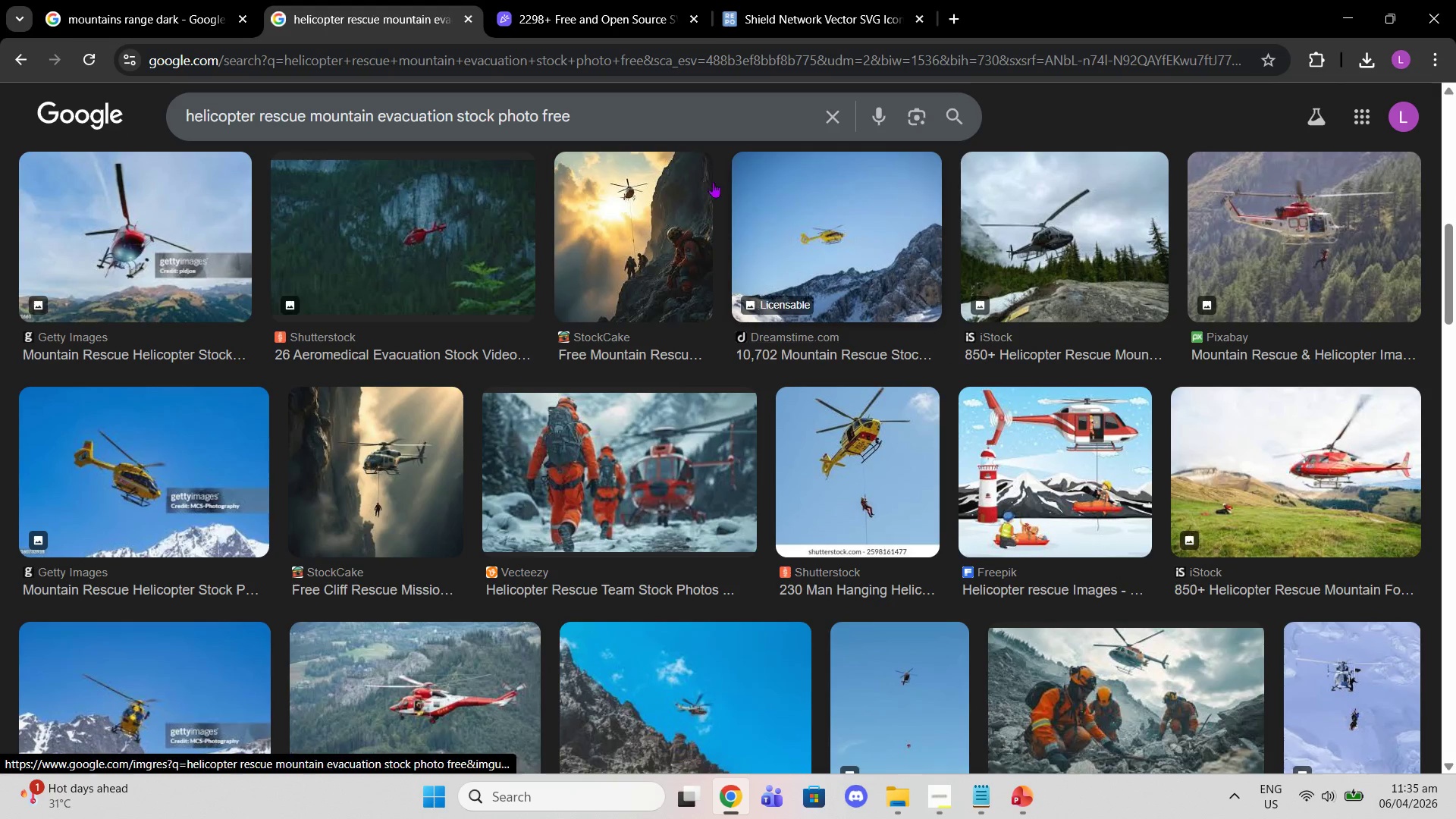 
scroll: coordinate [434, 283], scroll_direction: up, amount: 9.0
 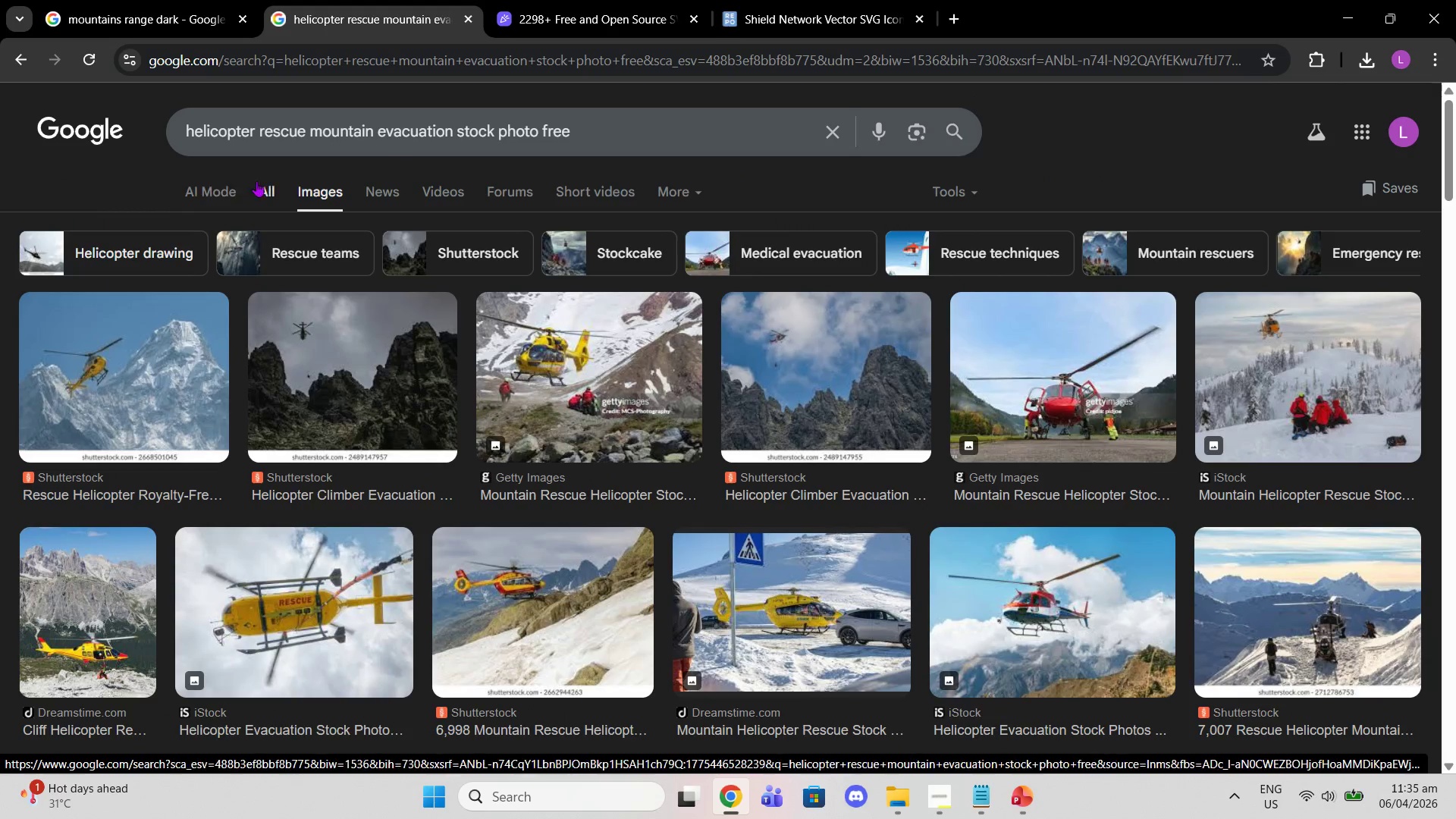 
left_click([256, 187])
 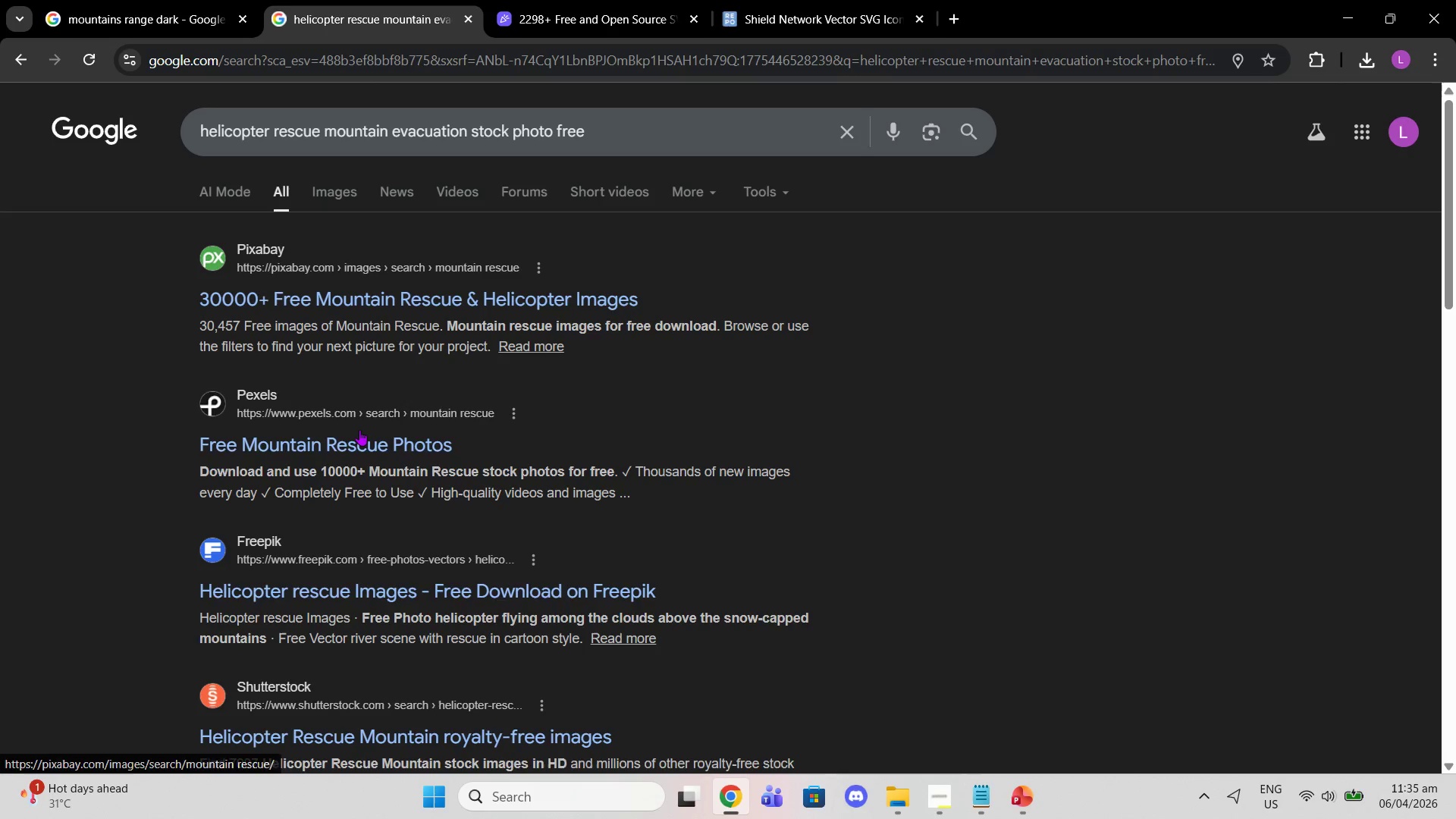 
left_click([326, 593])
 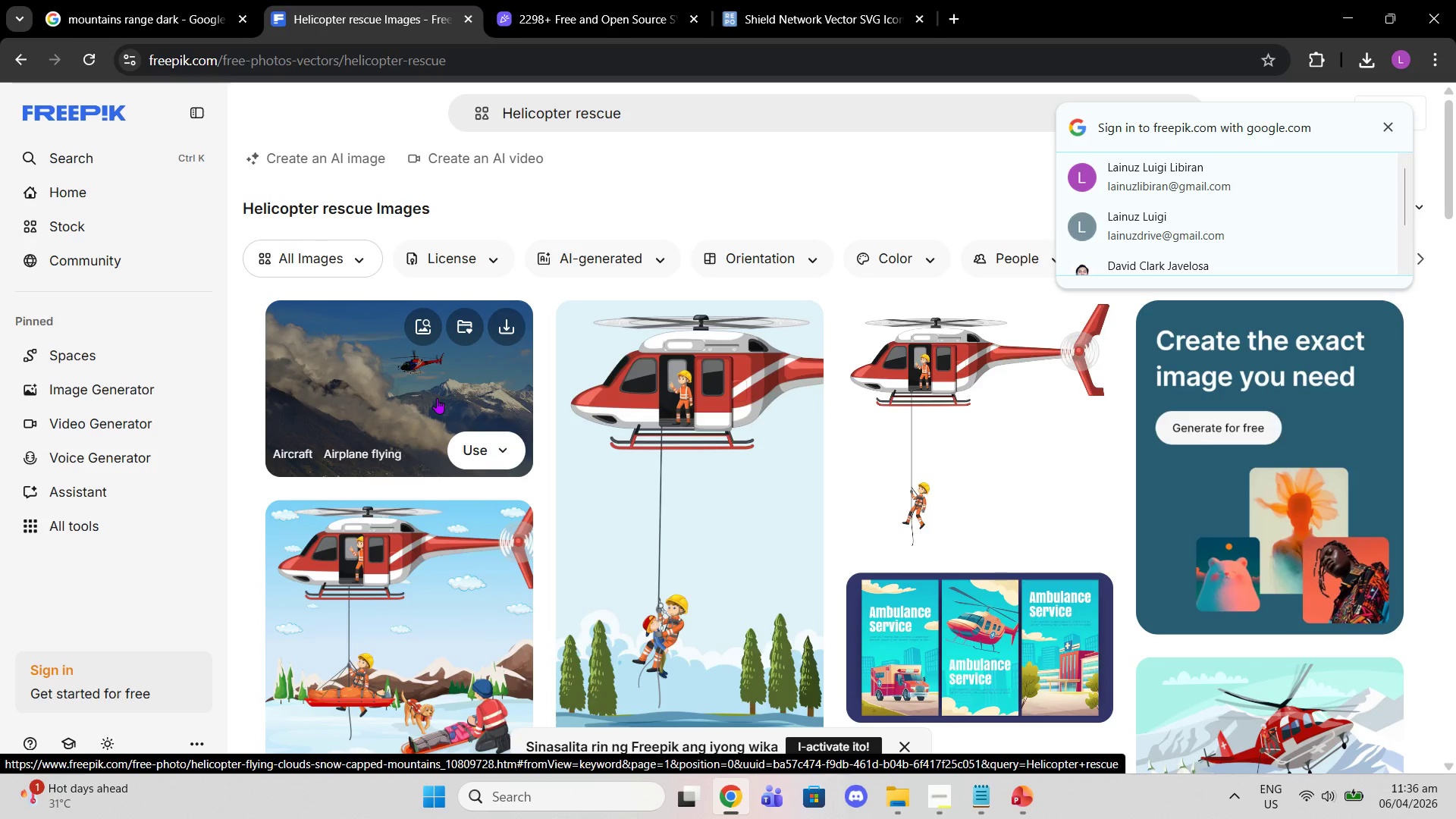 
wait(29.03)
 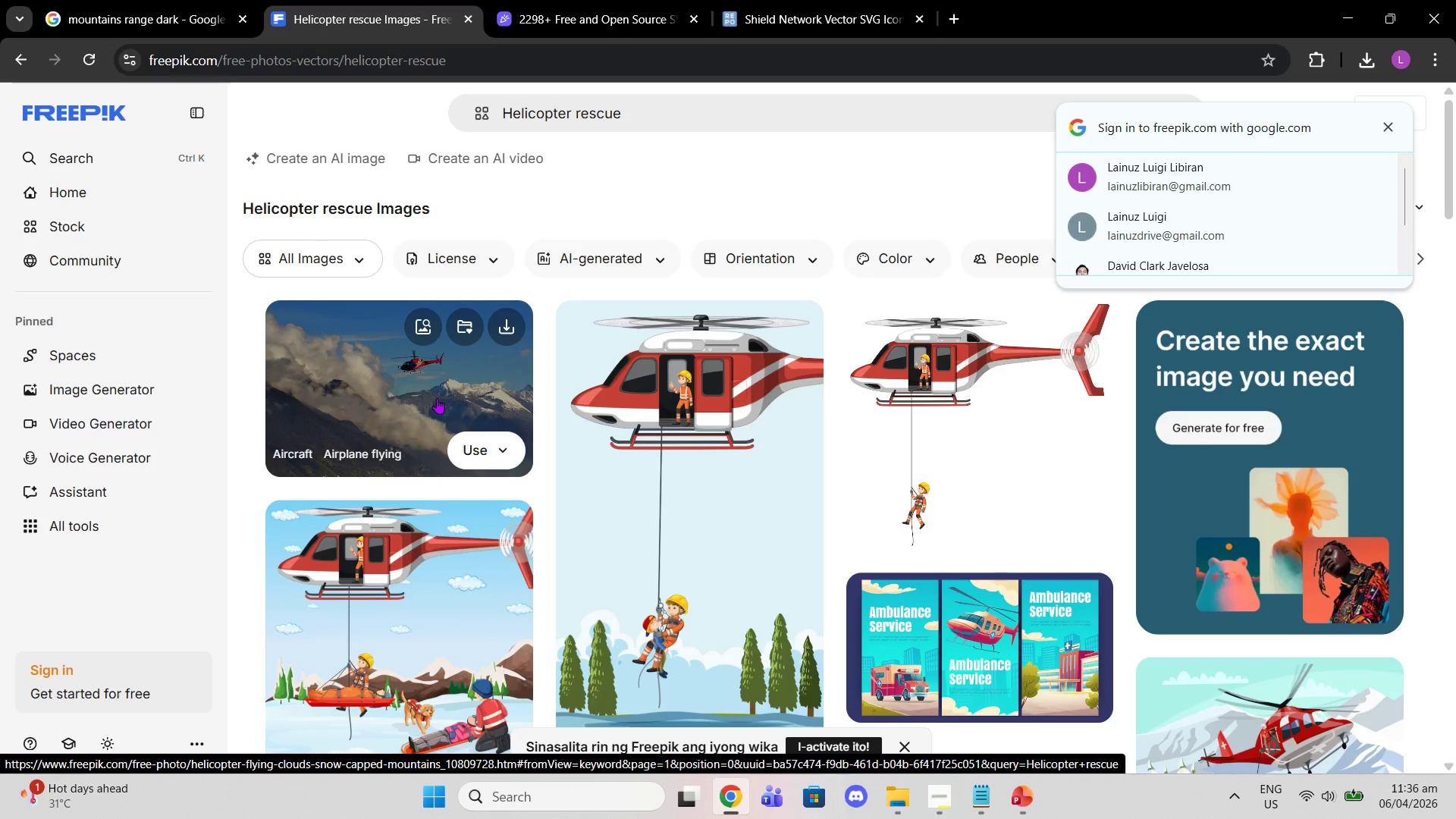 
scroll: coordinate [949, 321], scroll_direction: down, amount: 20.0
 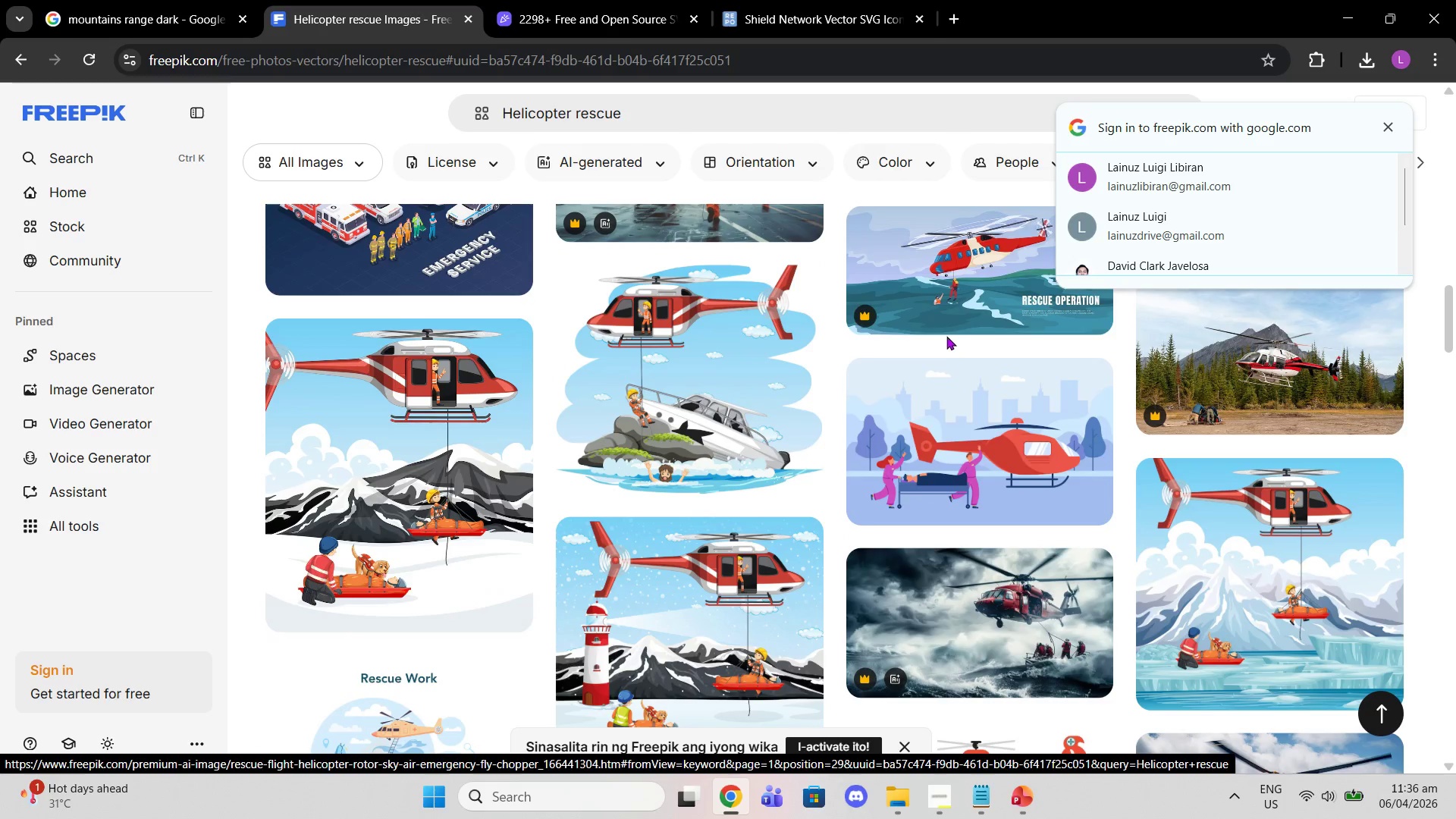 
scroll: coordinate [943, 334], scroll_direction: down, amount: 4.0
 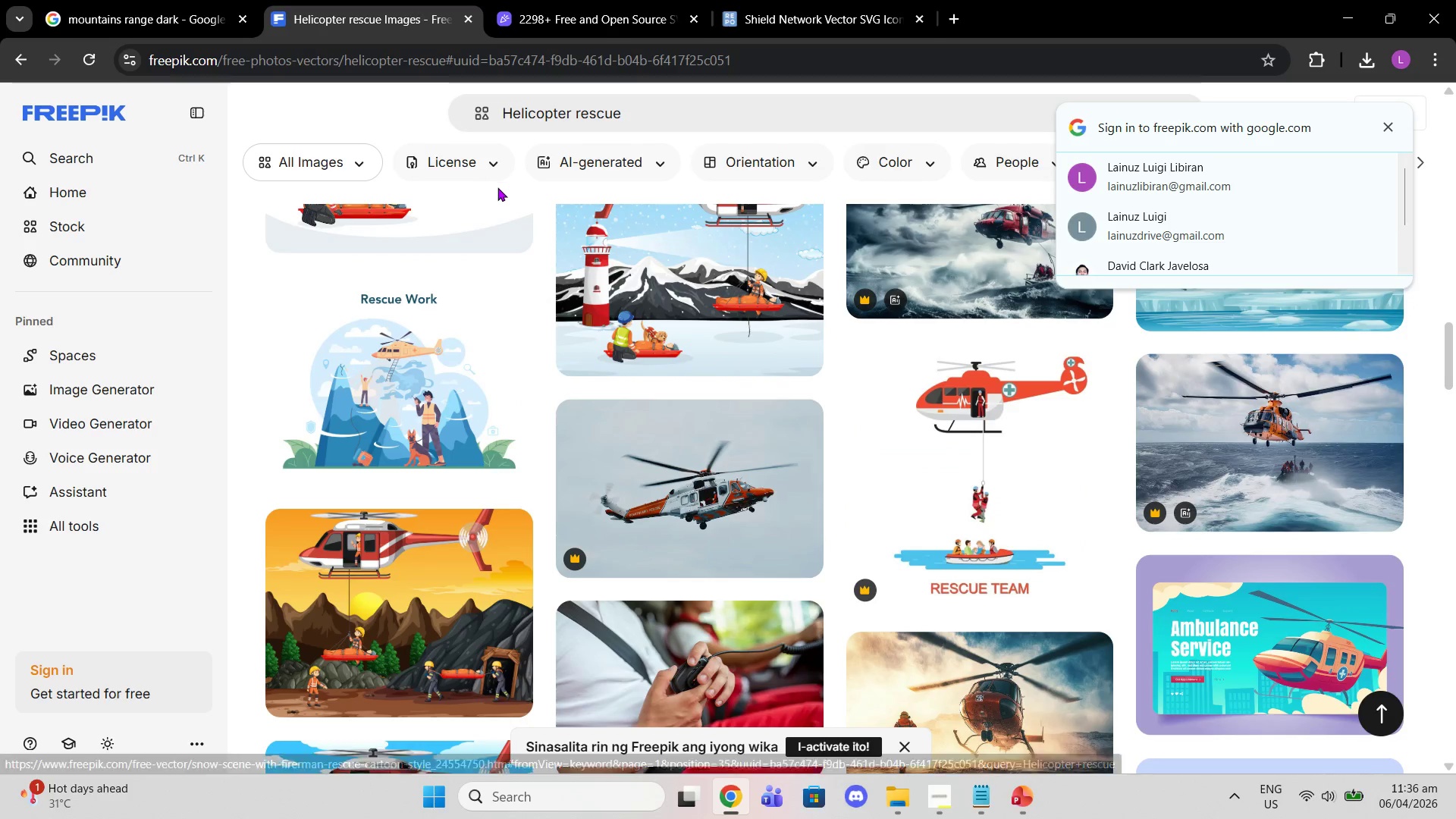 
left_click([481, 175])
 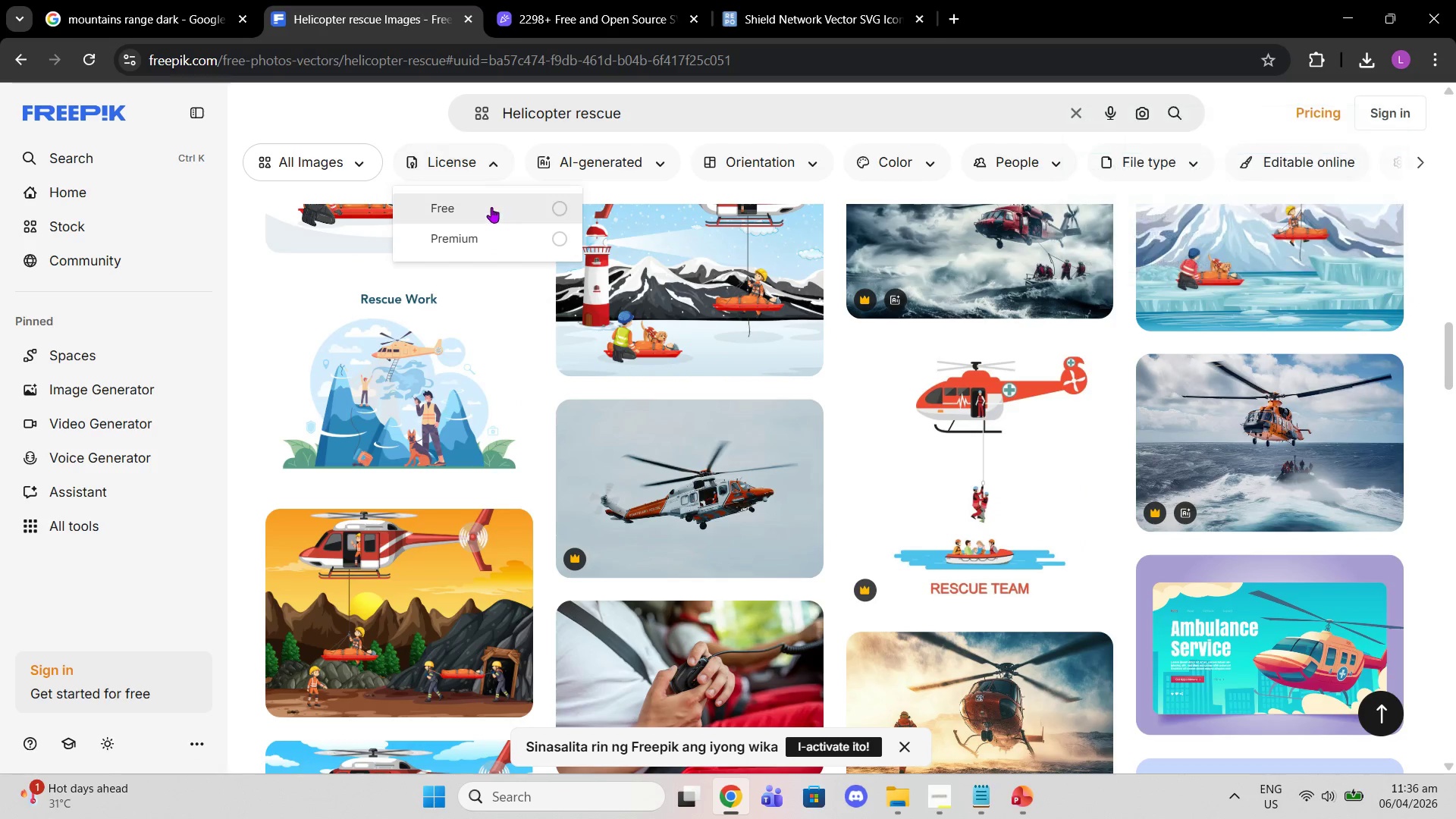 
left_click([491, 209])
 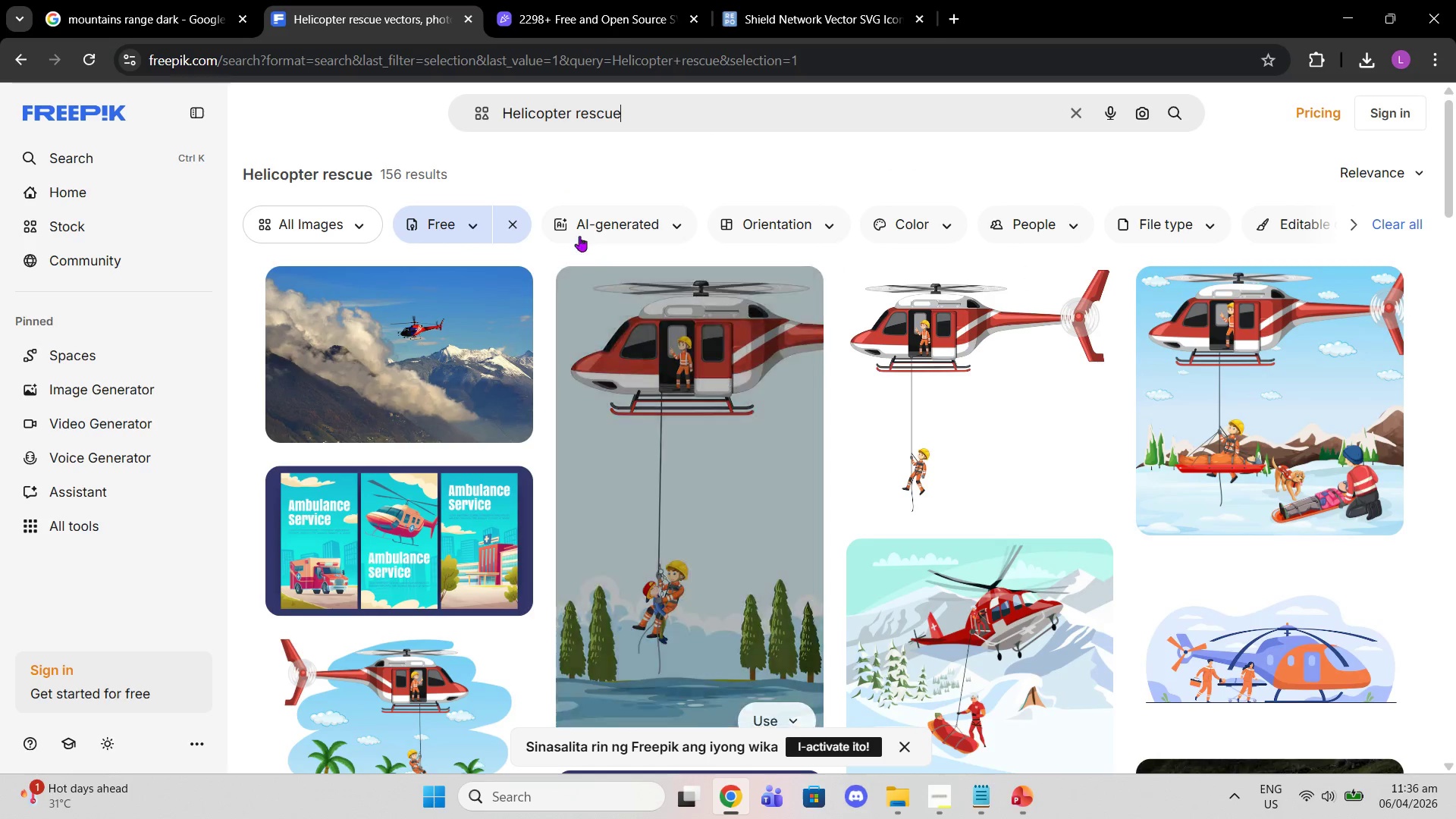 
scroll: coordinate [648, 331], scroll_direction: down, amount: 21.0
 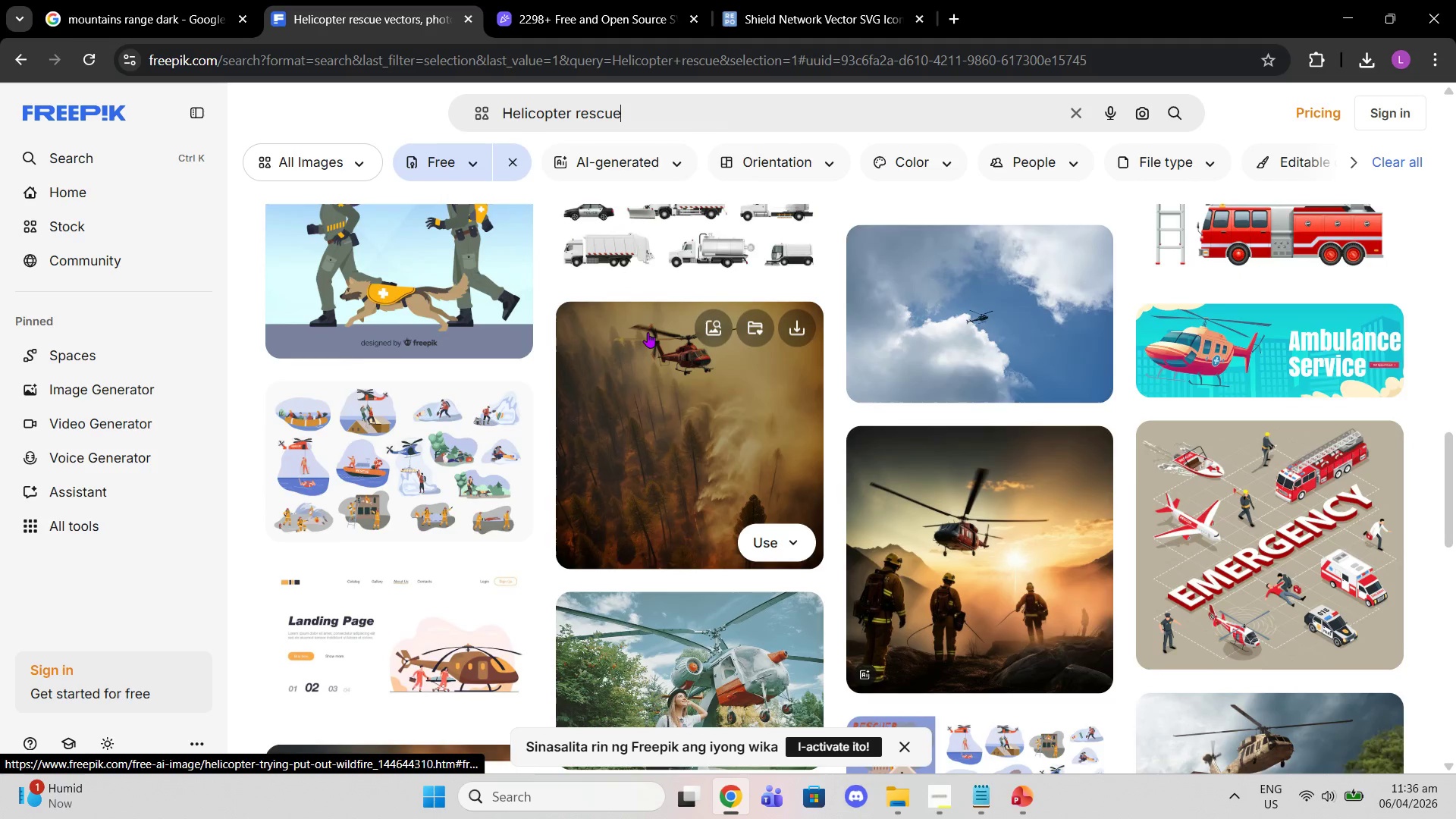 
scroll: coordinate [653, 348], scroll_direction: down, amount: 6.0
 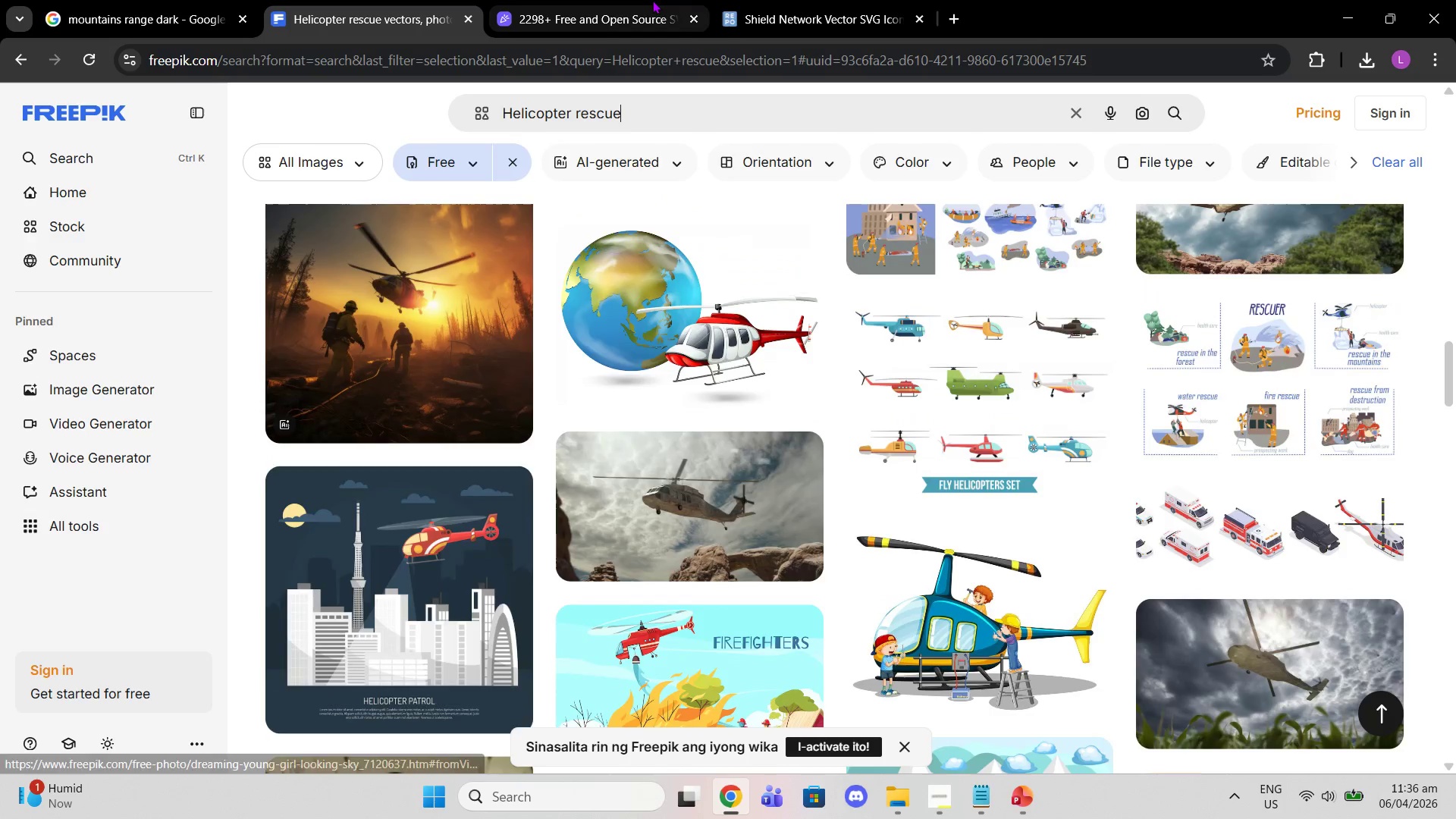 
left_click([652, 0])
 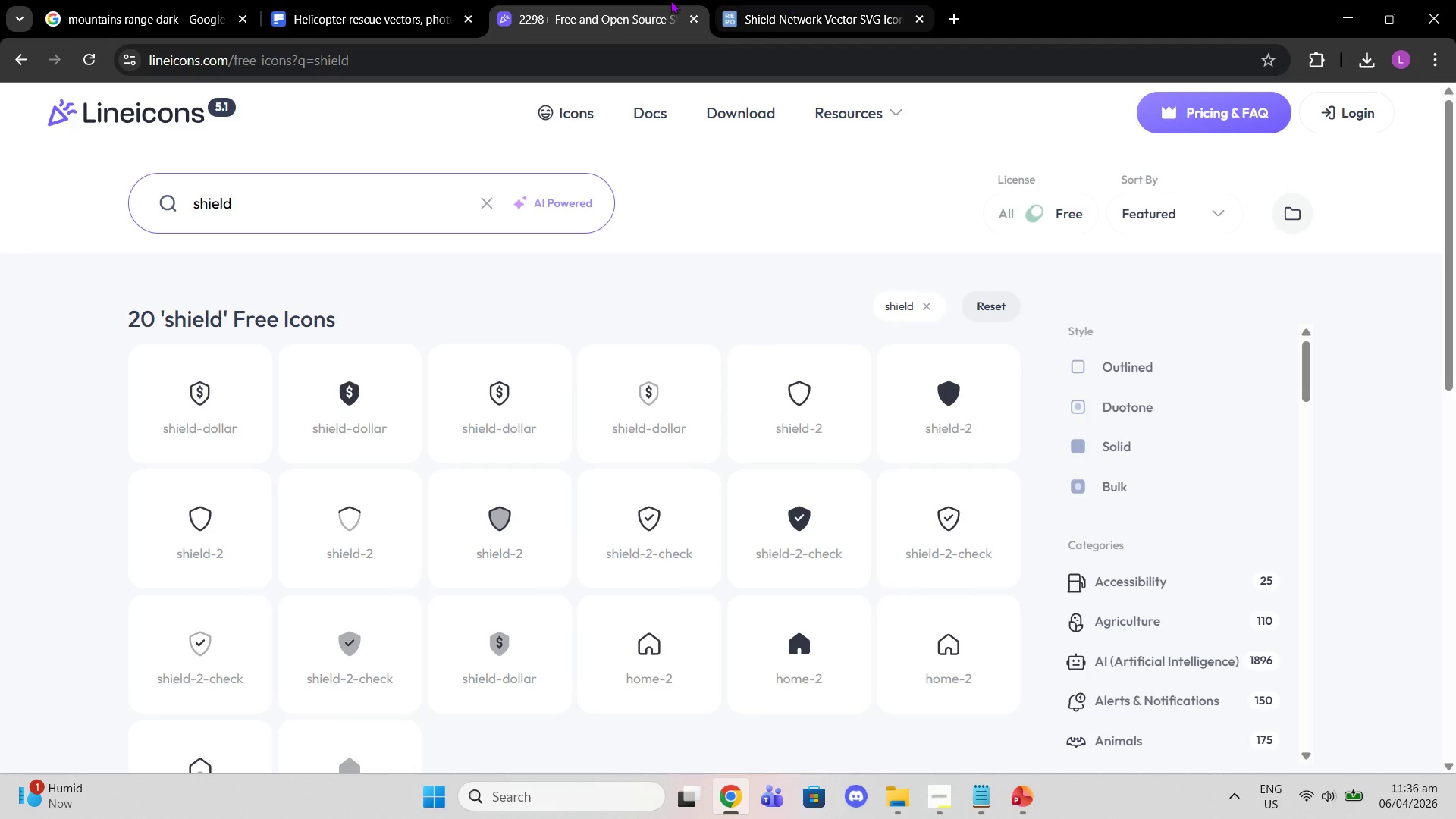 
left_click([372, 0])
 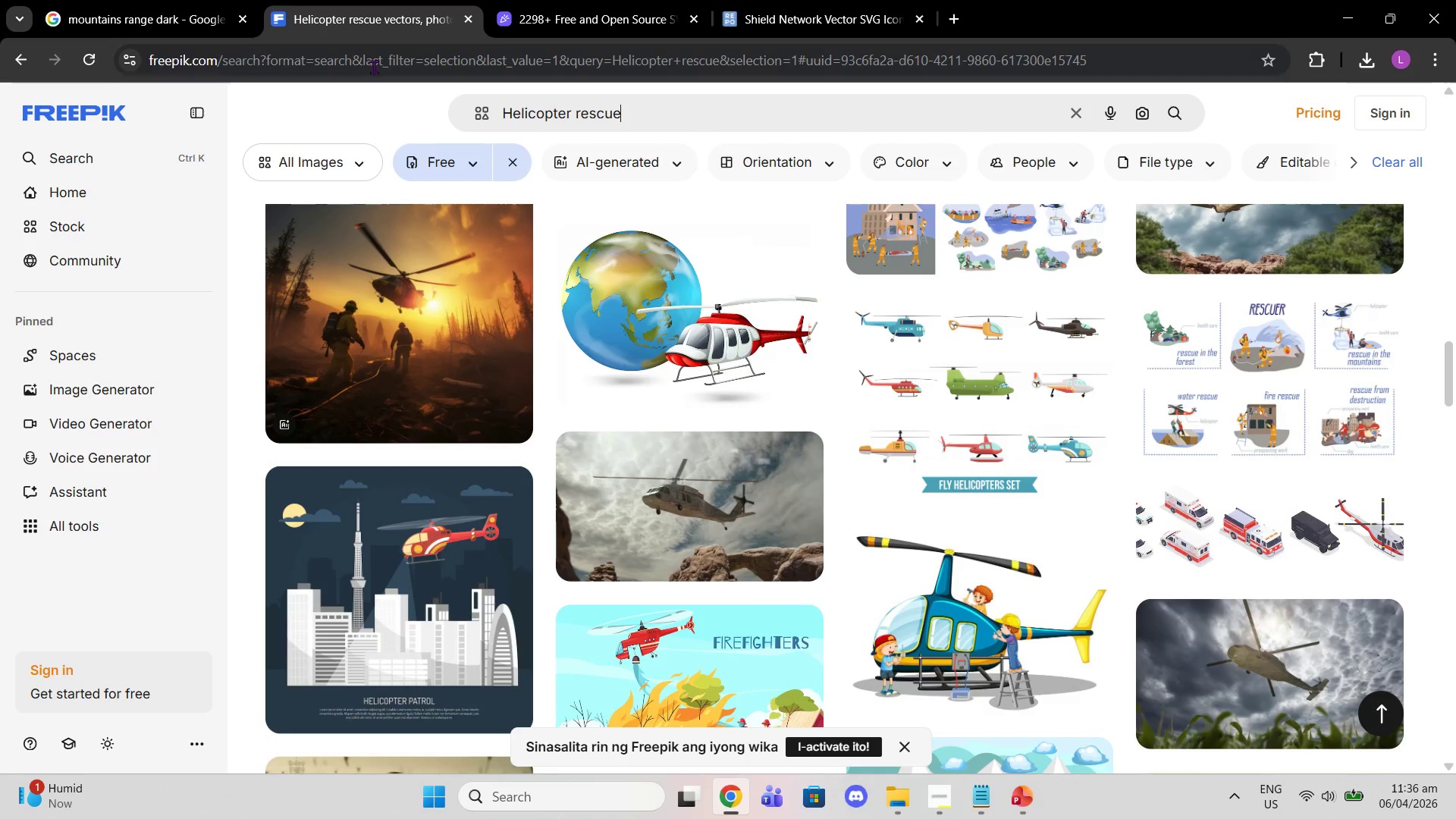 
left_click_drag(start_coordinate=[374, 68], to_coordinate=[374, 76])
 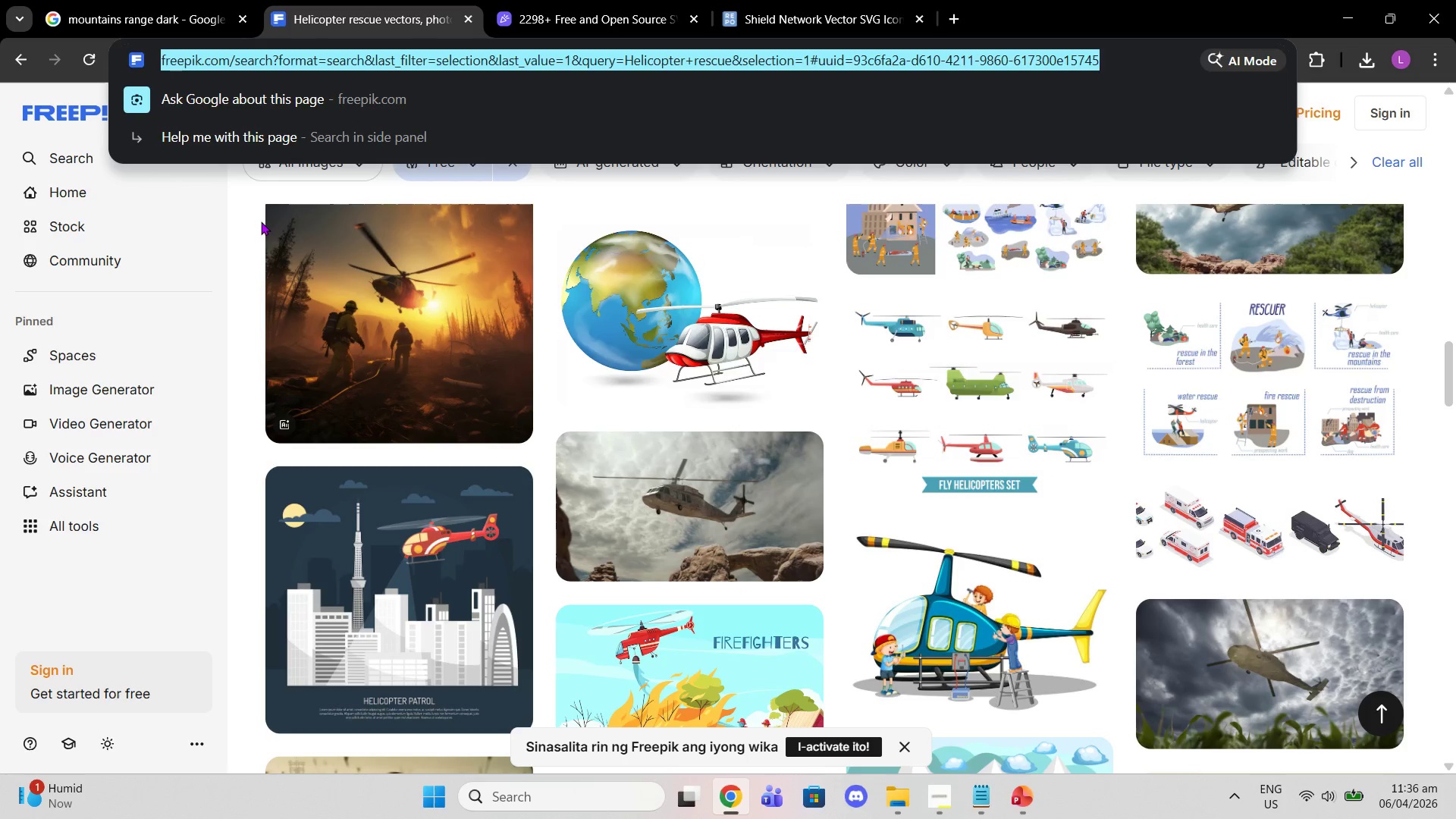 
type(gew)
key(Backspace)
key(Backspace)
key(Backspace)
type(g)
key(Backspace)
type(heli)
key(Backspace)
key(Backspace)
key(Backspace)
key(Backspace)
key(Backspace)
type(helicp)
key(Backspace)
type(opter )
 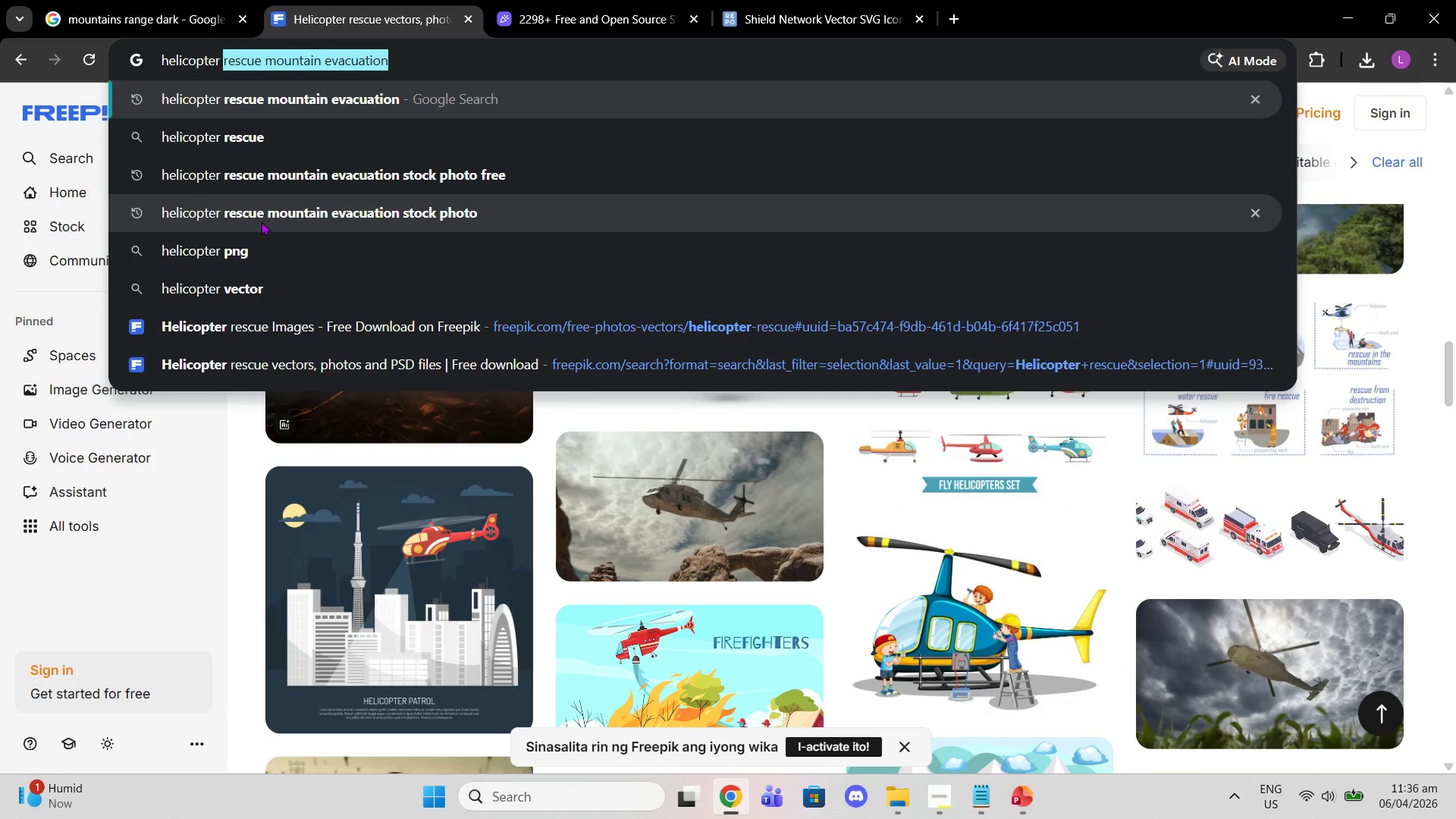 
type(rescue )
 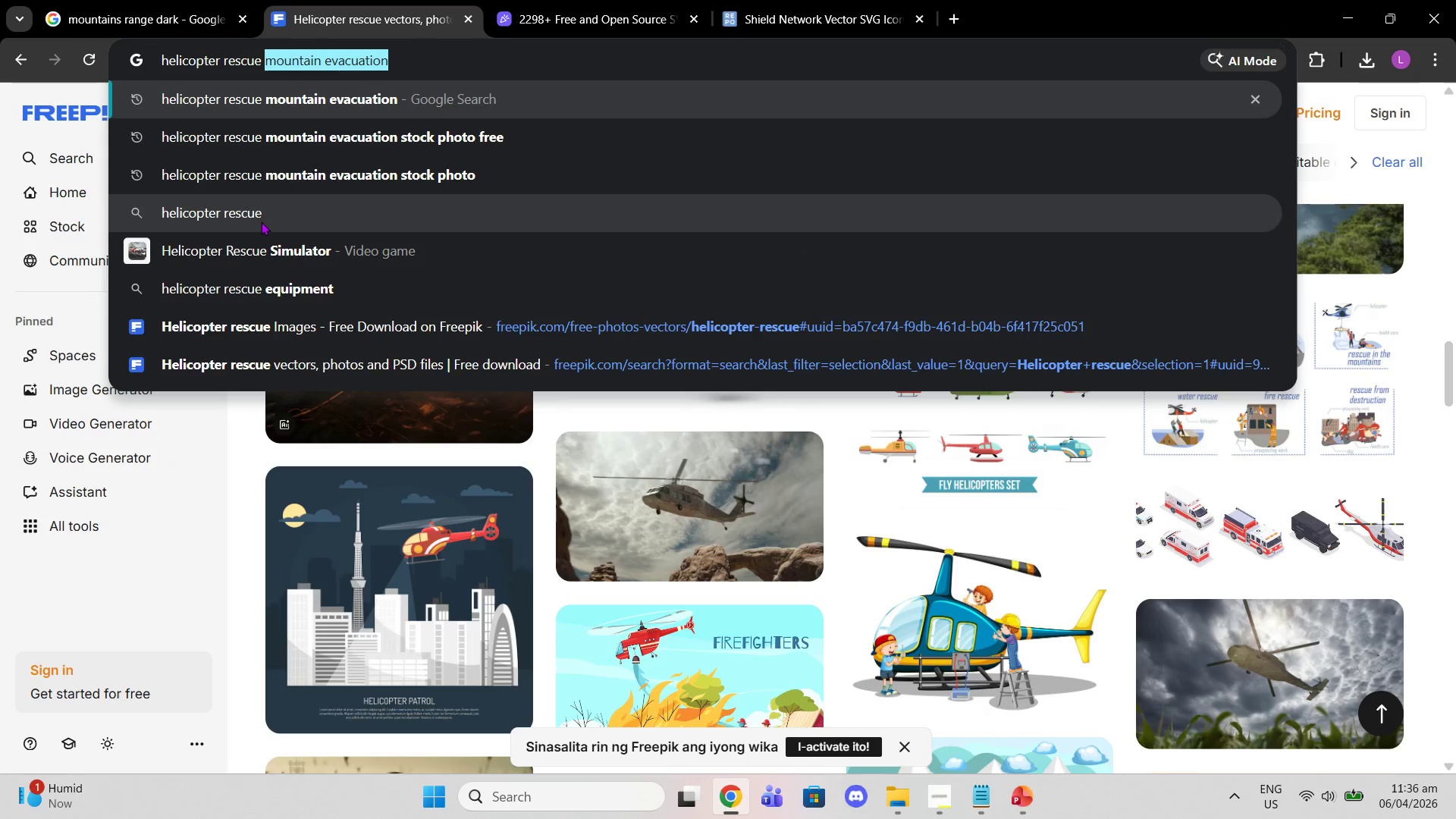 
key(Enter)
 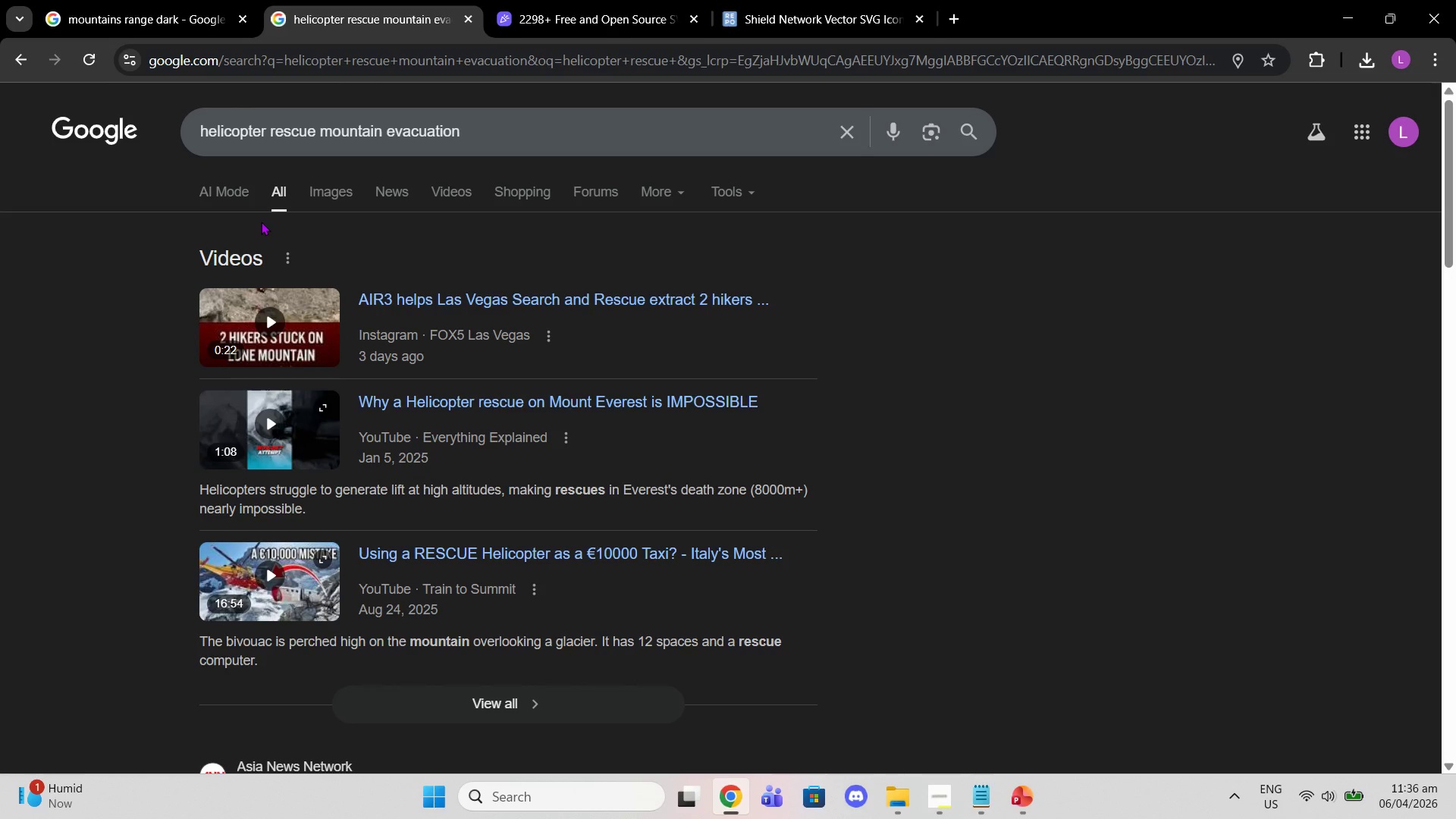 
wait(8.69)
 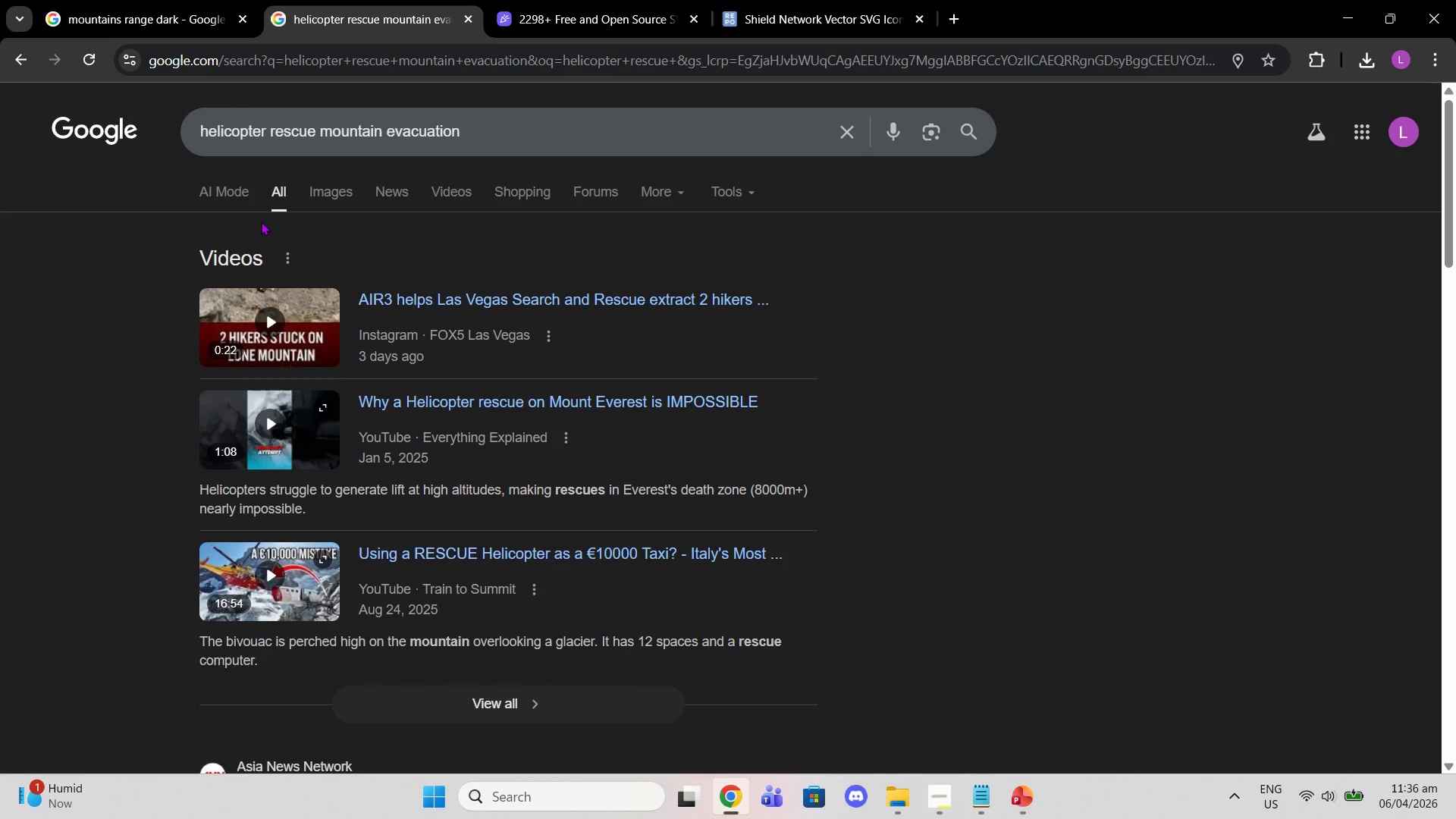 
double_click([332, 190])
 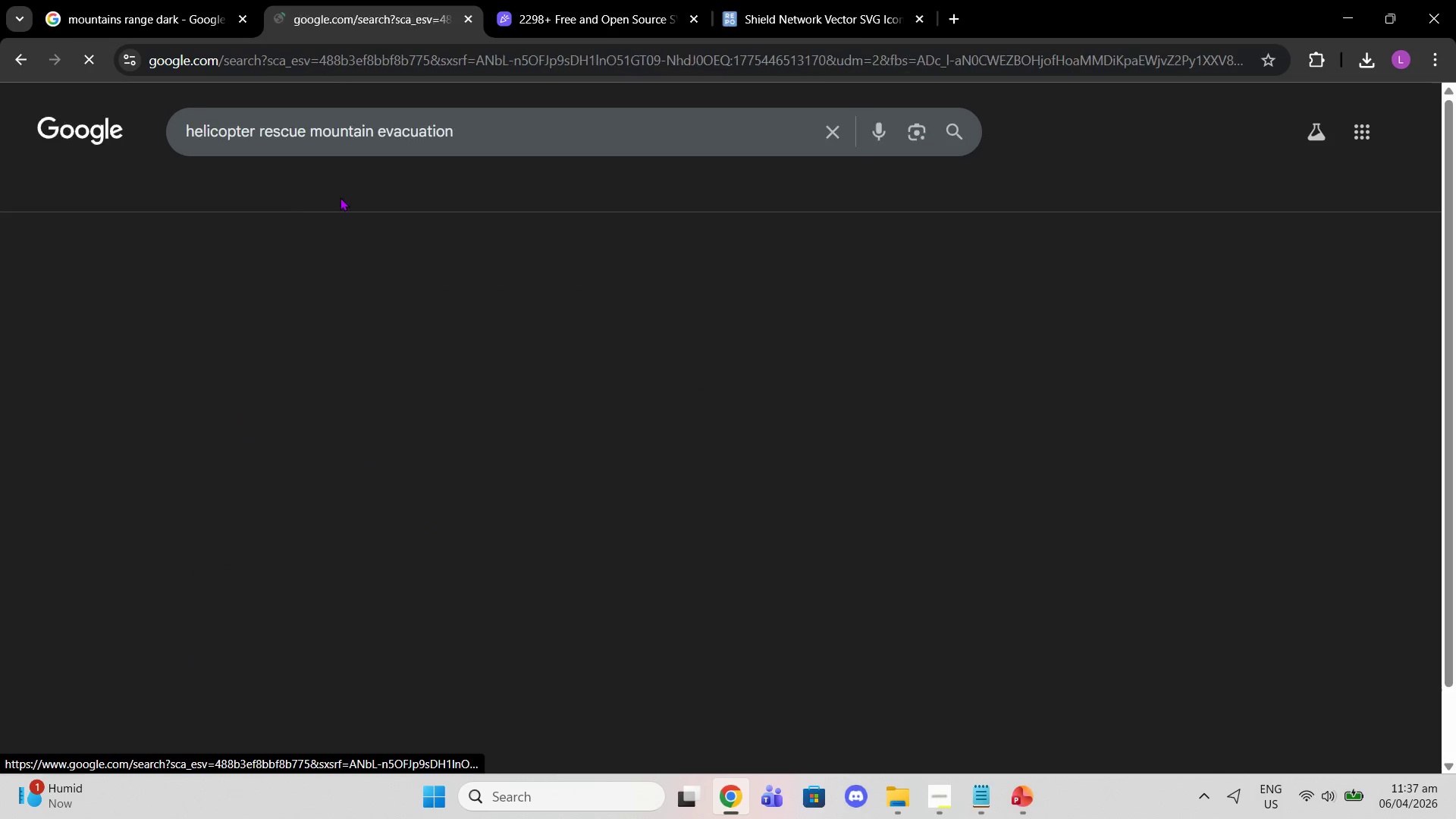 
mouse_move([339, 209])
 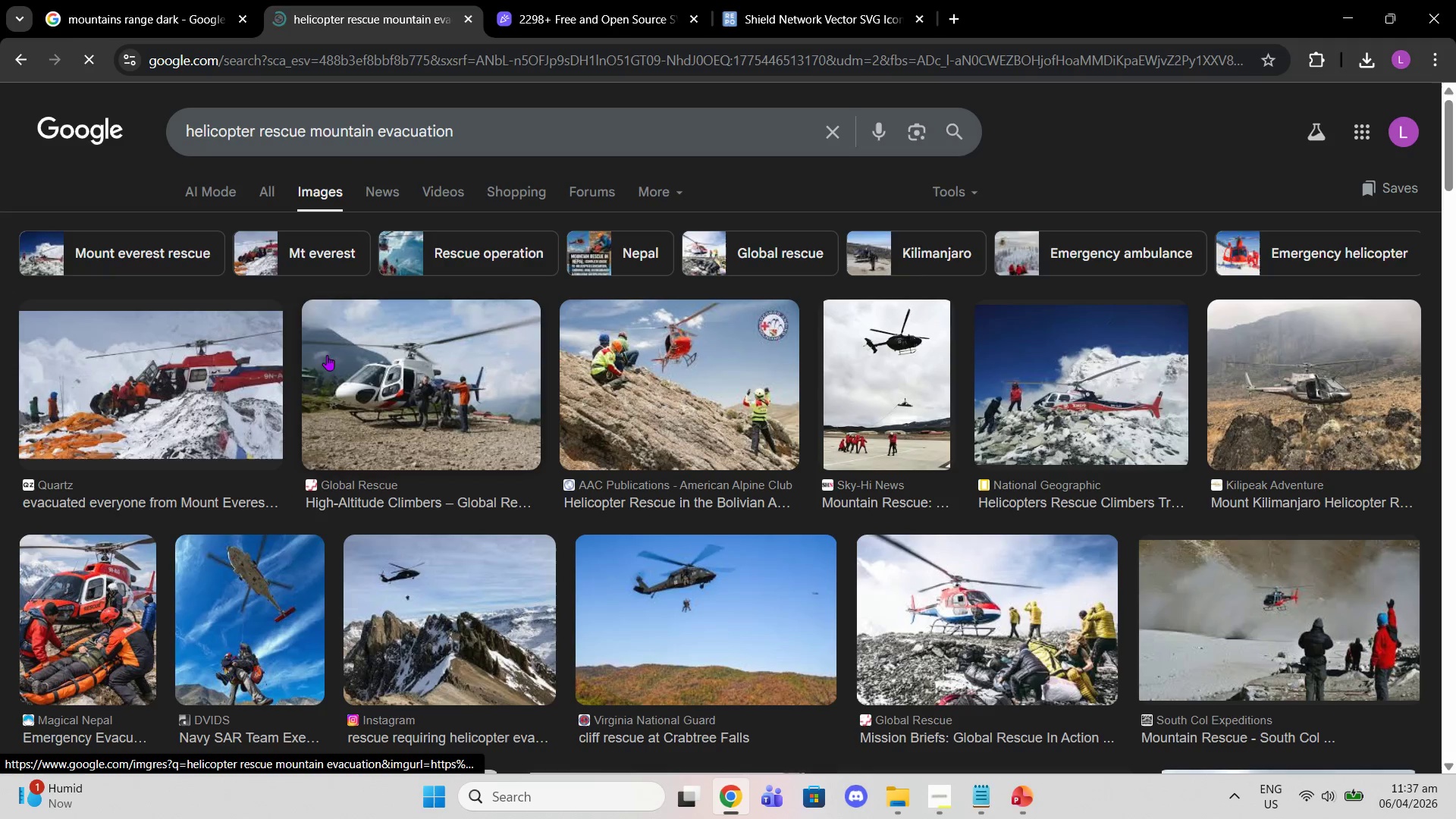 
left_click_drag(start_coordinate=[328, 363], to_coordinate=[311, 347])
 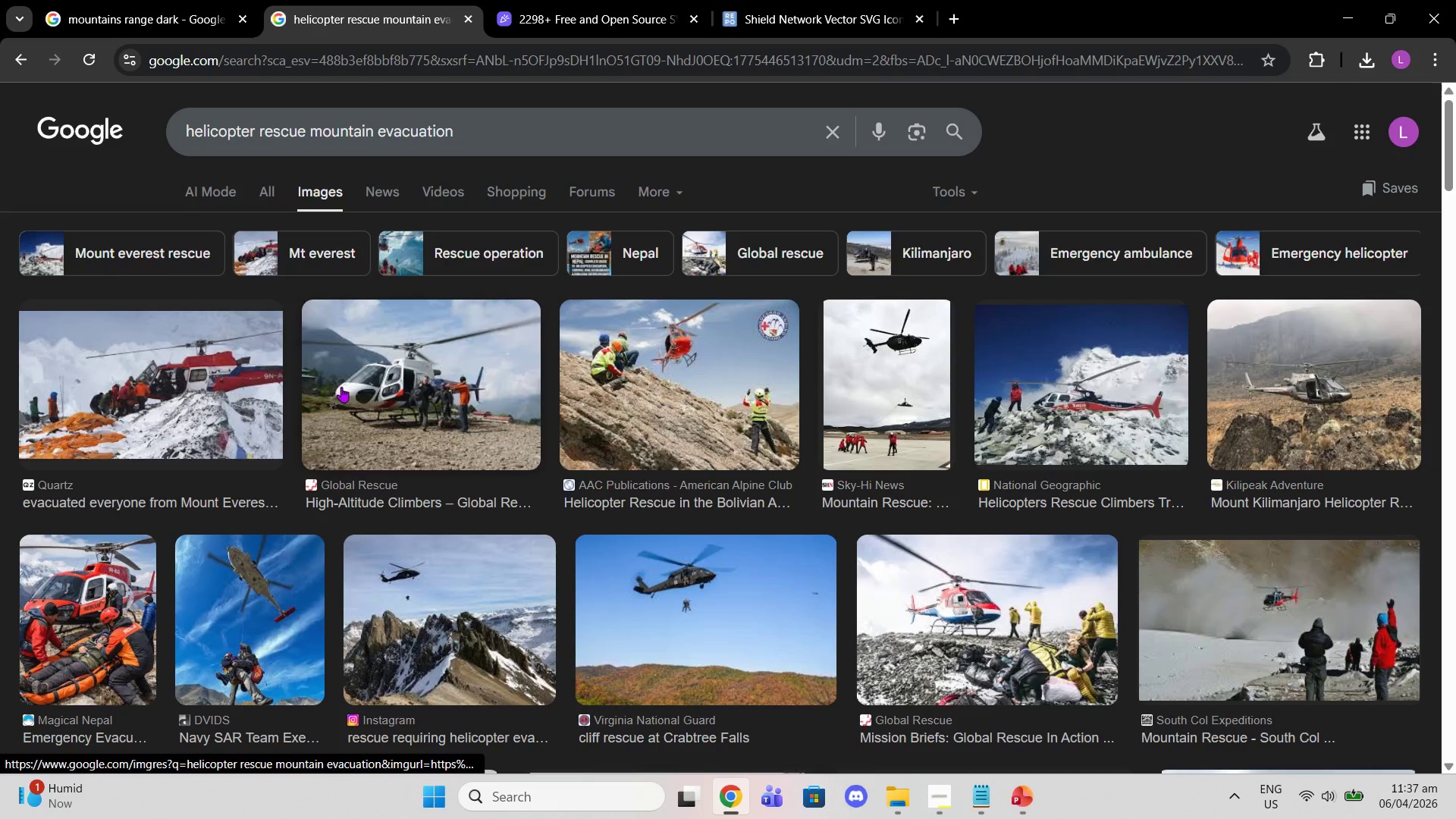 
left_click([341, 387])
 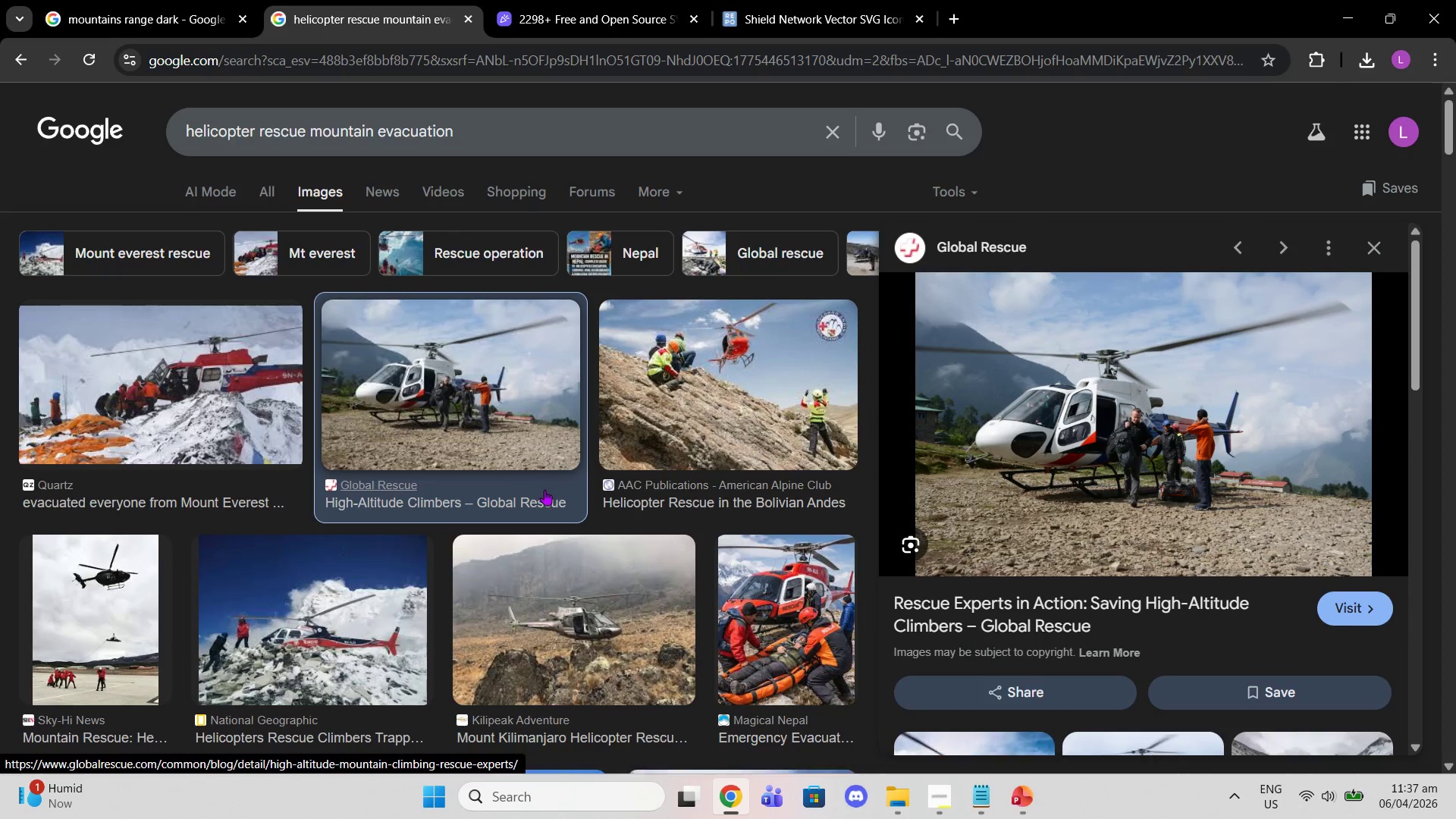 
wait(5.69)
 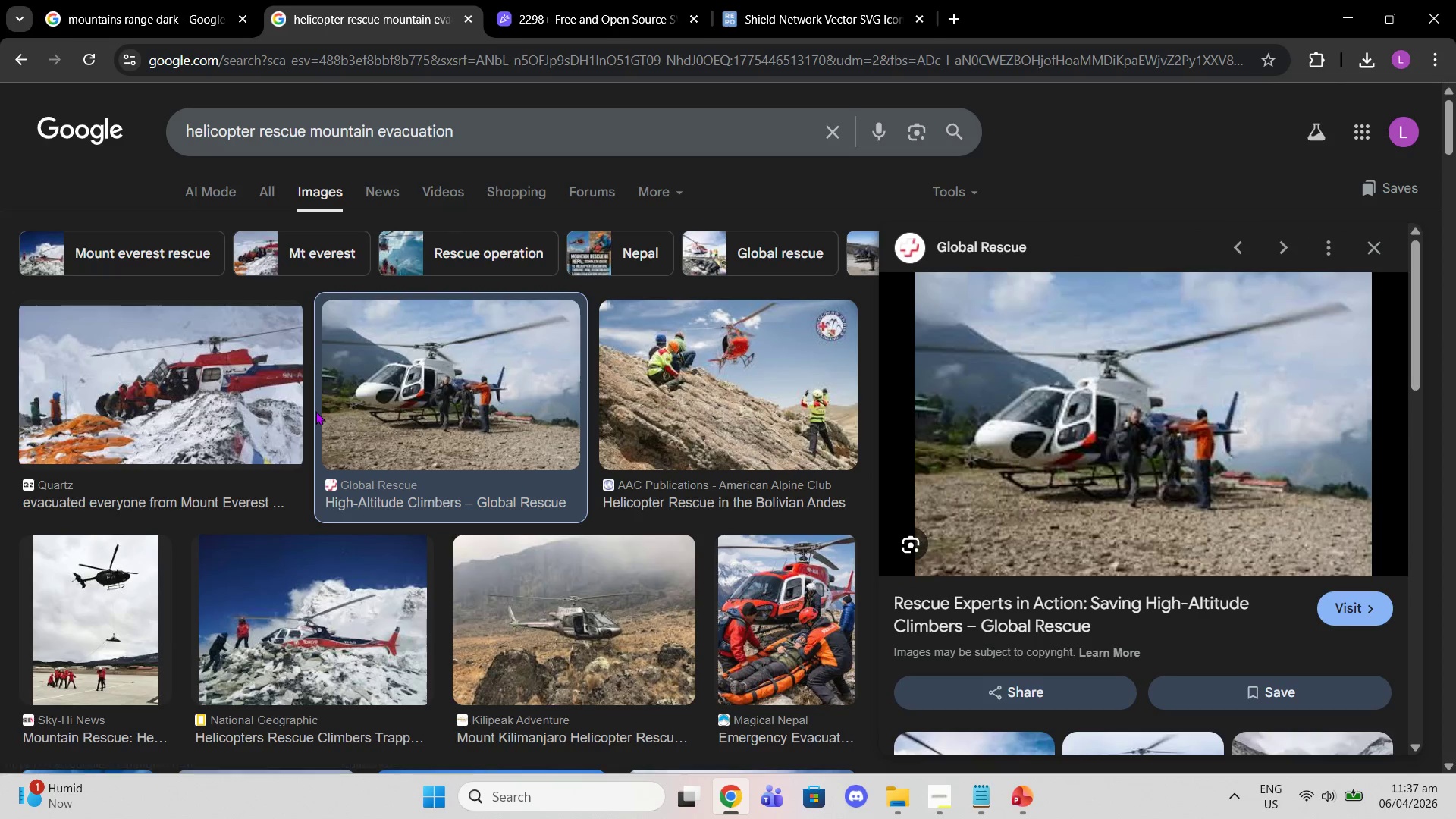 
right_click([987, 445])
 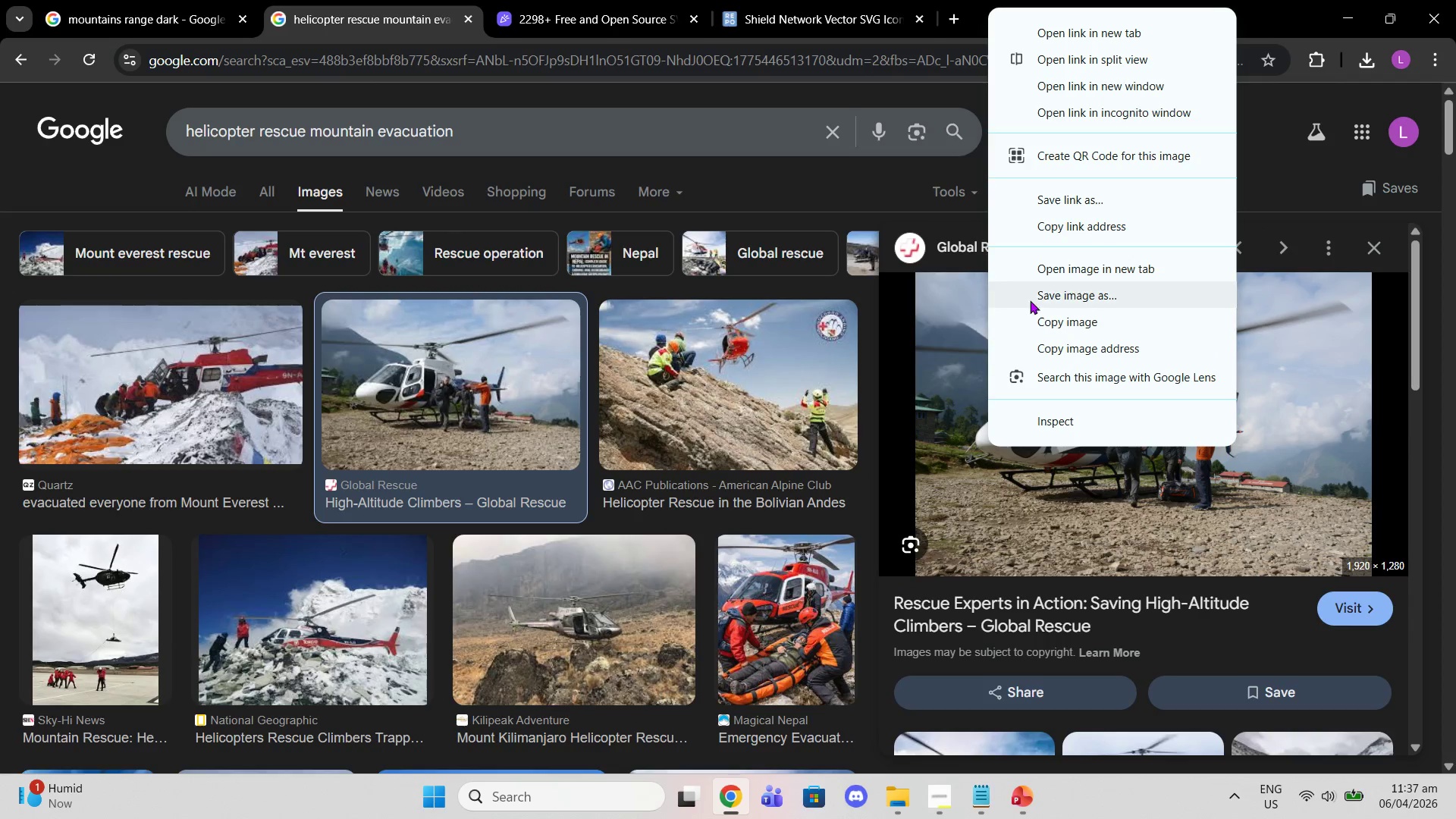 
left_click([1030, 291])
 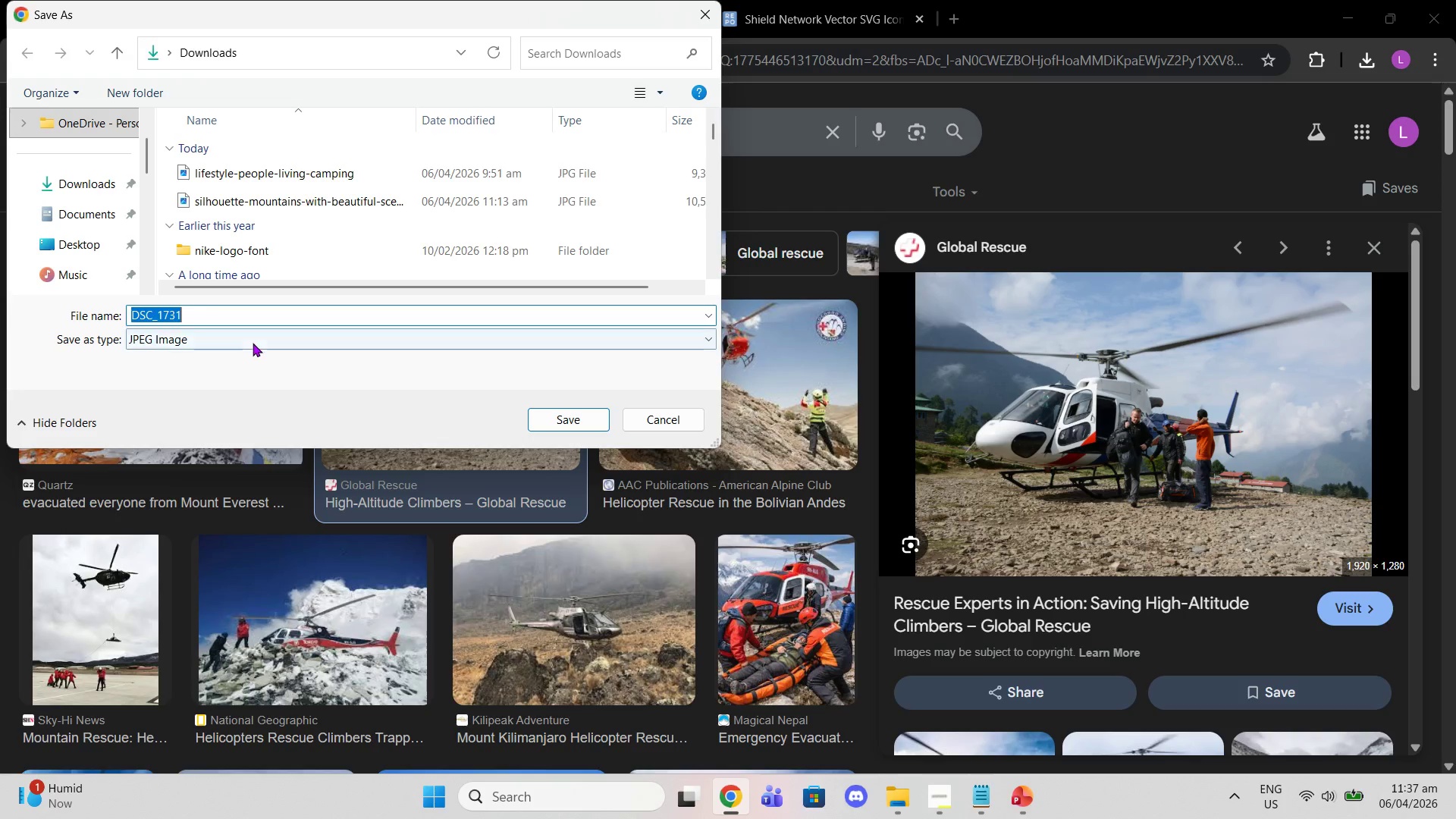 
left_click([94, 186])
 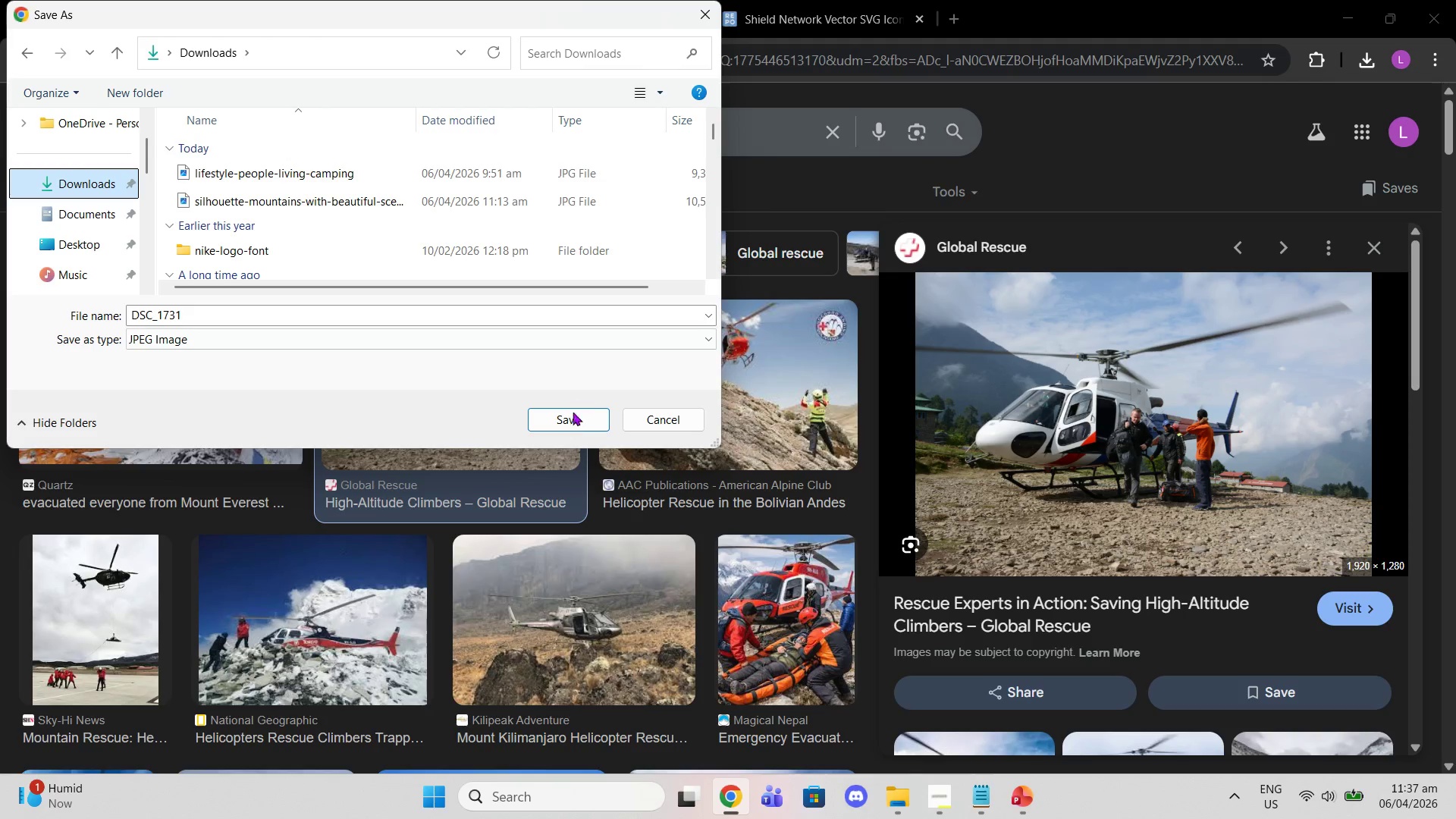 
left_click([563, 416])
 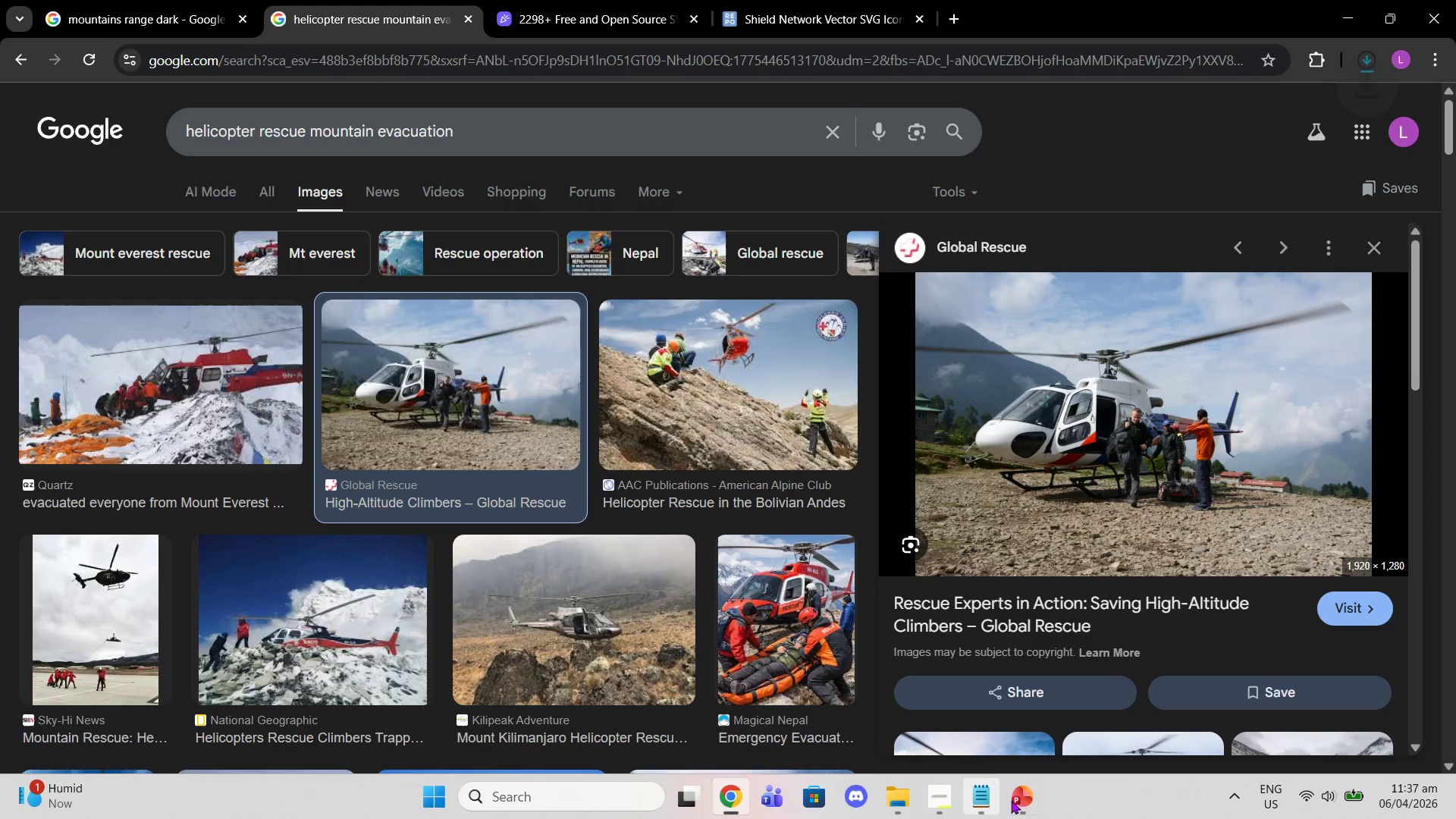 
left_click([1011, 800])
 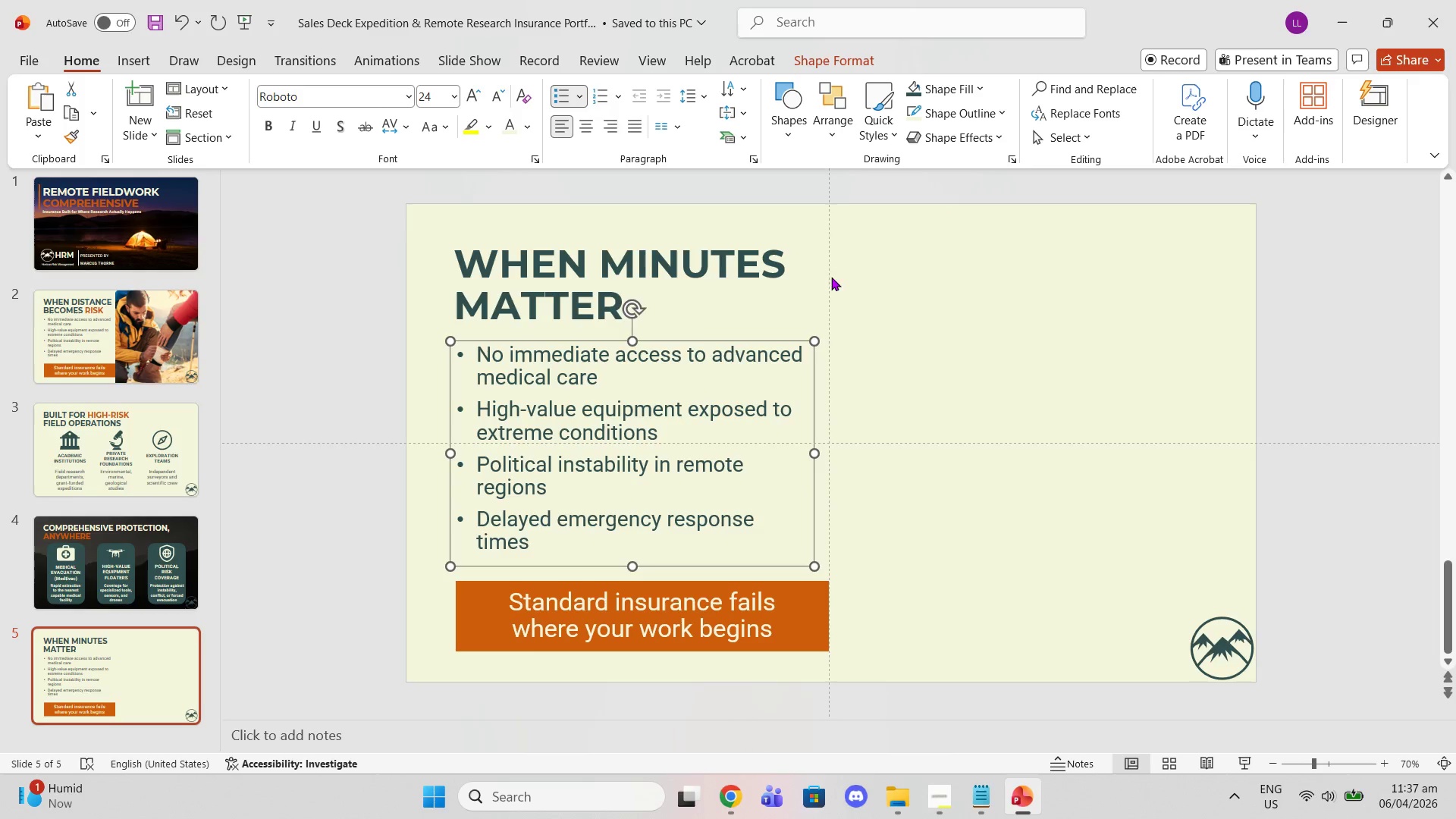 
left_click([903, 303])
 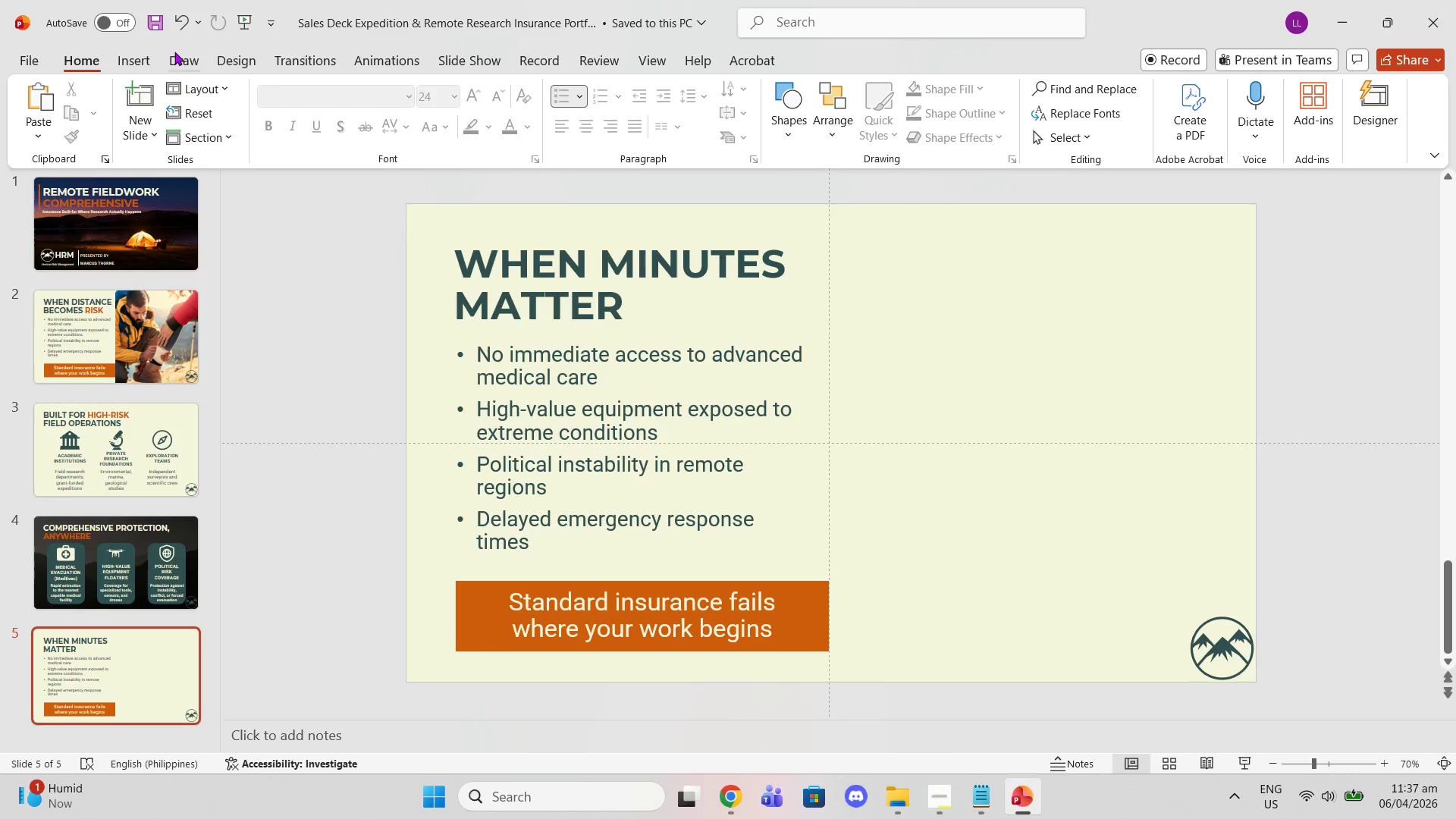 
left_click([132, 54])
 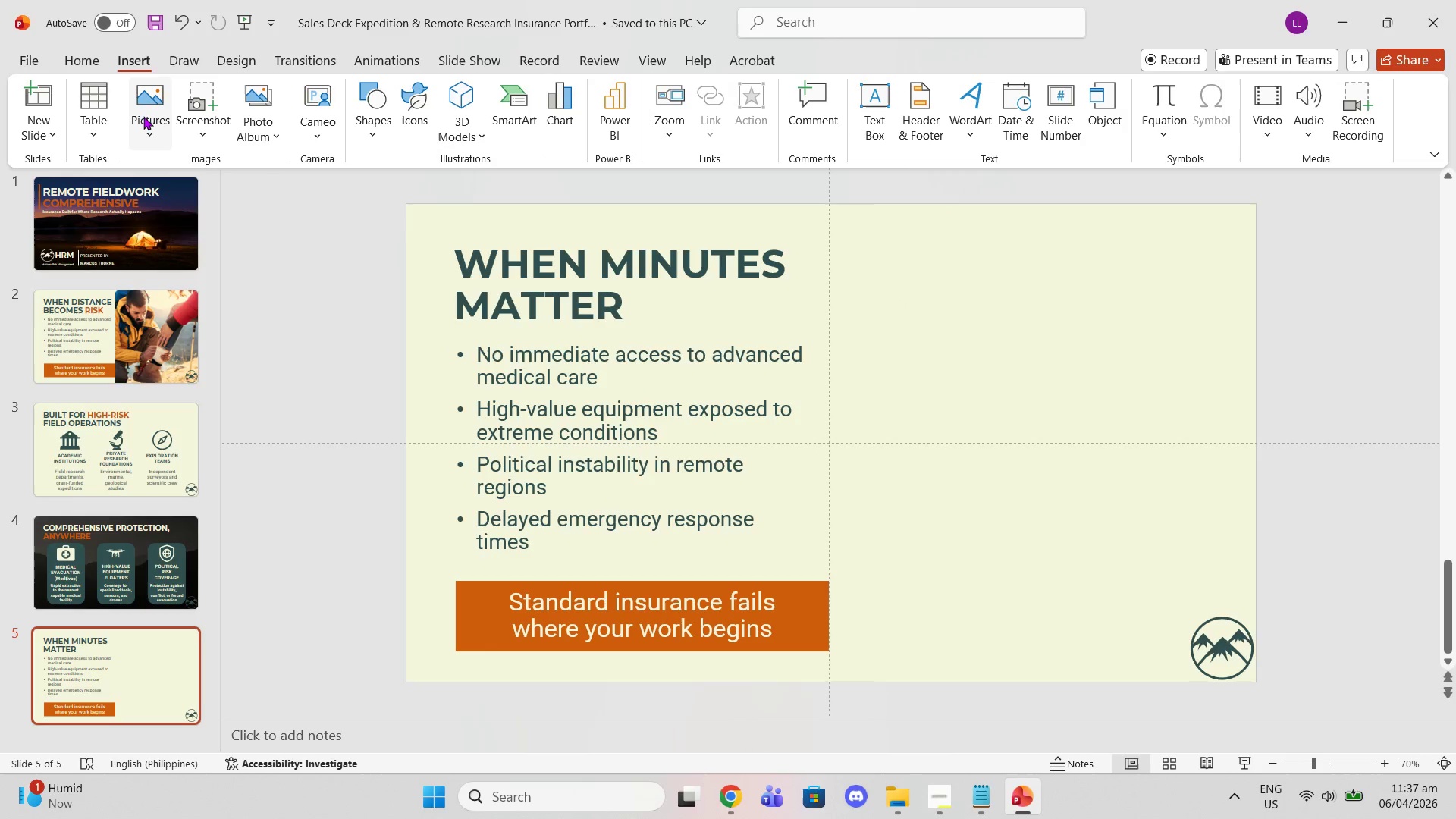 
left_click([140, 119])
 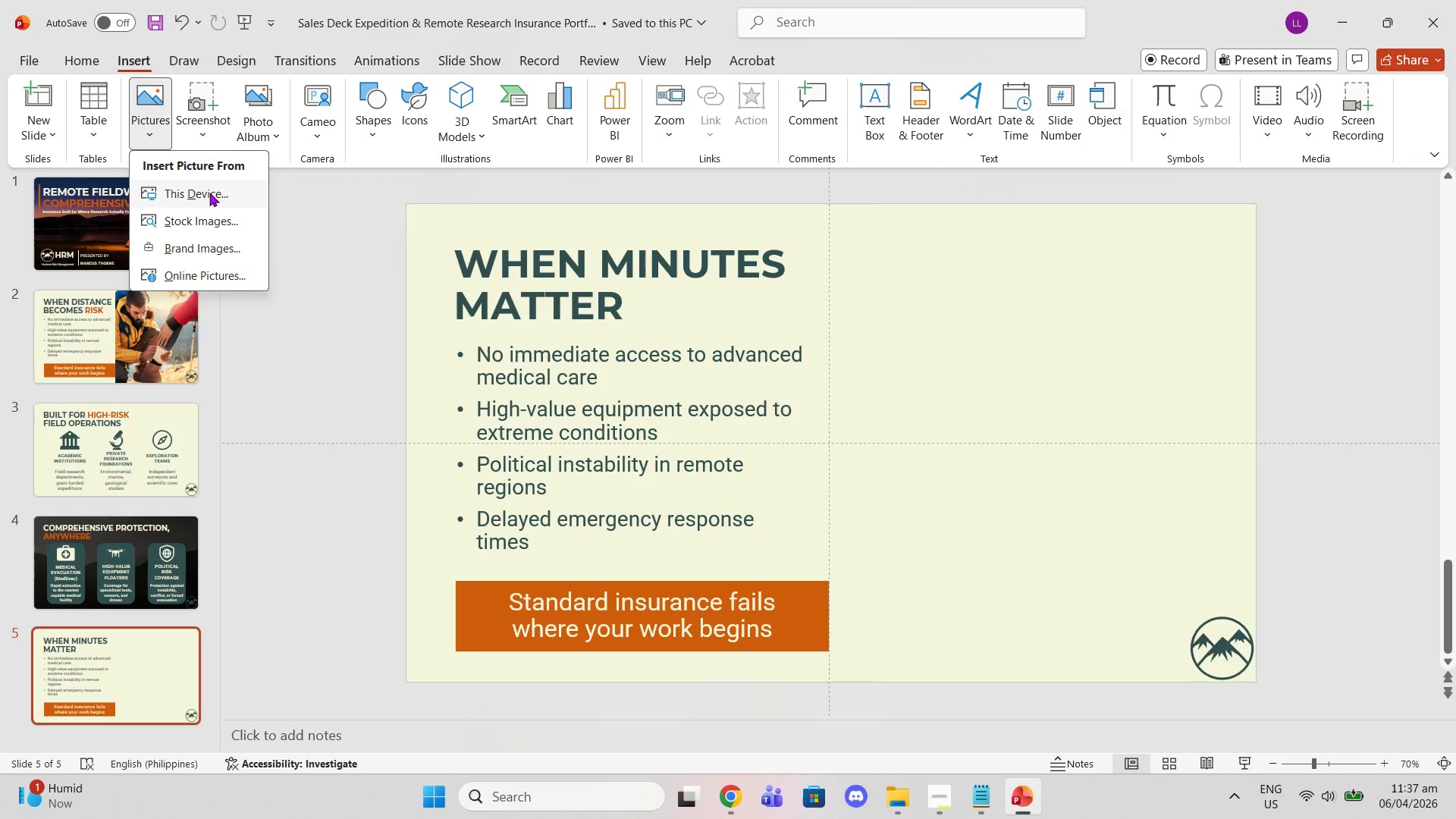 
left_click([210, 194])
 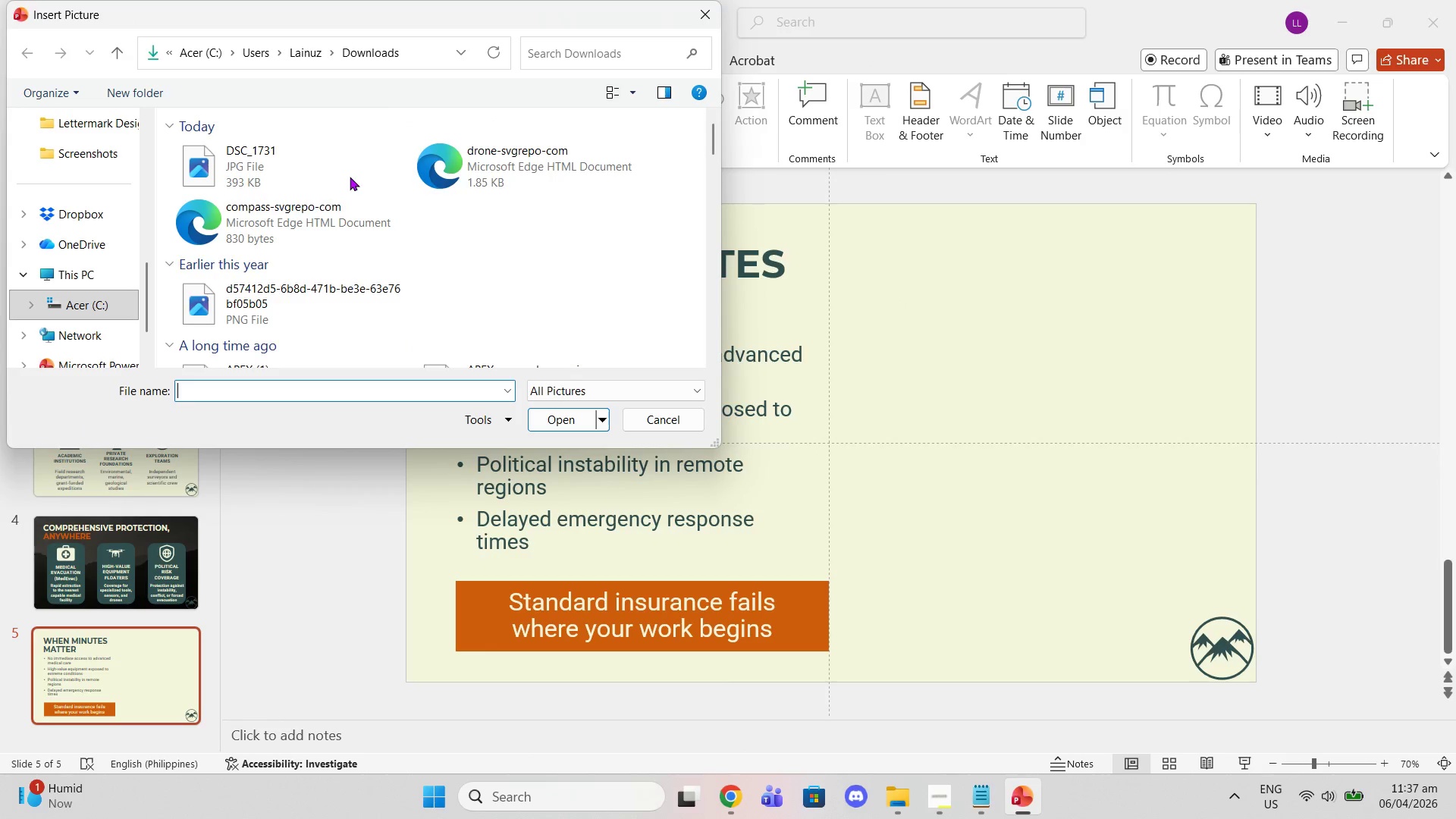 
left_click([330, 173])
 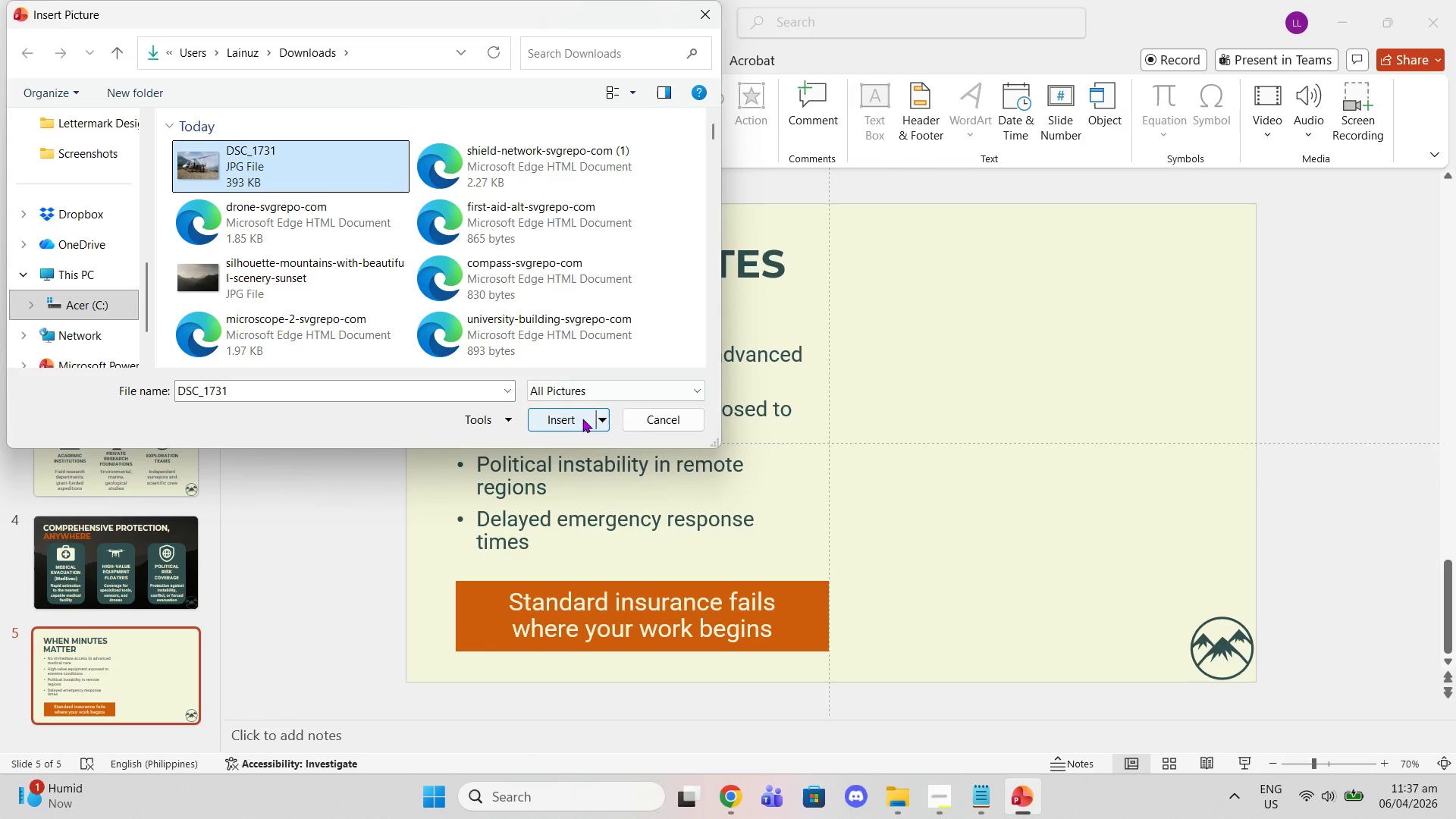 
left_click([576, 416])
 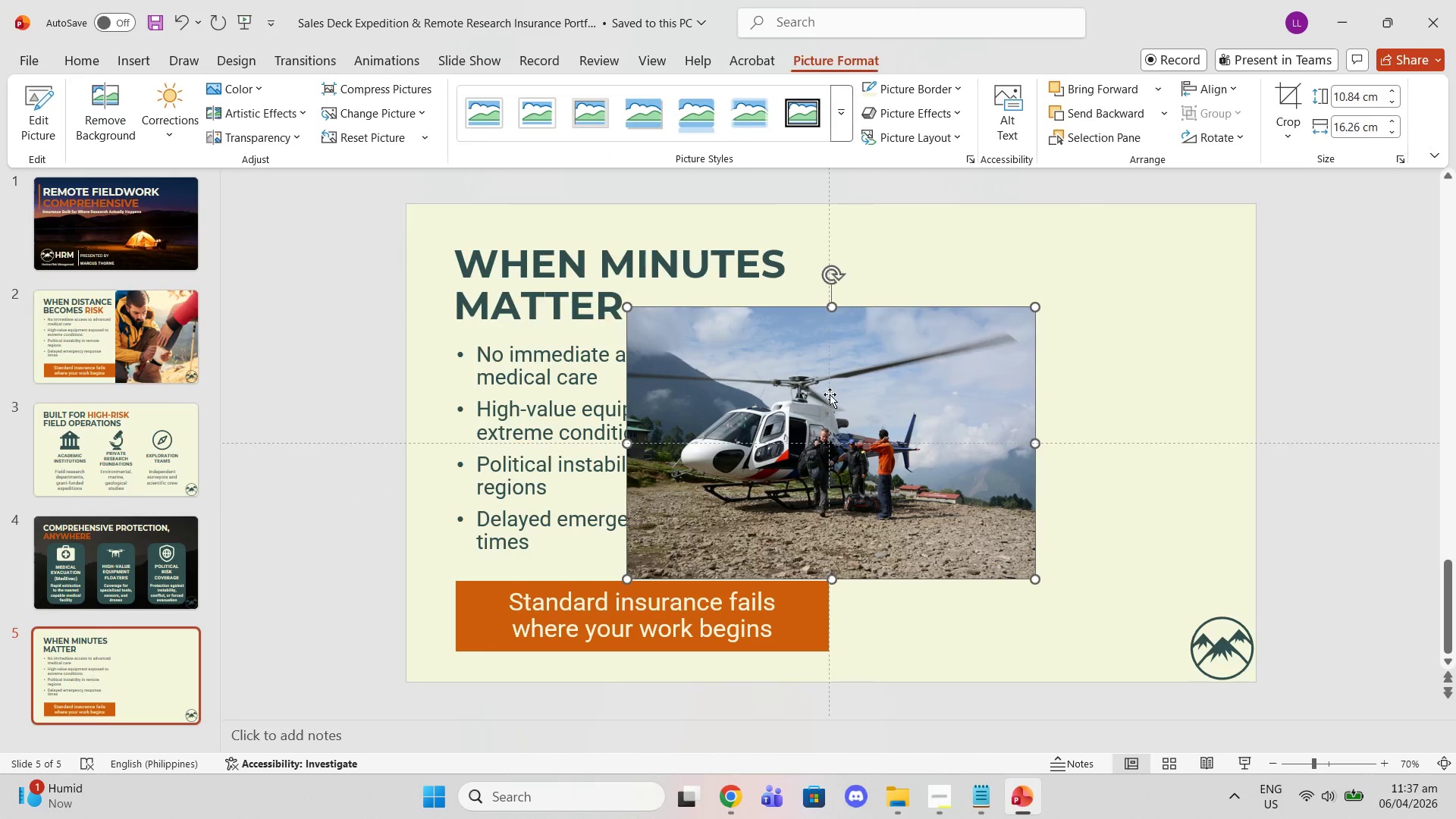 
left_click_drag(start_coordinate=[843, 428], to_coordinate=[622, 327])
 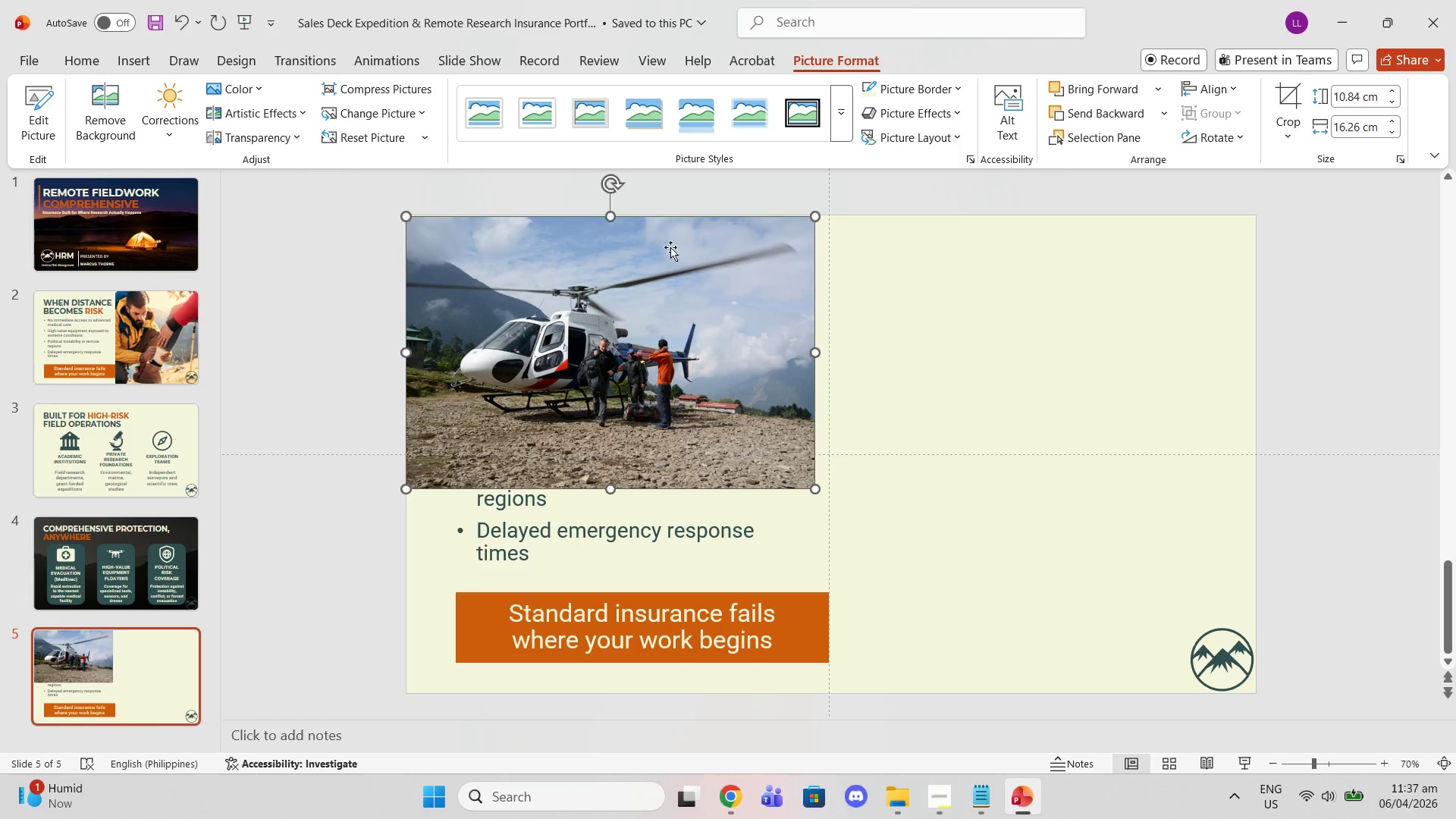 
left_click_drag(start_coordinate=[639, 288], to_coordinate=[637, 284])
 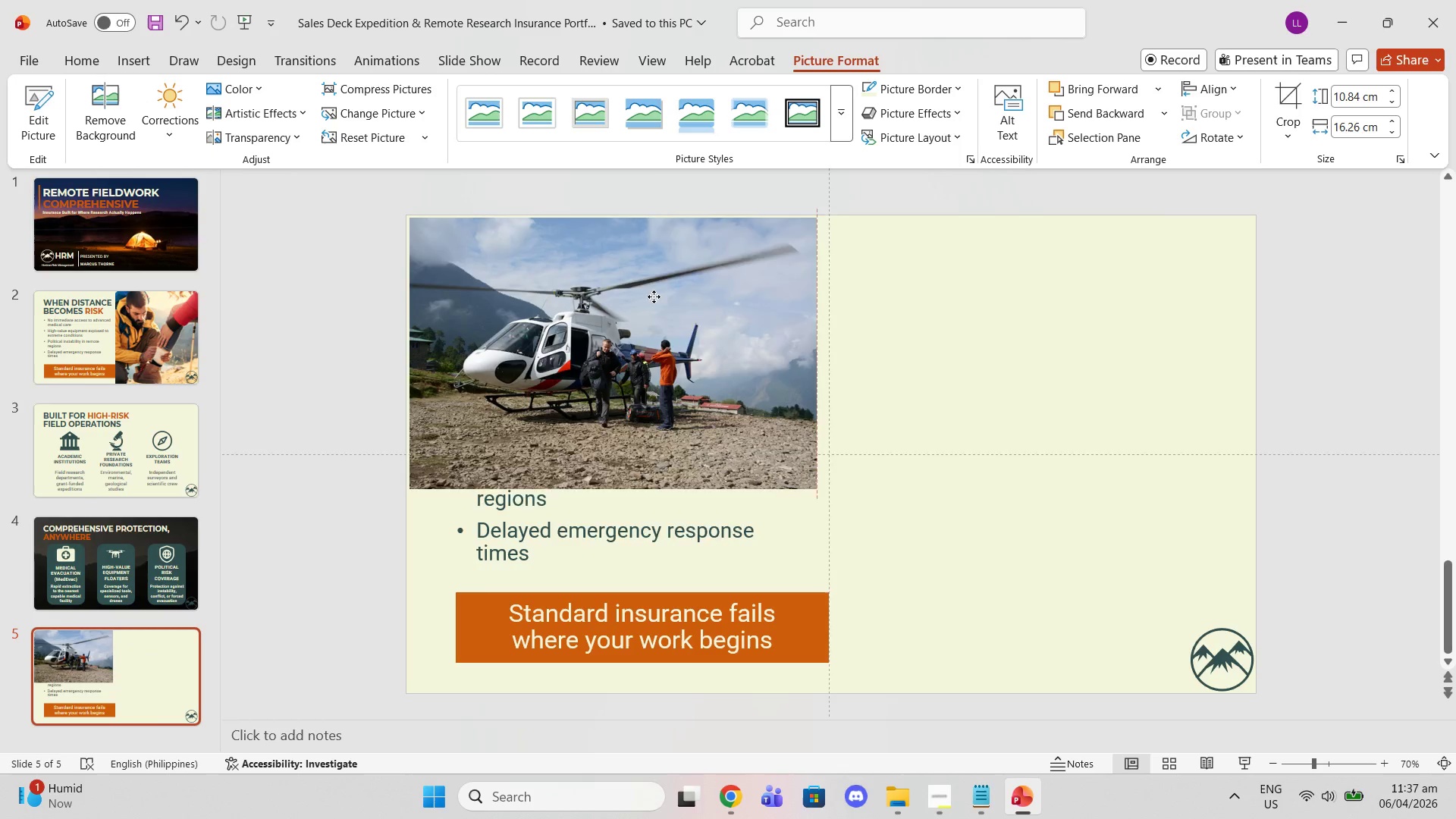 
left_click_drag(start_coordinate=[637, 286], to_coordinate=[937, 407])
 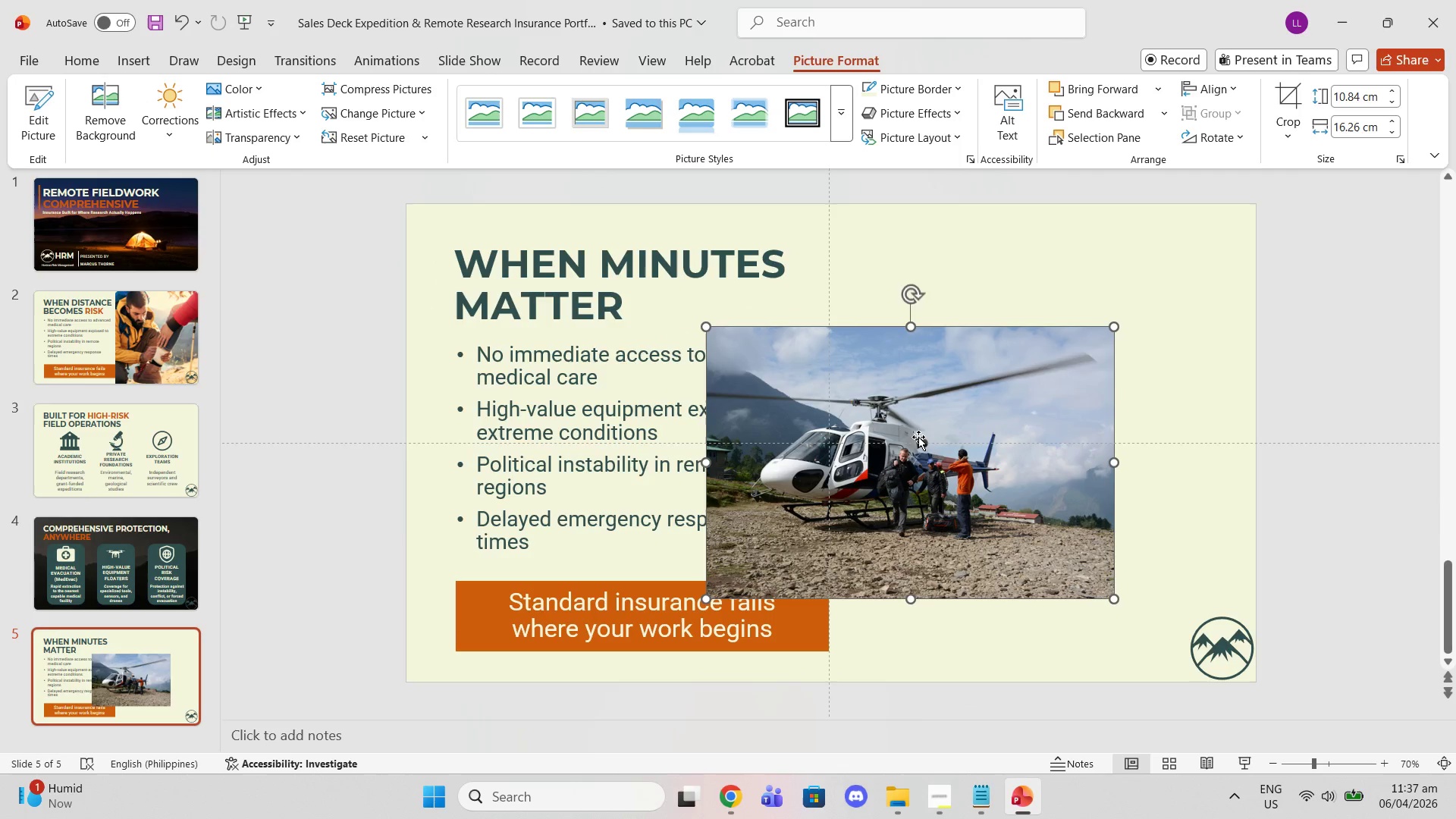 
key(Control+Z)
 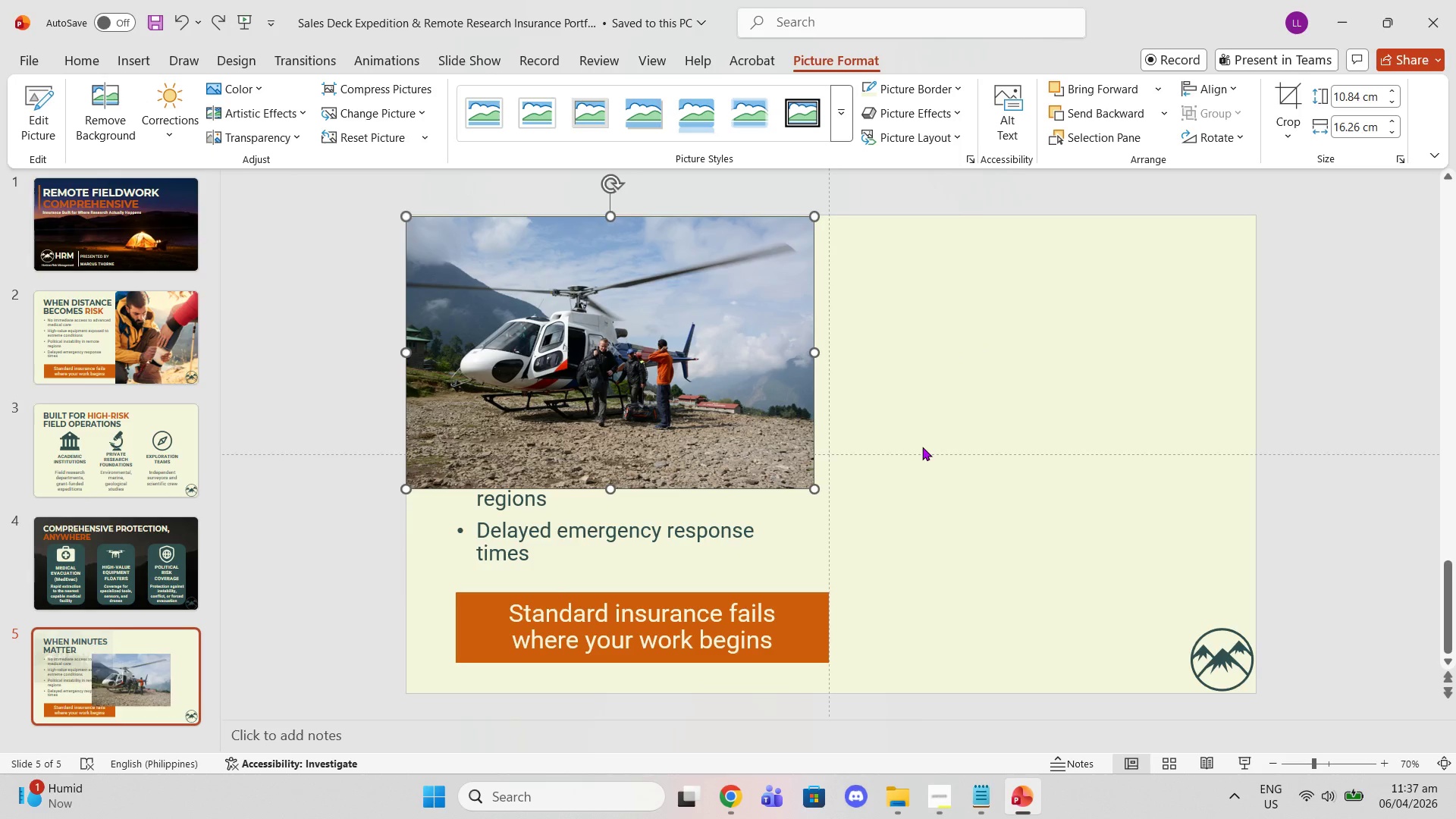 
key(Control+Z)
 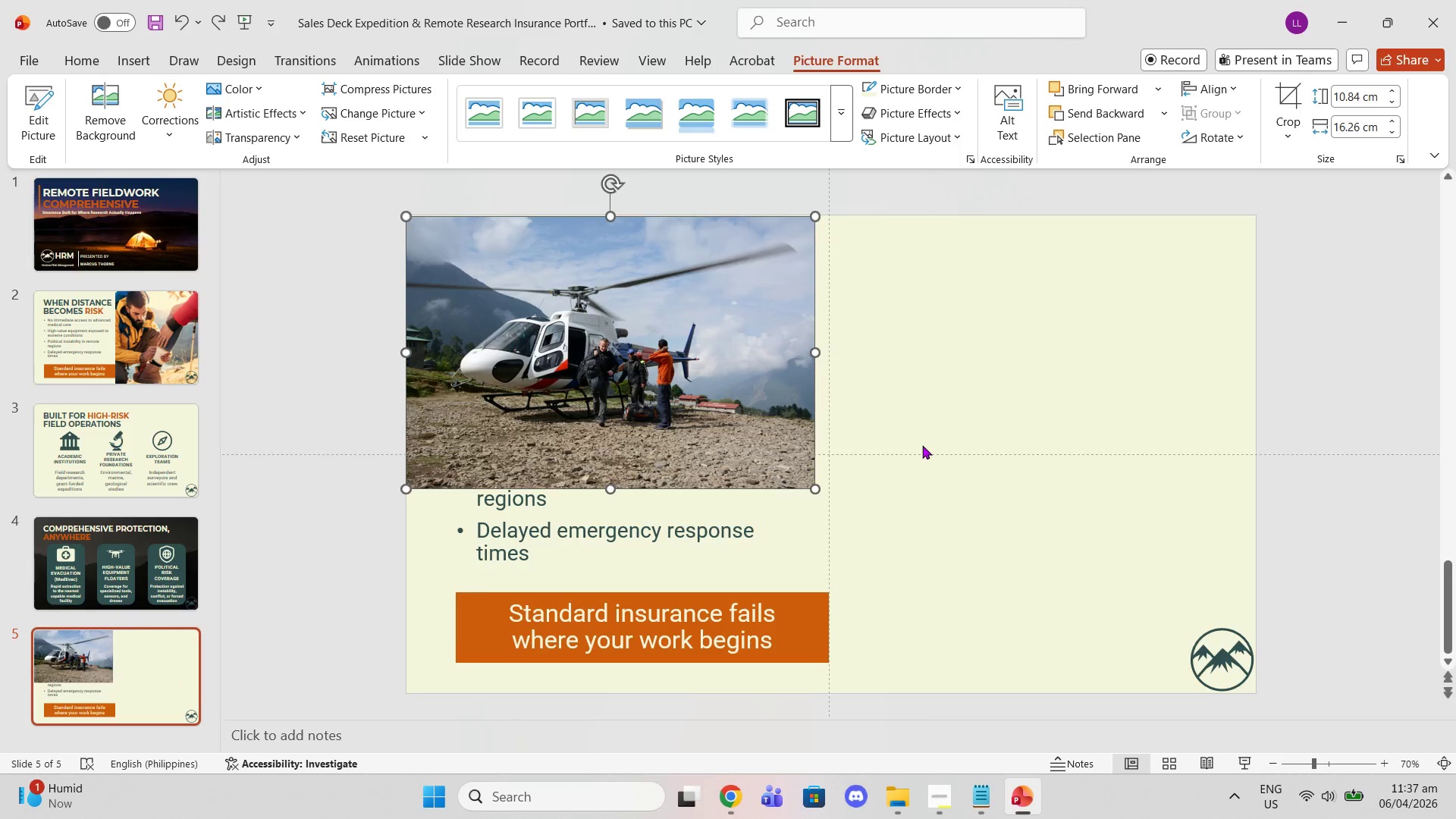 
key(Control+Z)
 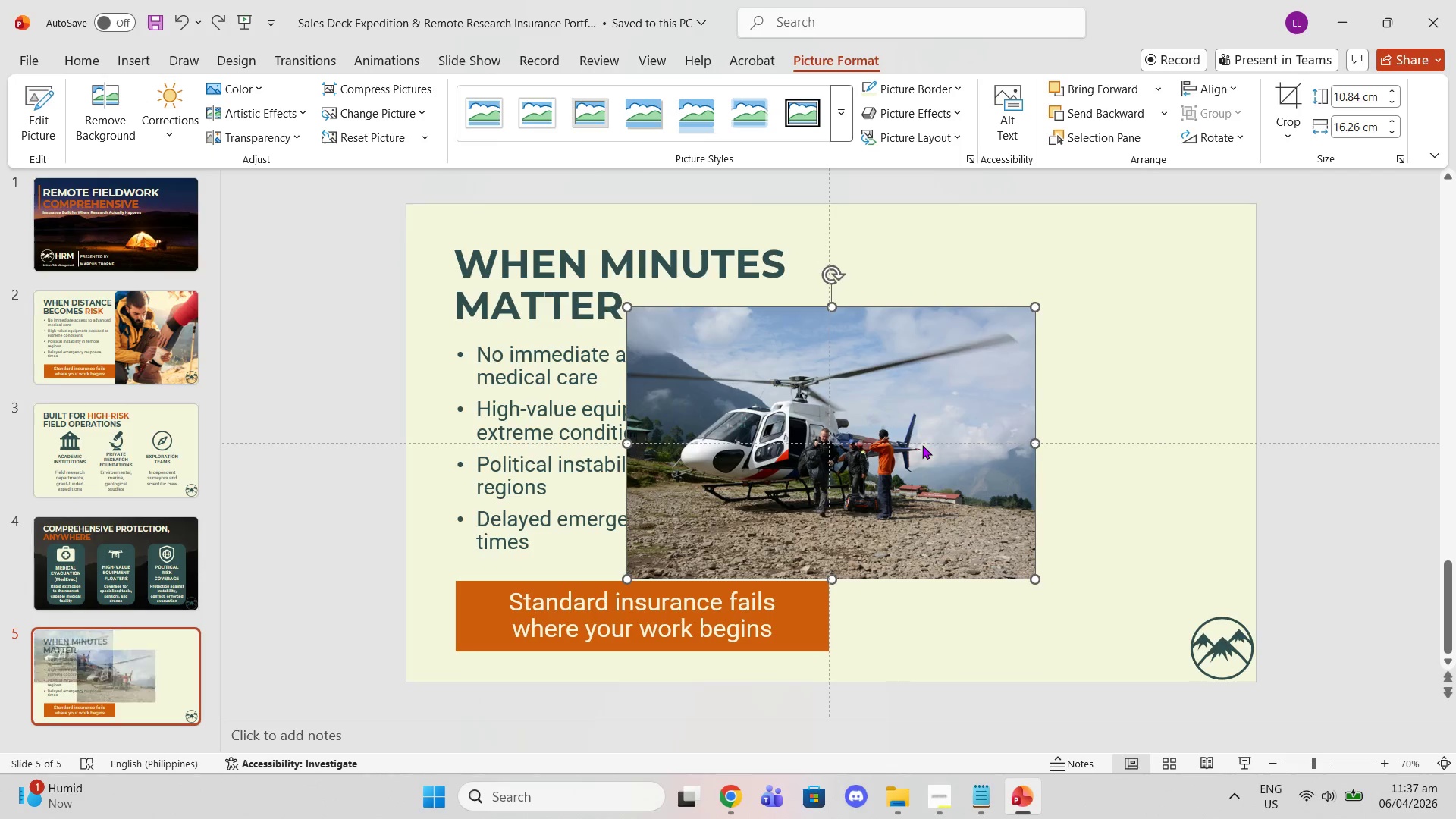 
key(Control+Z)
 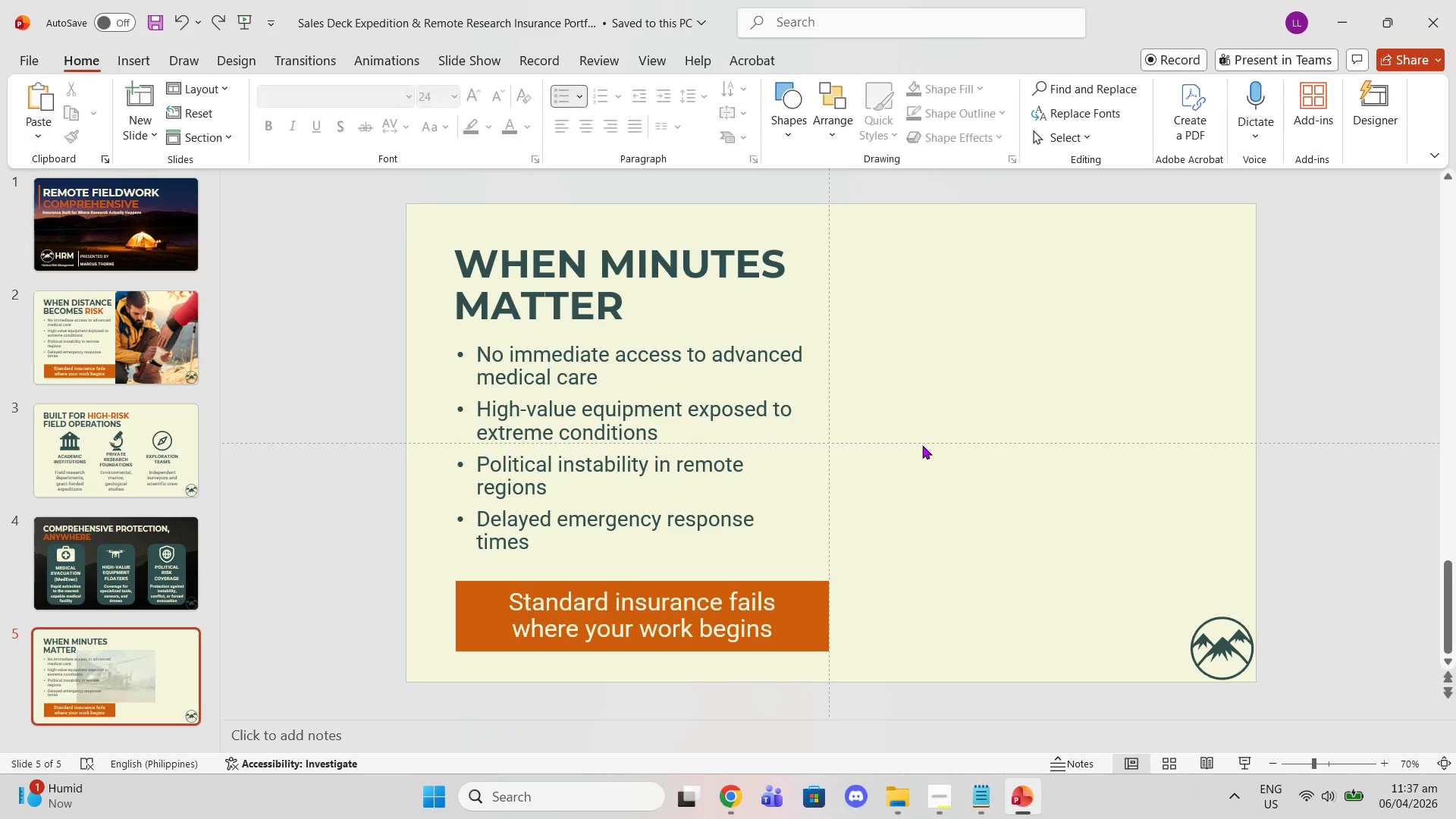 
key(Control+Z)
 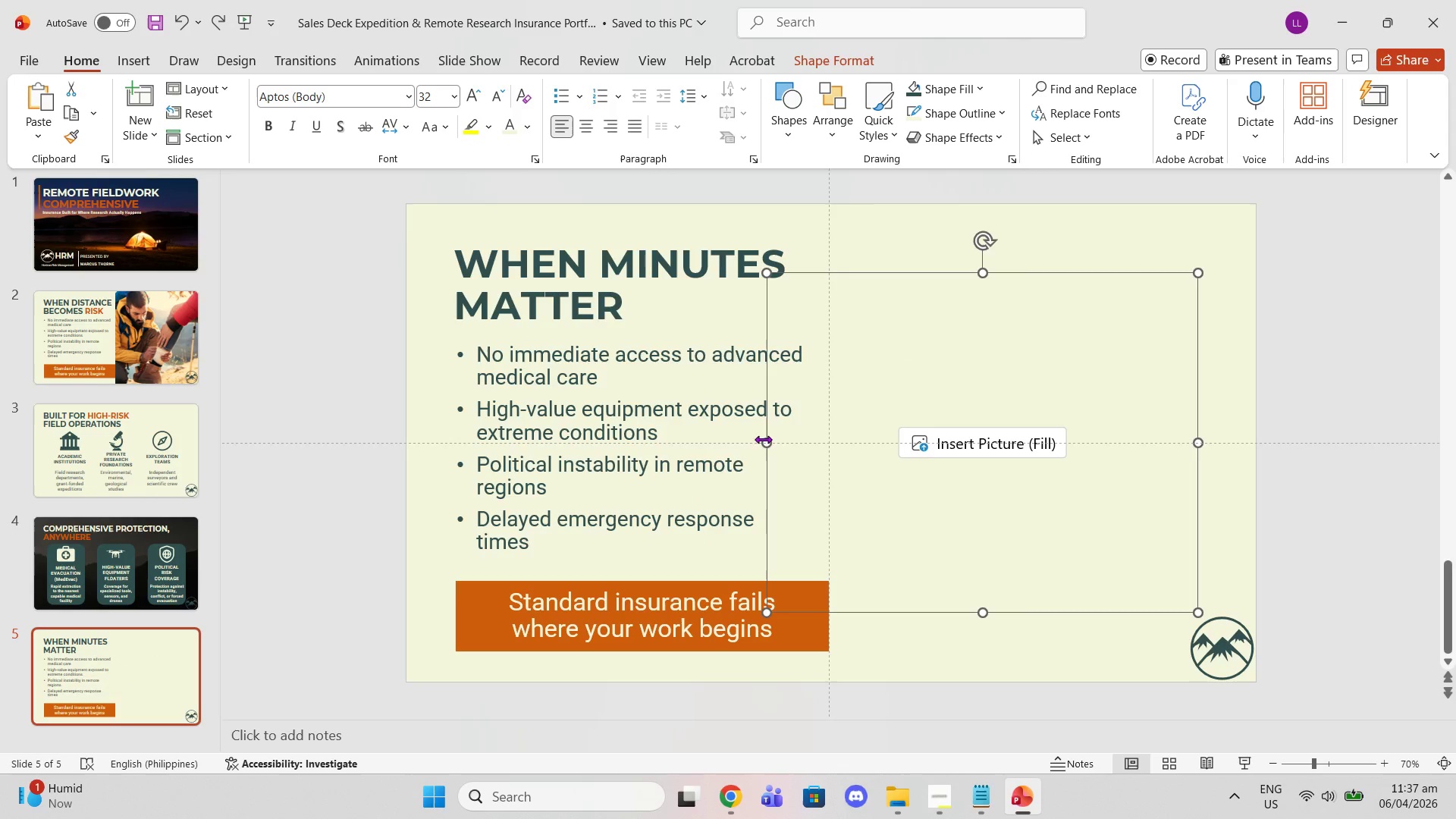 
left_click_drag(start_coordinate=[765, 442], to_coordinate=[410, 435])
 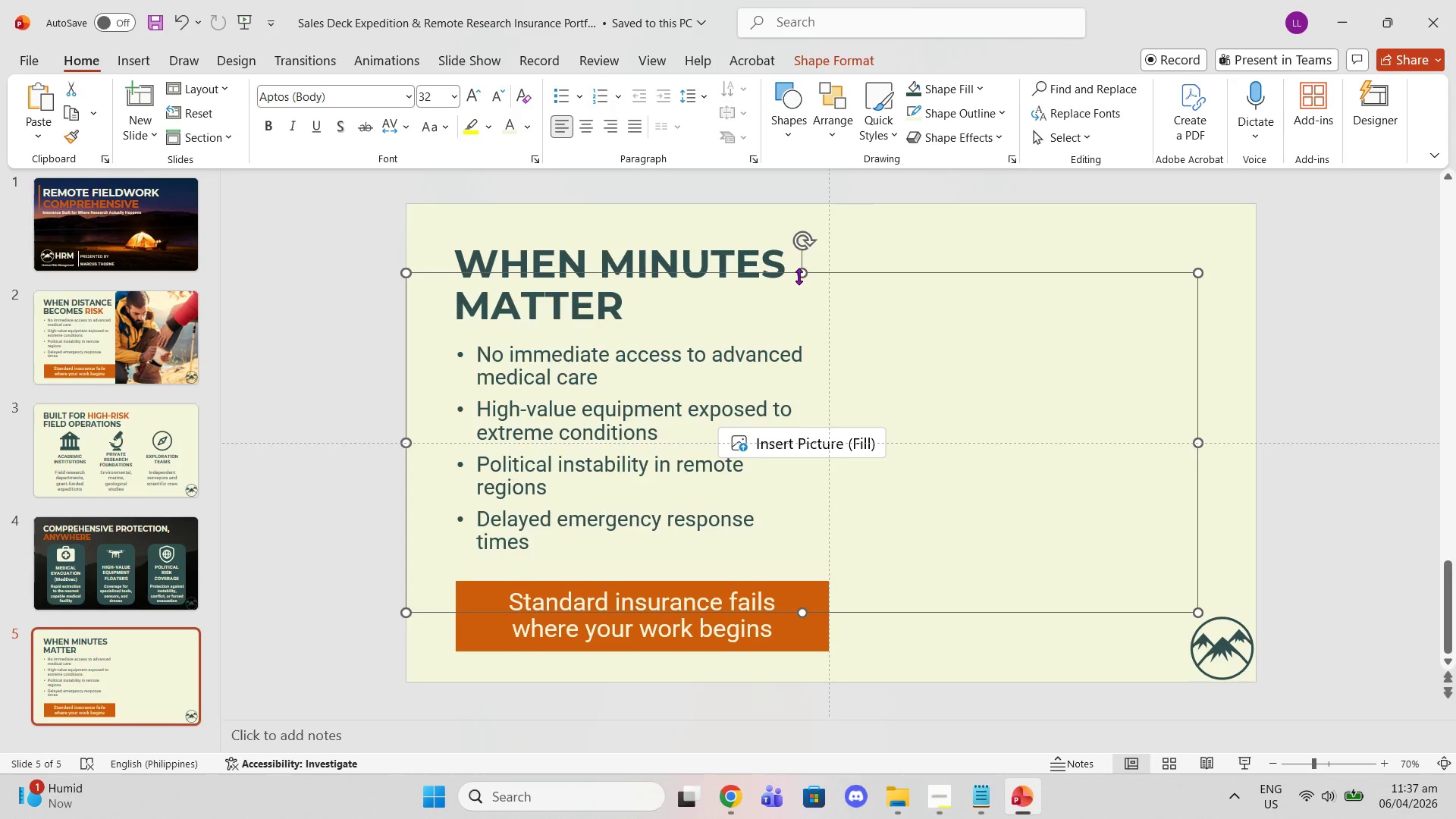 
left_click_drag(start_coordinate=[801, 273], to_coordinate=[790, 206])
 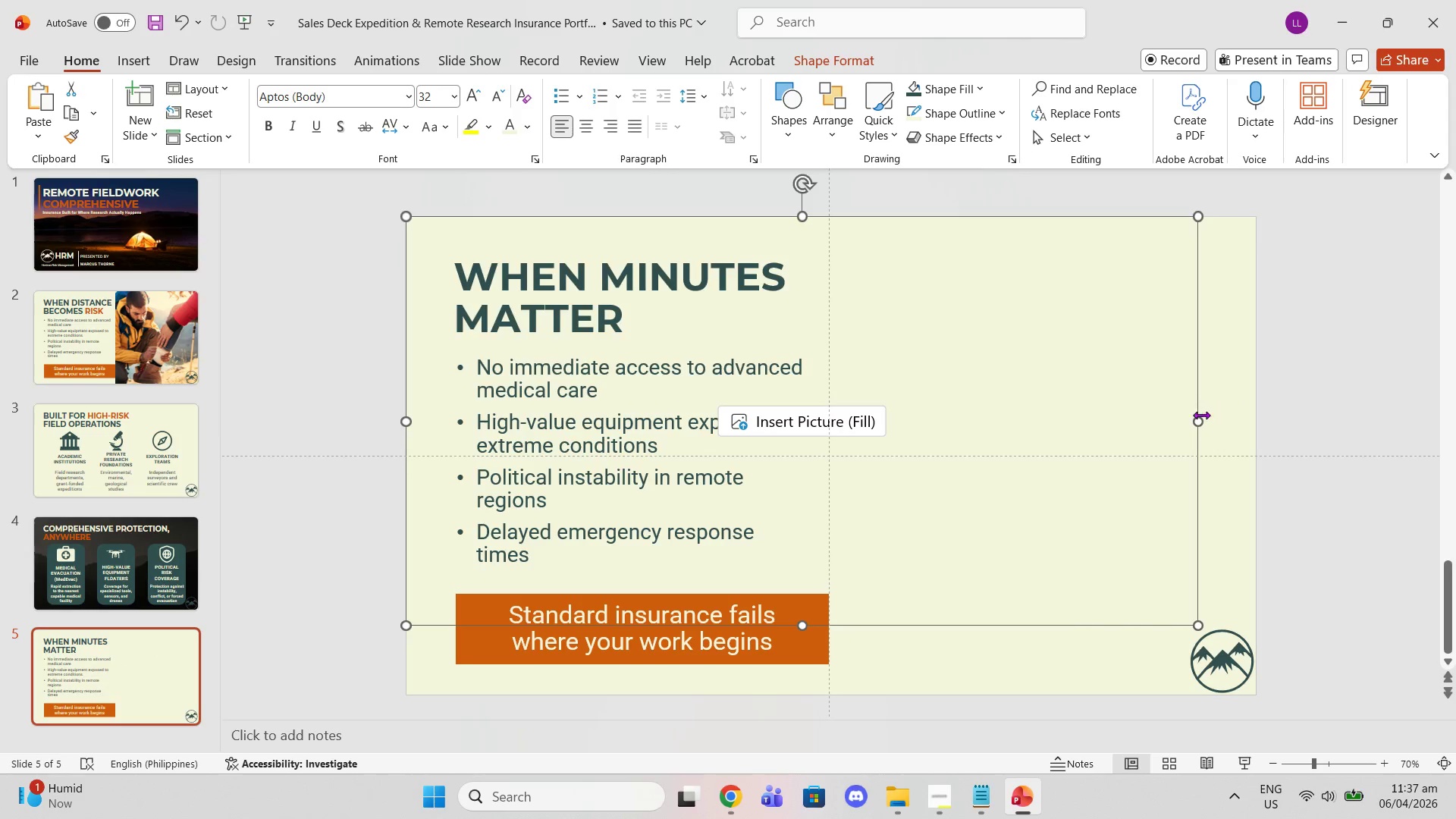 
left_click_drag(start_coordinate=[1200, 417], to_coordinate=[1256, 410])
 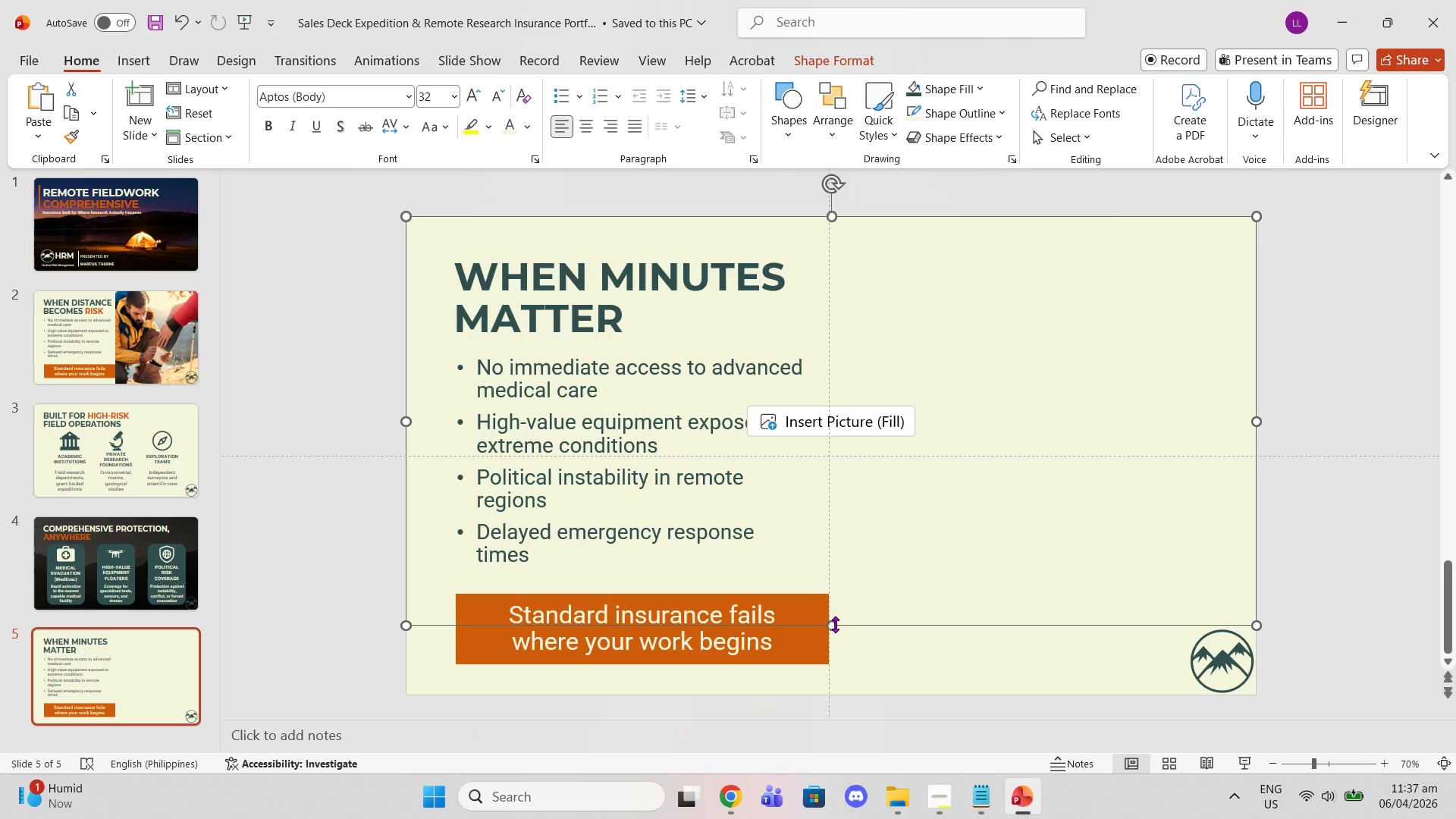 
left_click_drag(start_coordinate=[835, 624], to_coordinate=[846, 530])
 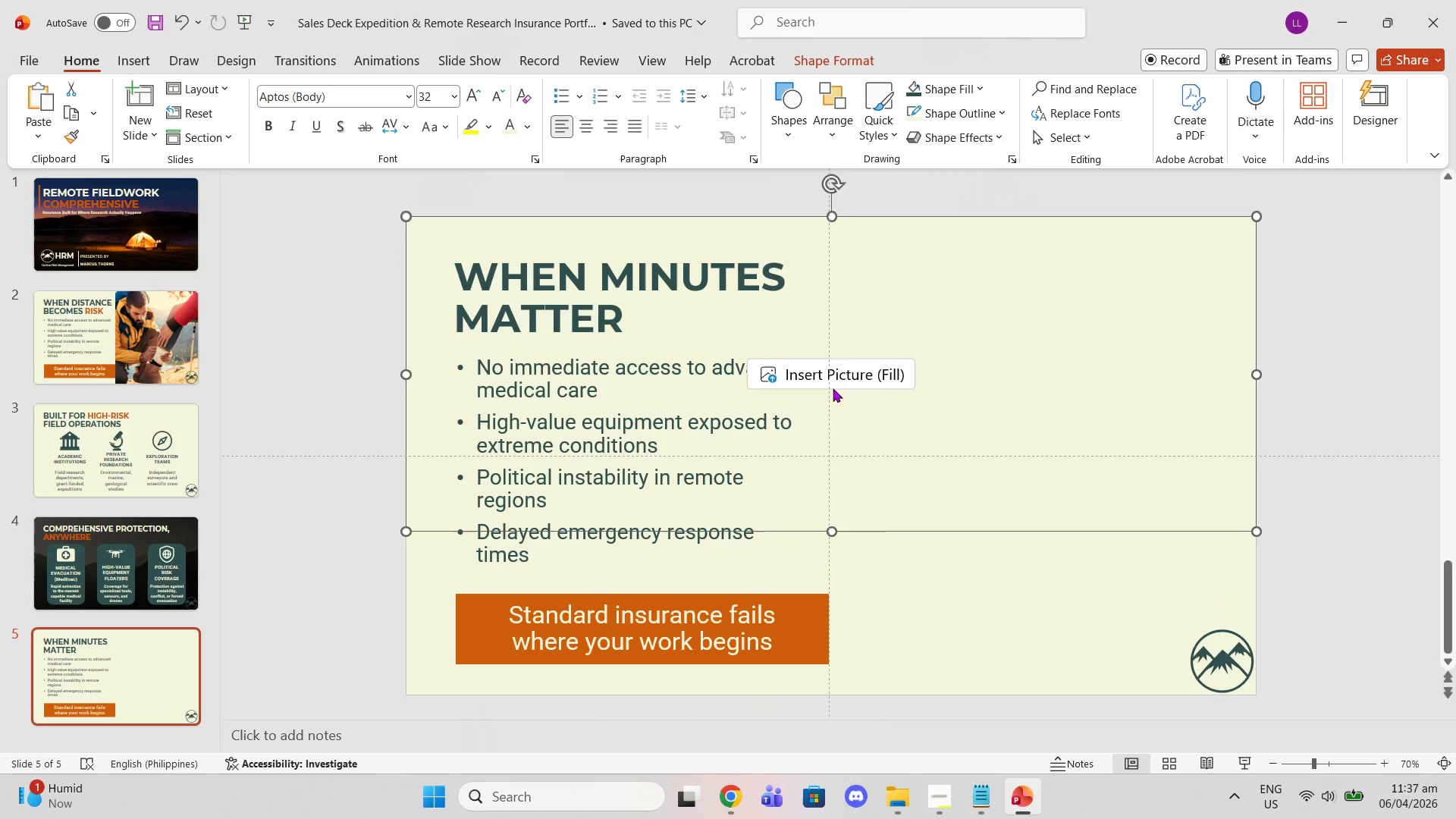 
left_click([833, 388])
 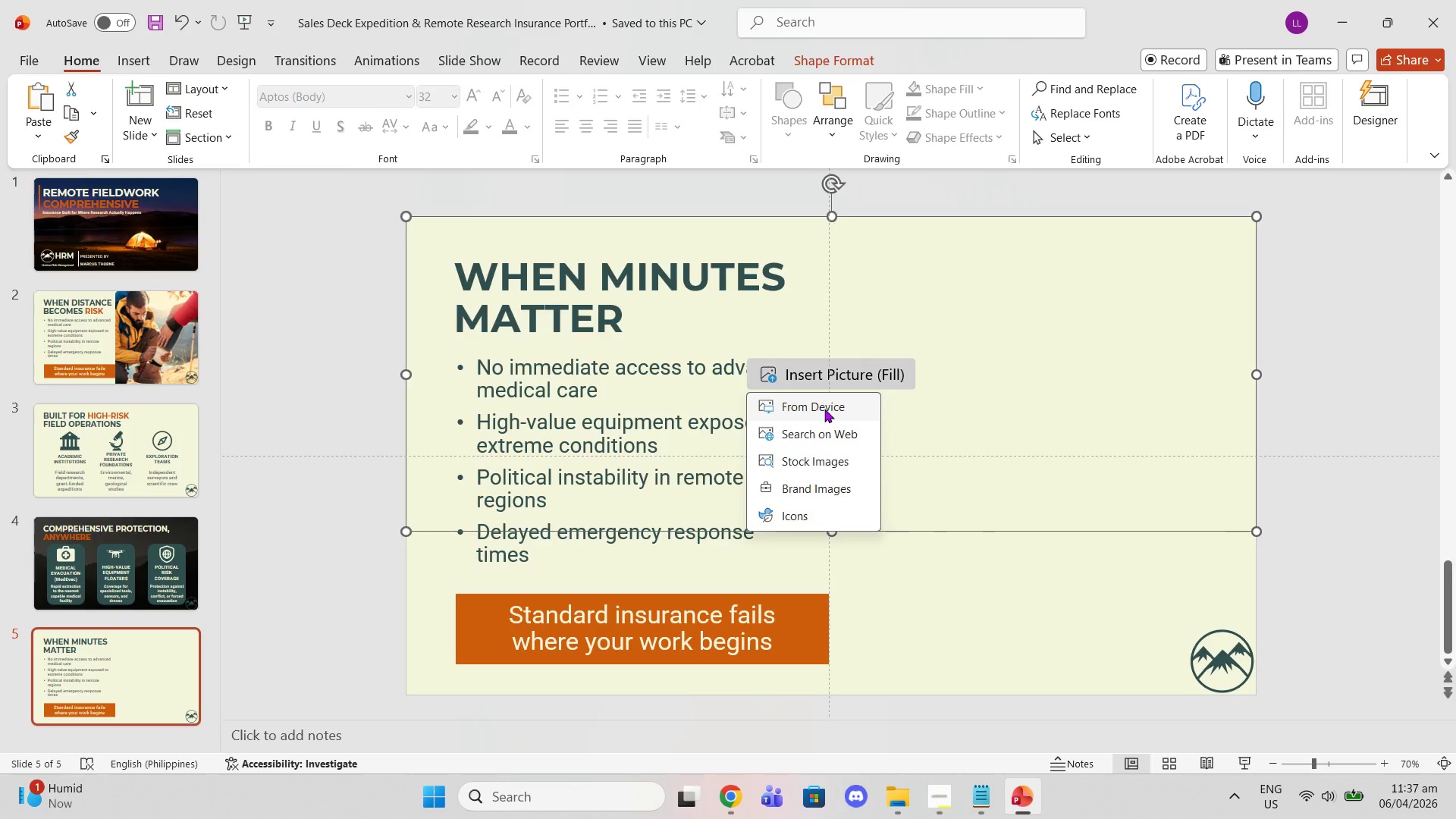 
left_click([824, 409])
 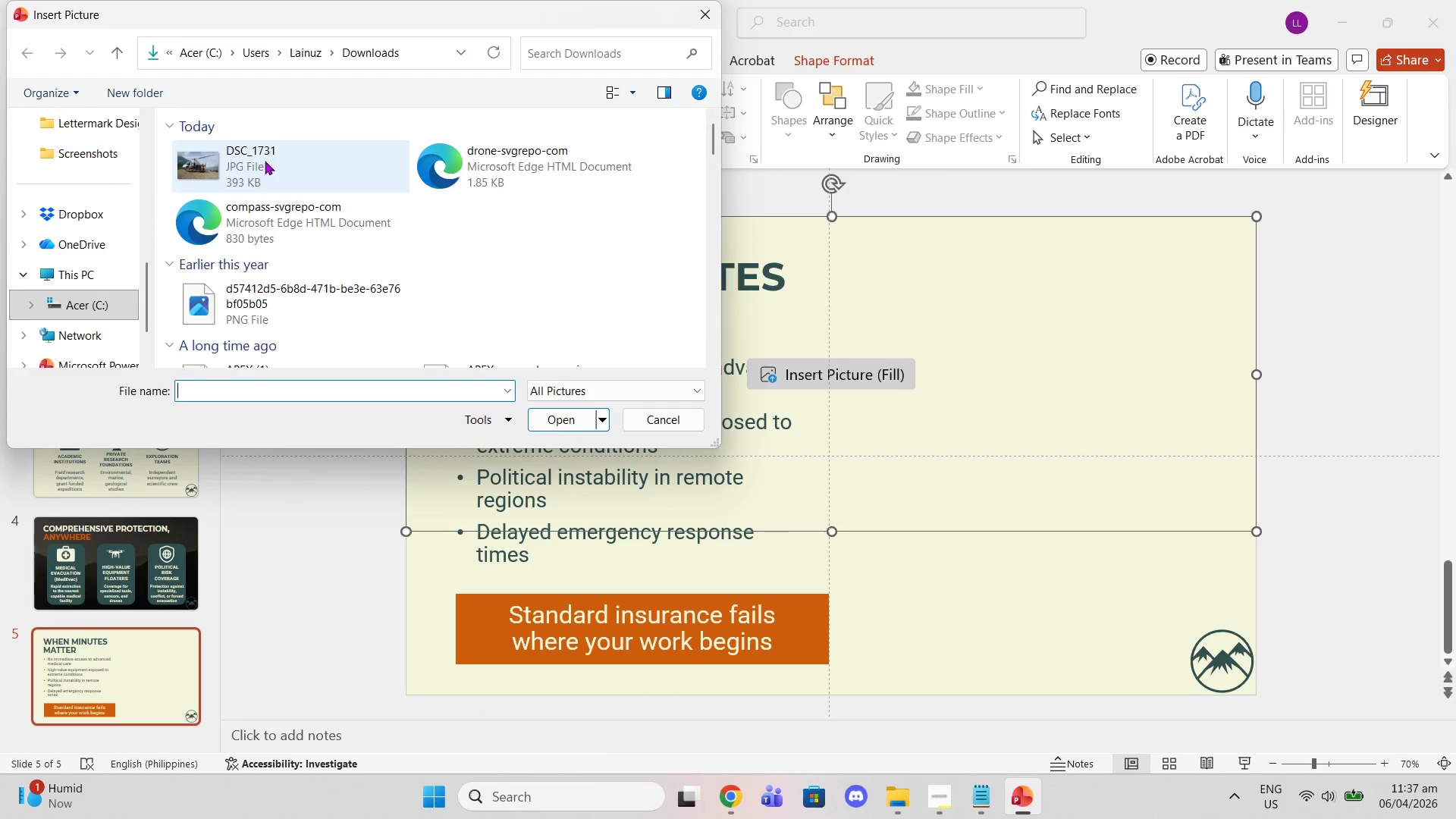 
left_click([245, 180])
 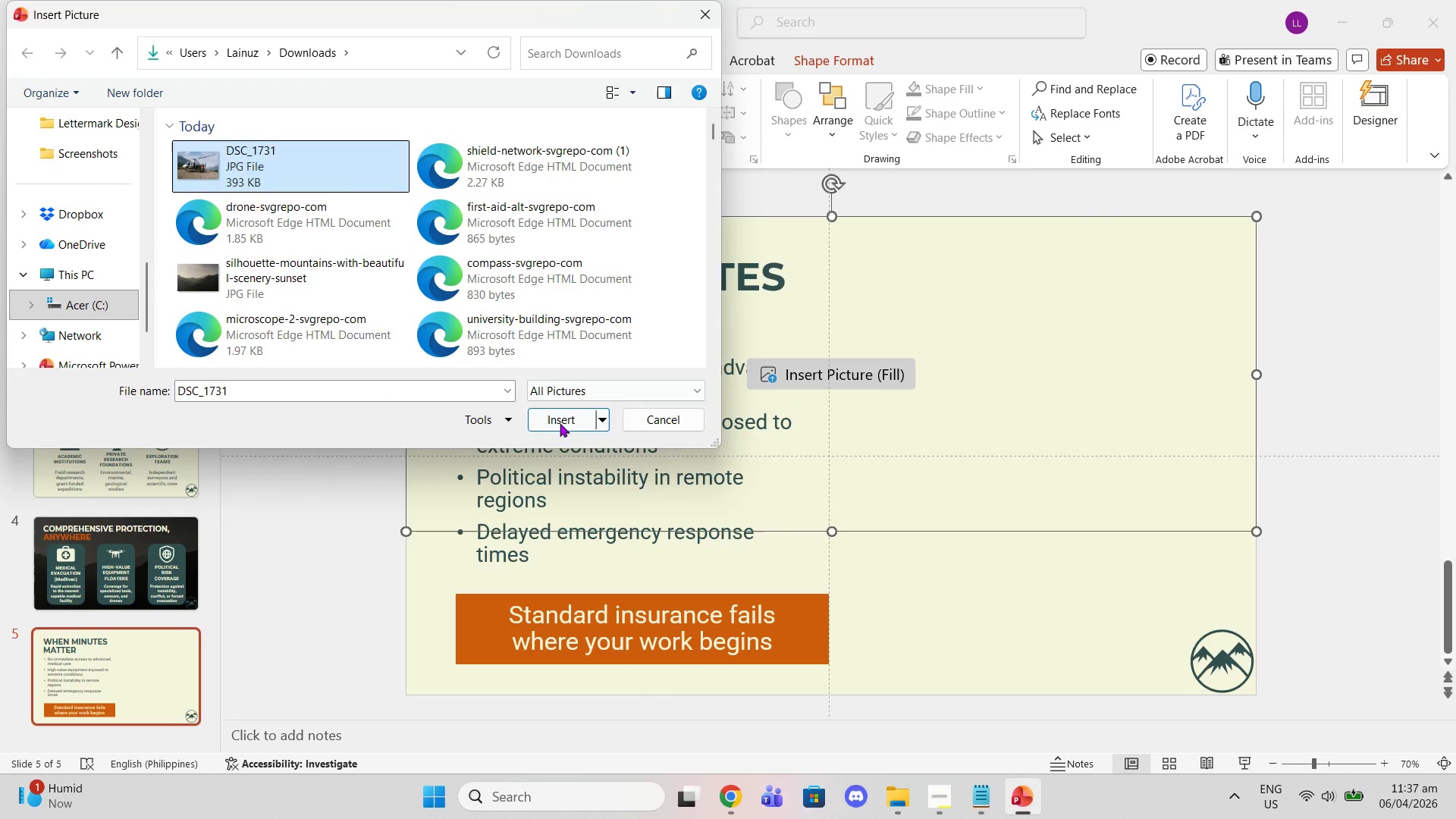 
left_click([551, 419])
 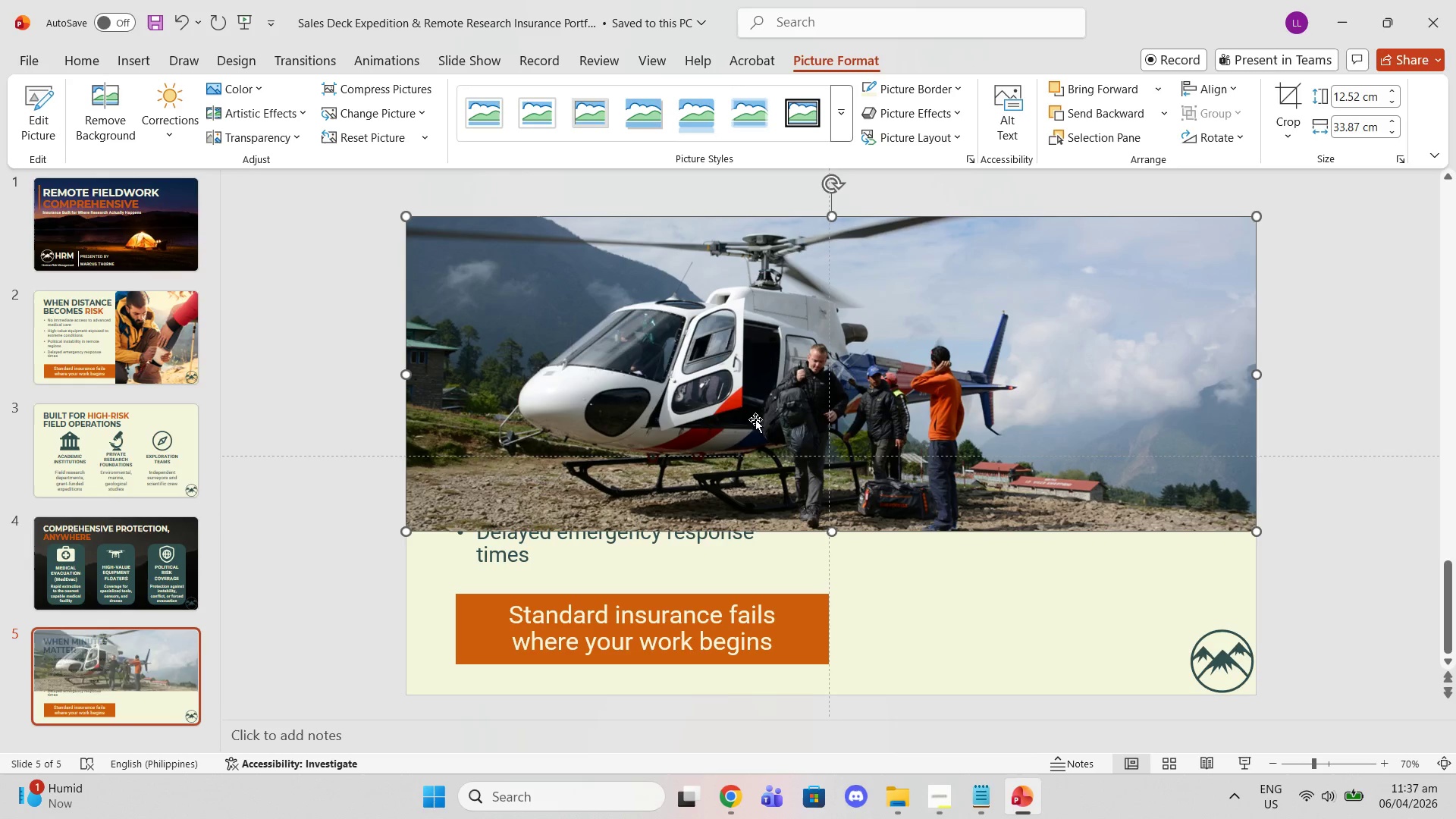 
right_click([767, 418])
 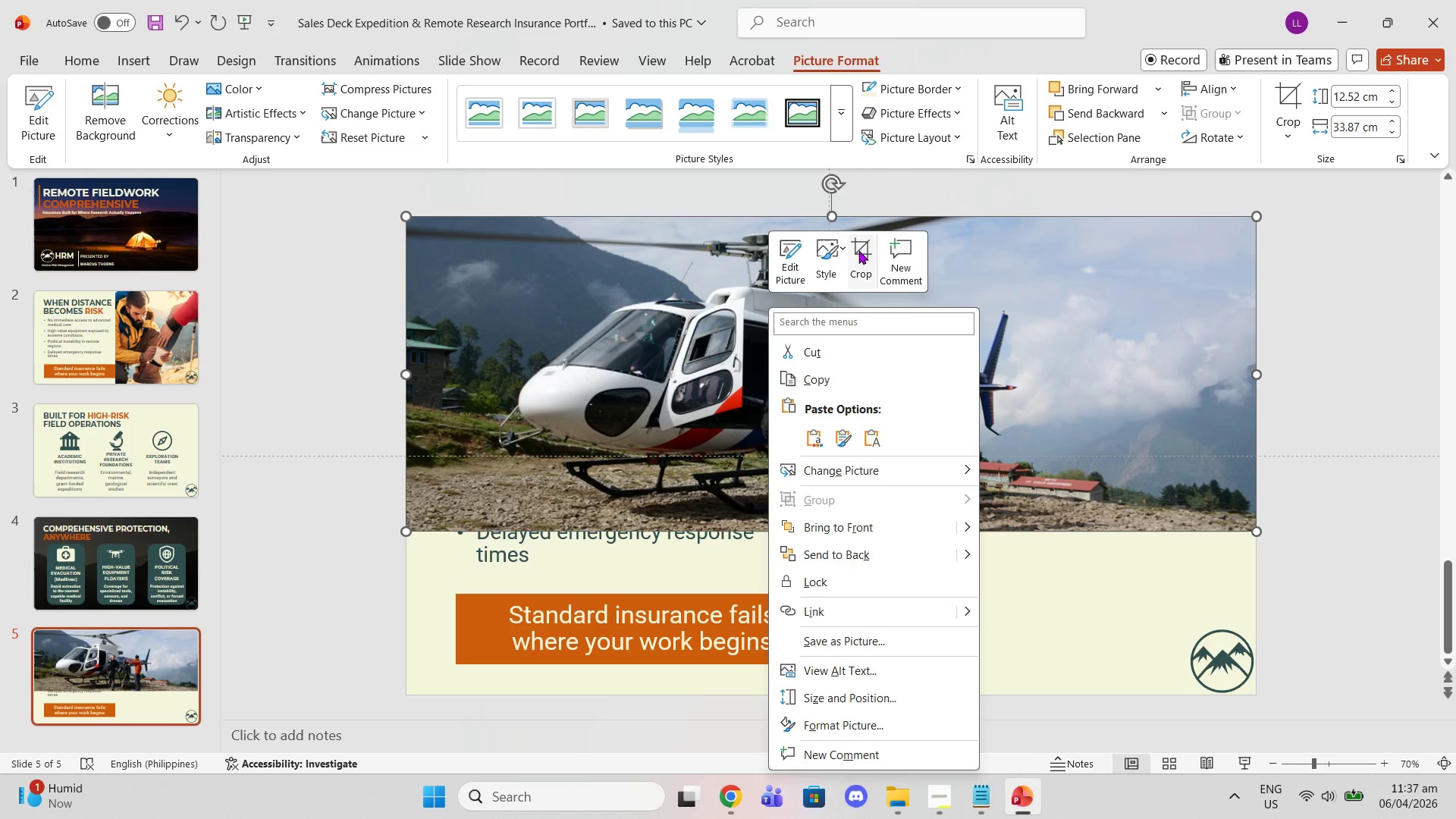 
left_click([864, 254])
 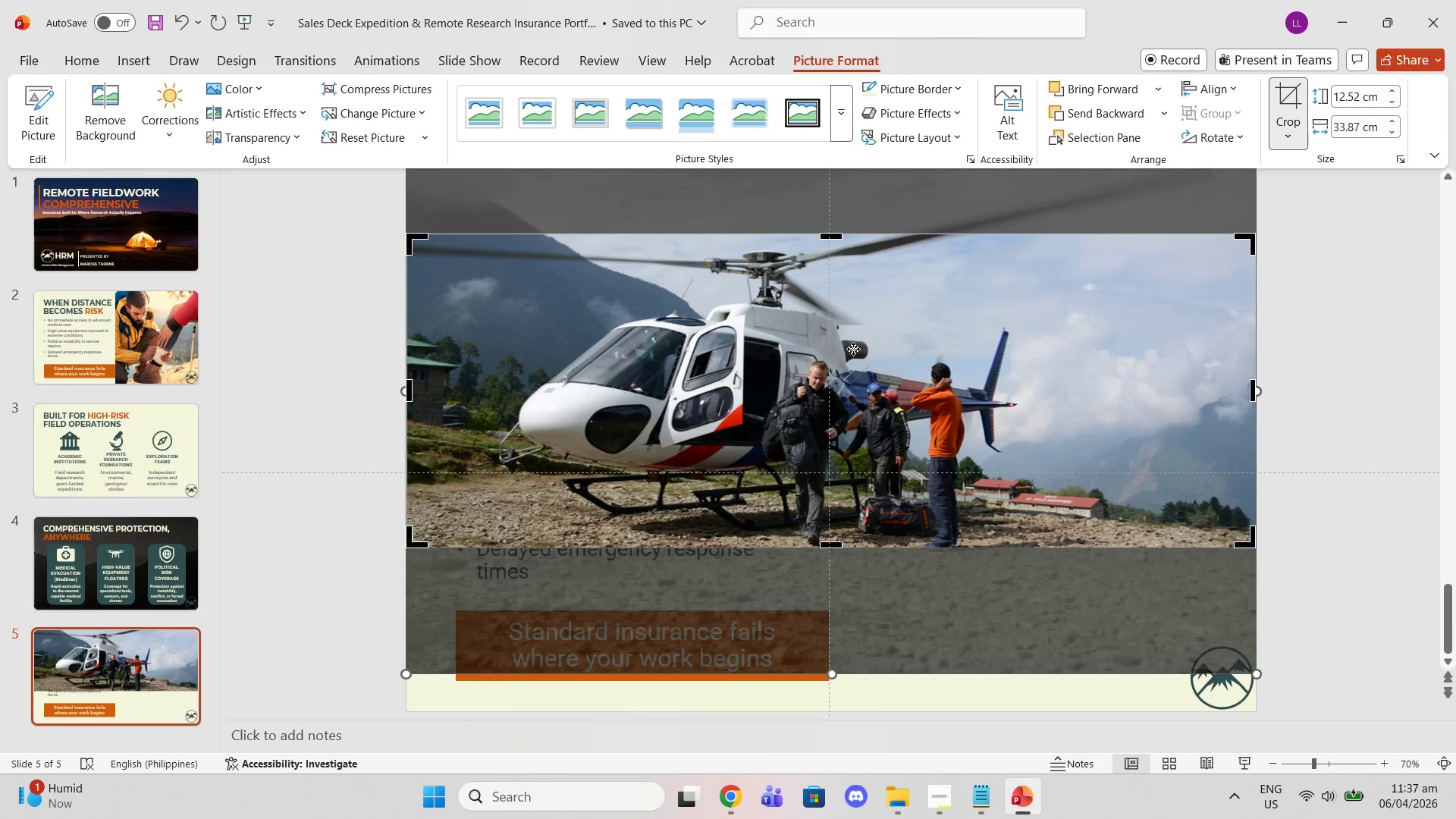 
left_click_drag(start_coordinate=[853, 349], to_coordinate=[850, 338])
 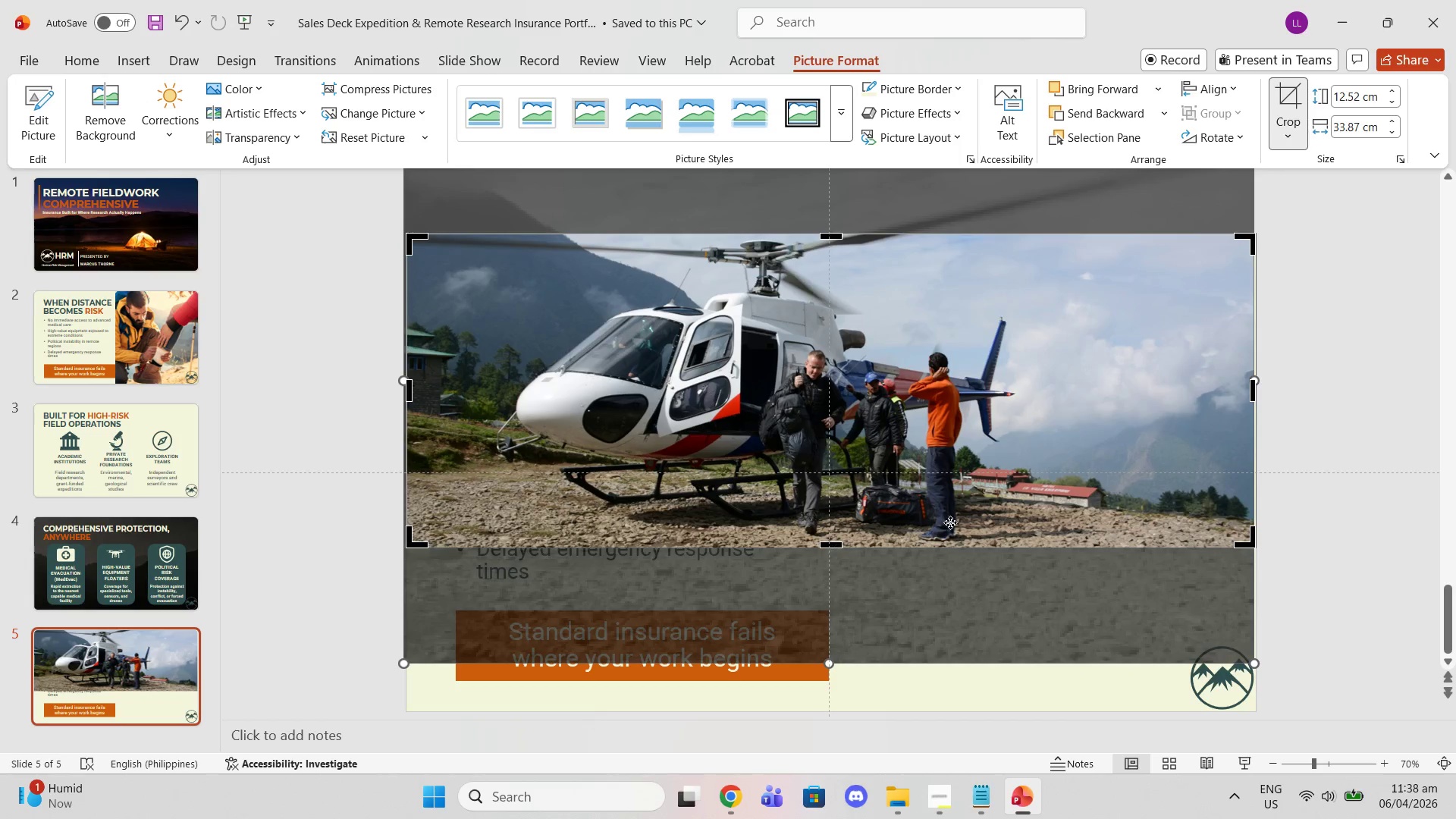 
left_click([1369, 411])
 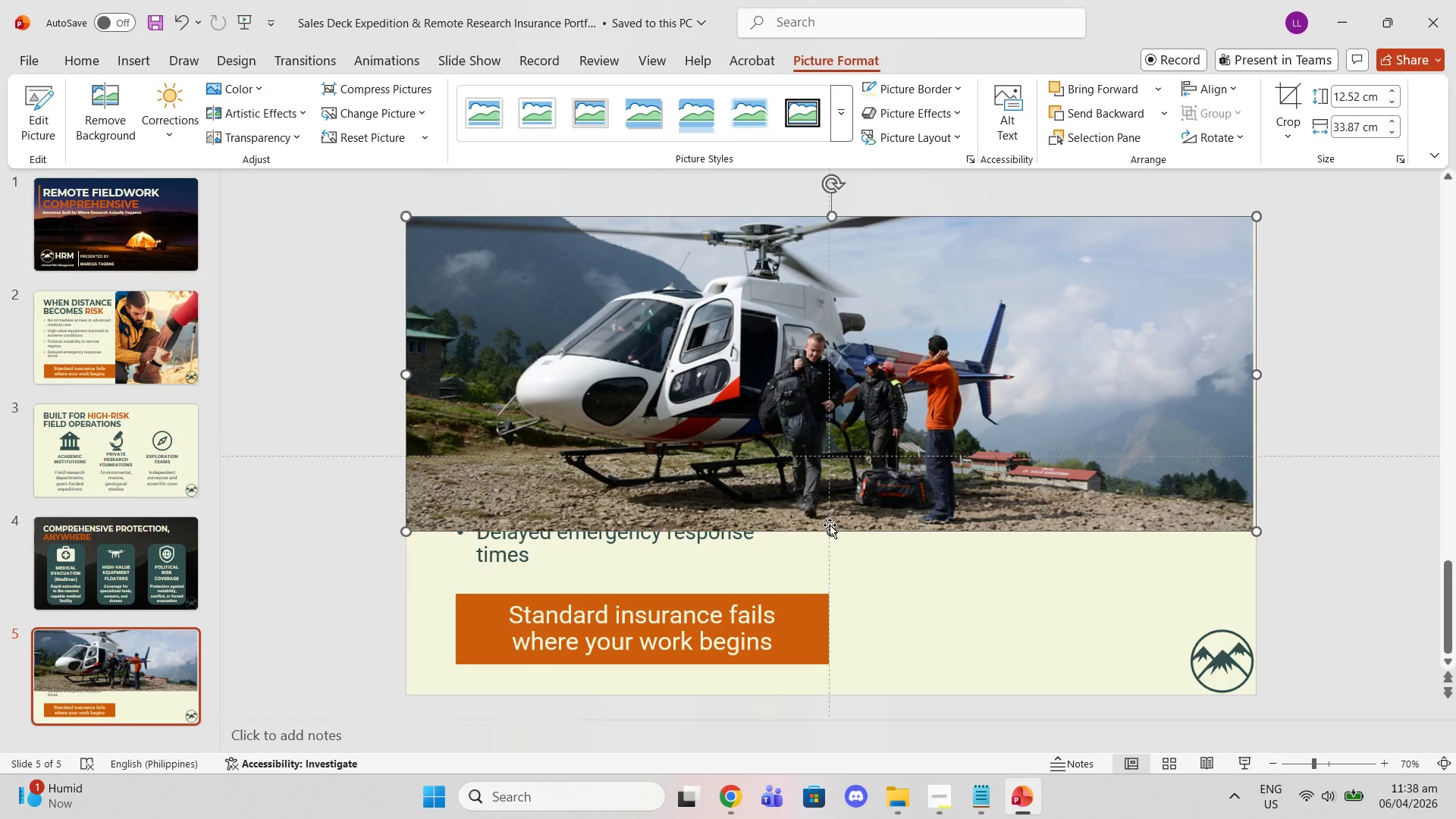 
left_click_drag(start_coordinate=[831, 532], to_coordinate=[839, 574])
 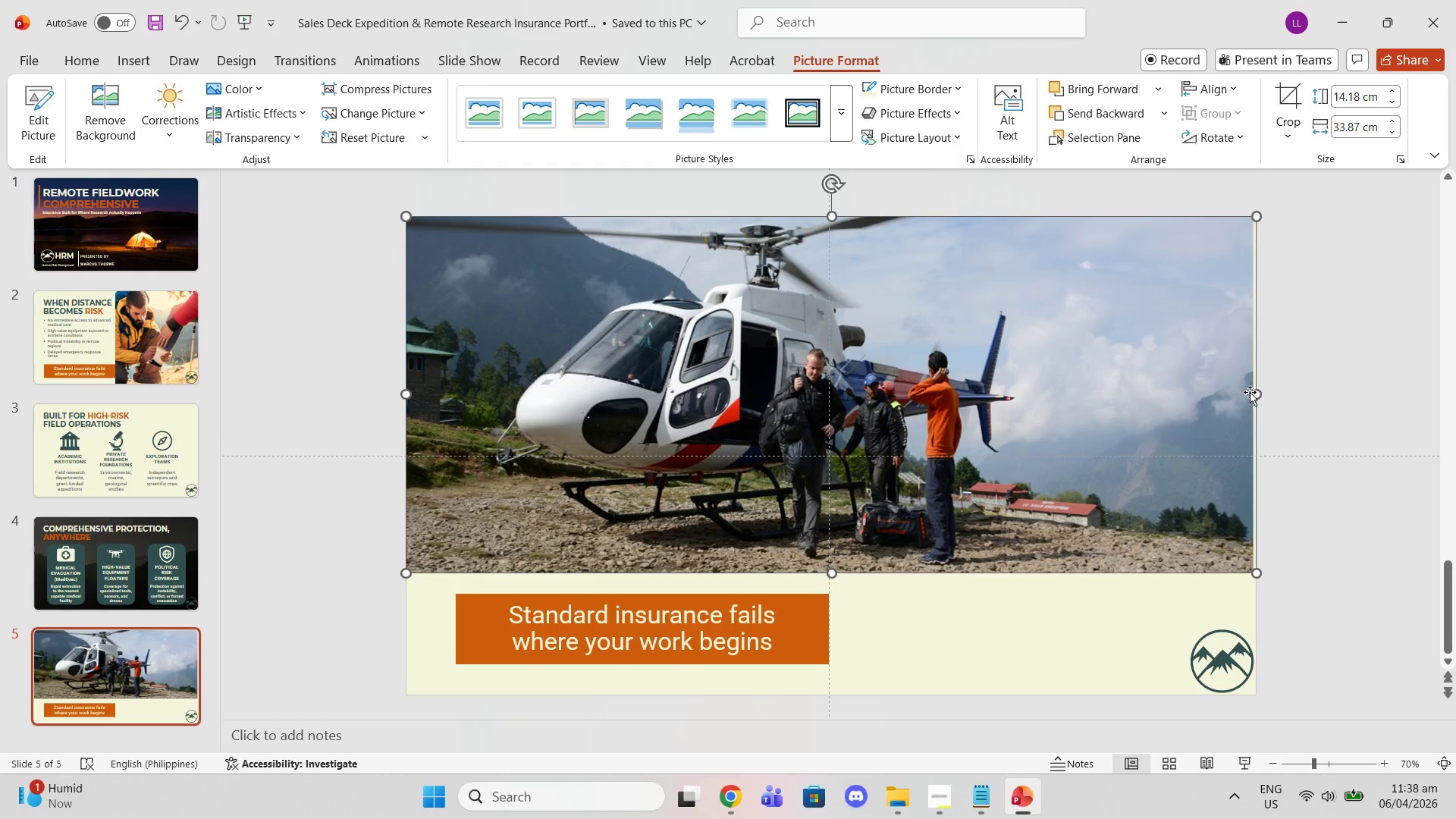 
left_click_drag(start_coordinate=[1257, 393], to_coordinate=[1252, 392])
 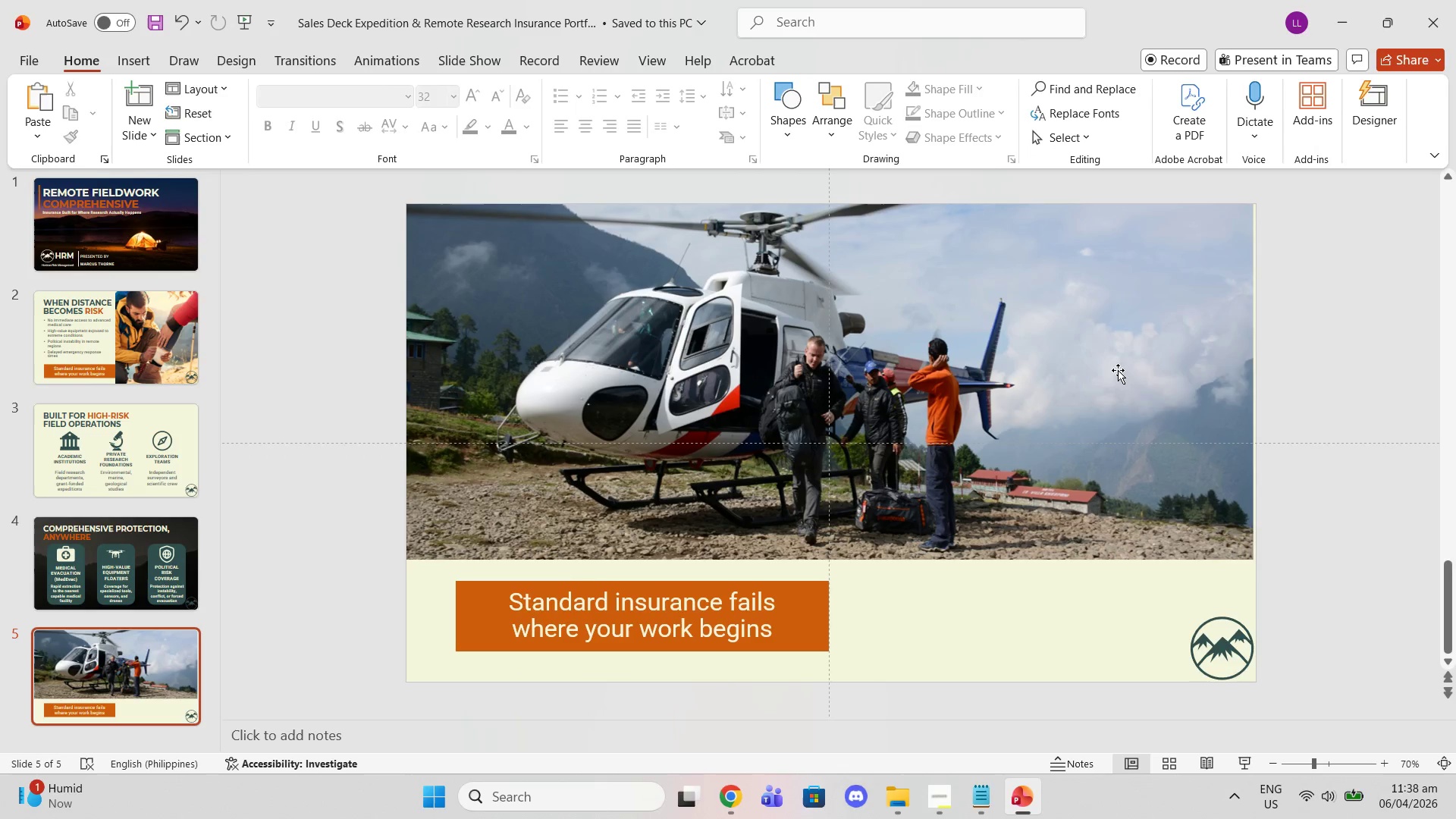 
double_click([1118, 370])
 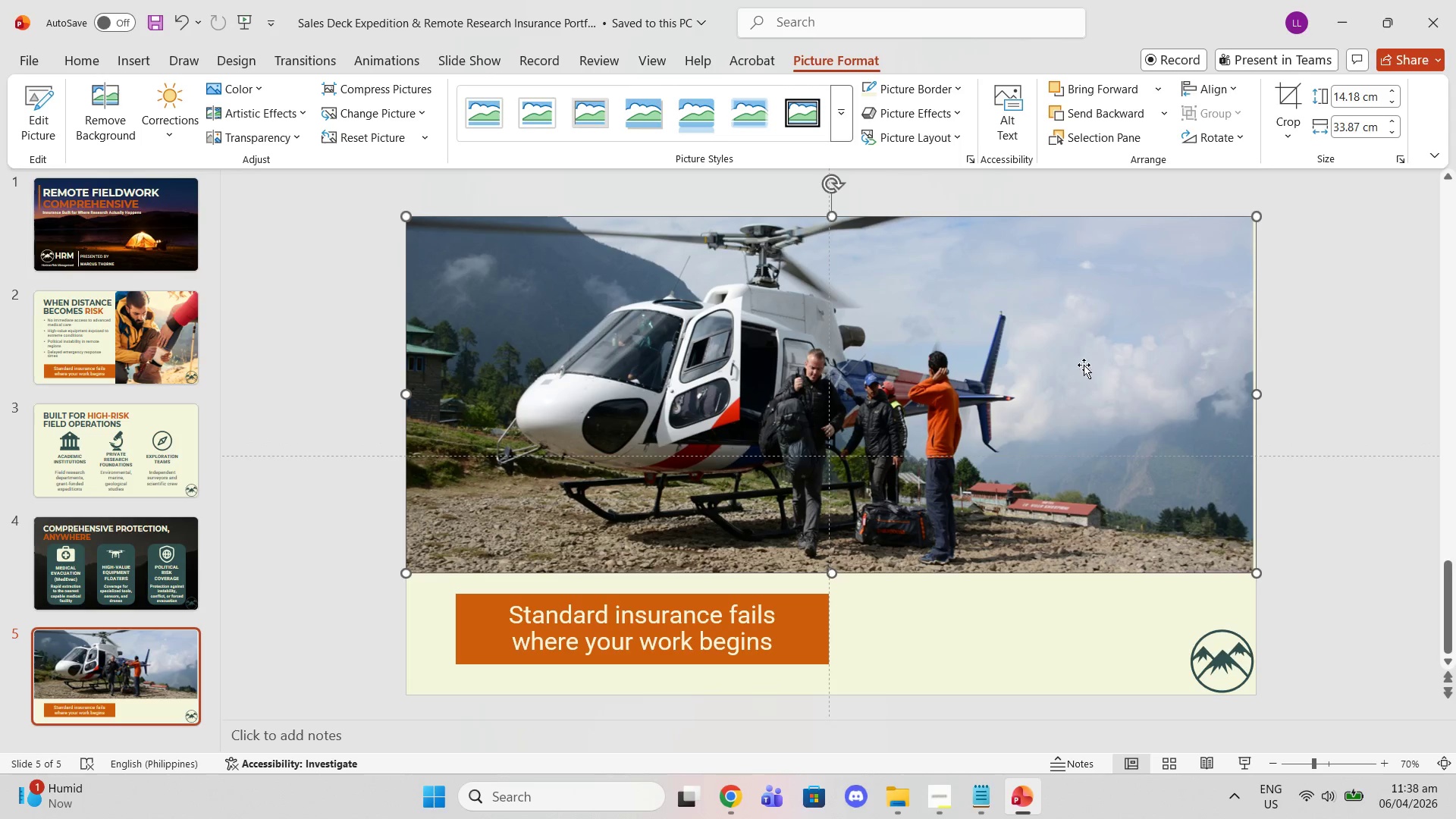 
right_click([1082, 364])
 